 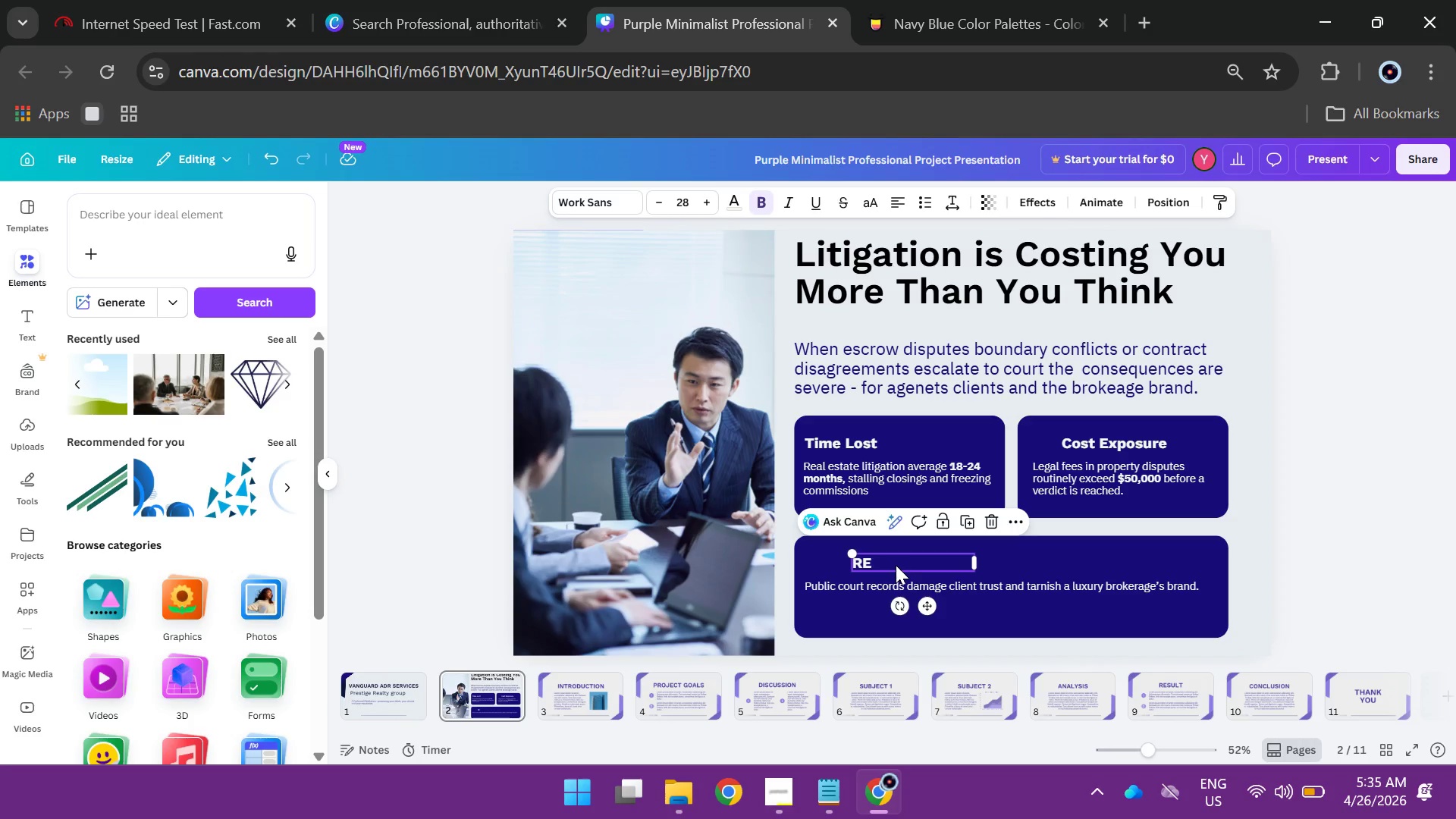 
left_click([886, 564])
 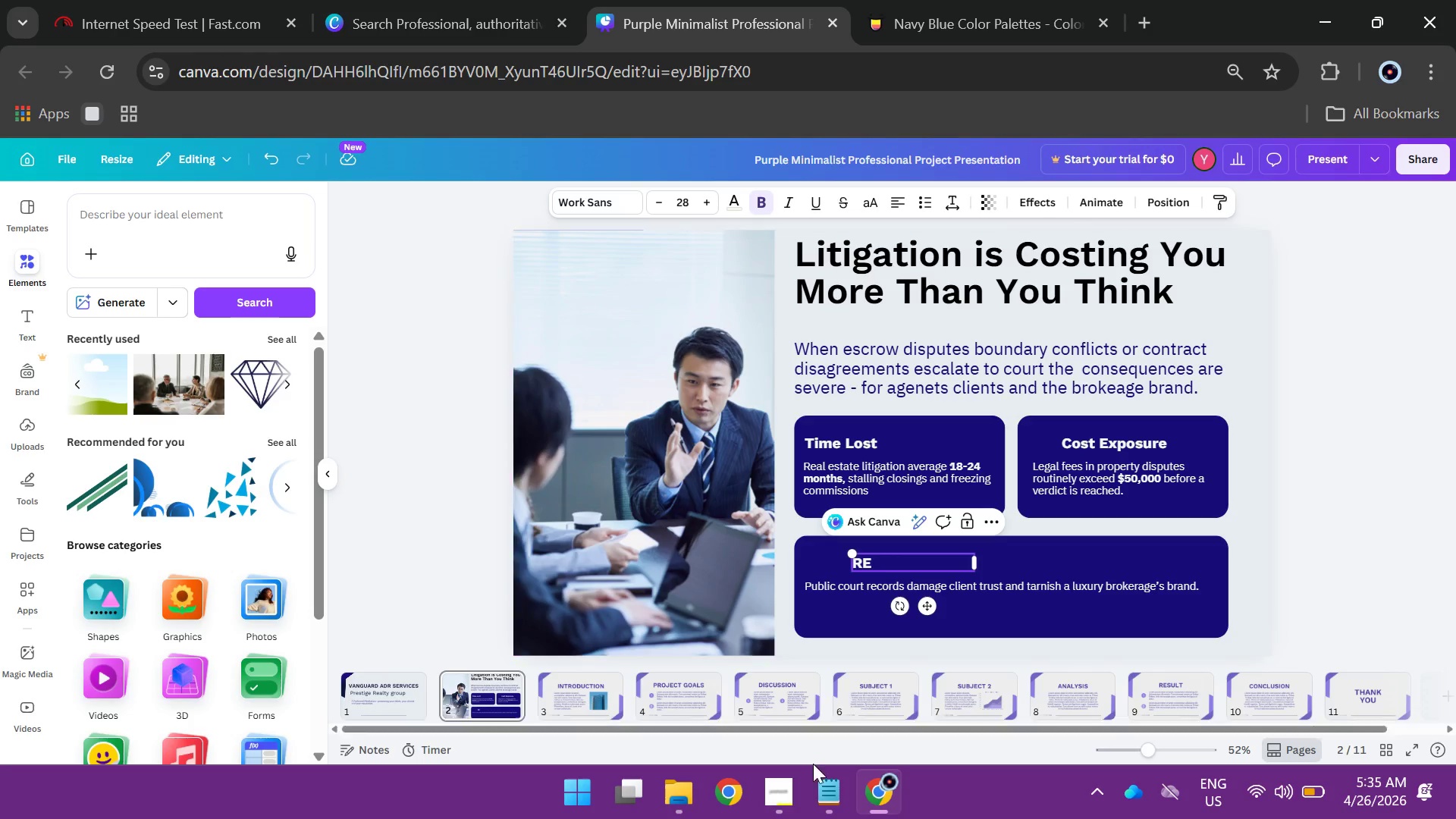 
mouse_move([786, 765])
 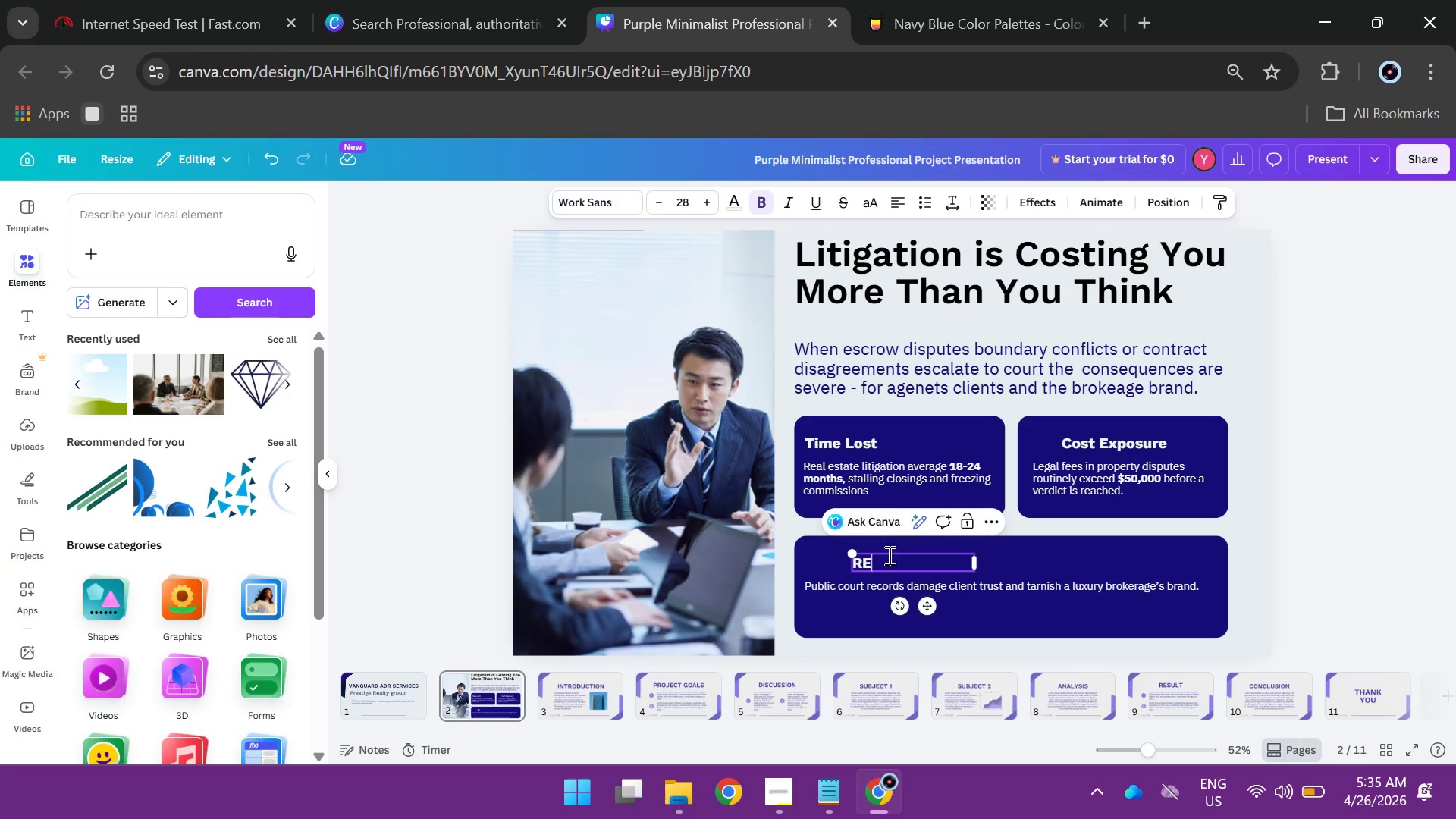 
left_click([887, 563])
 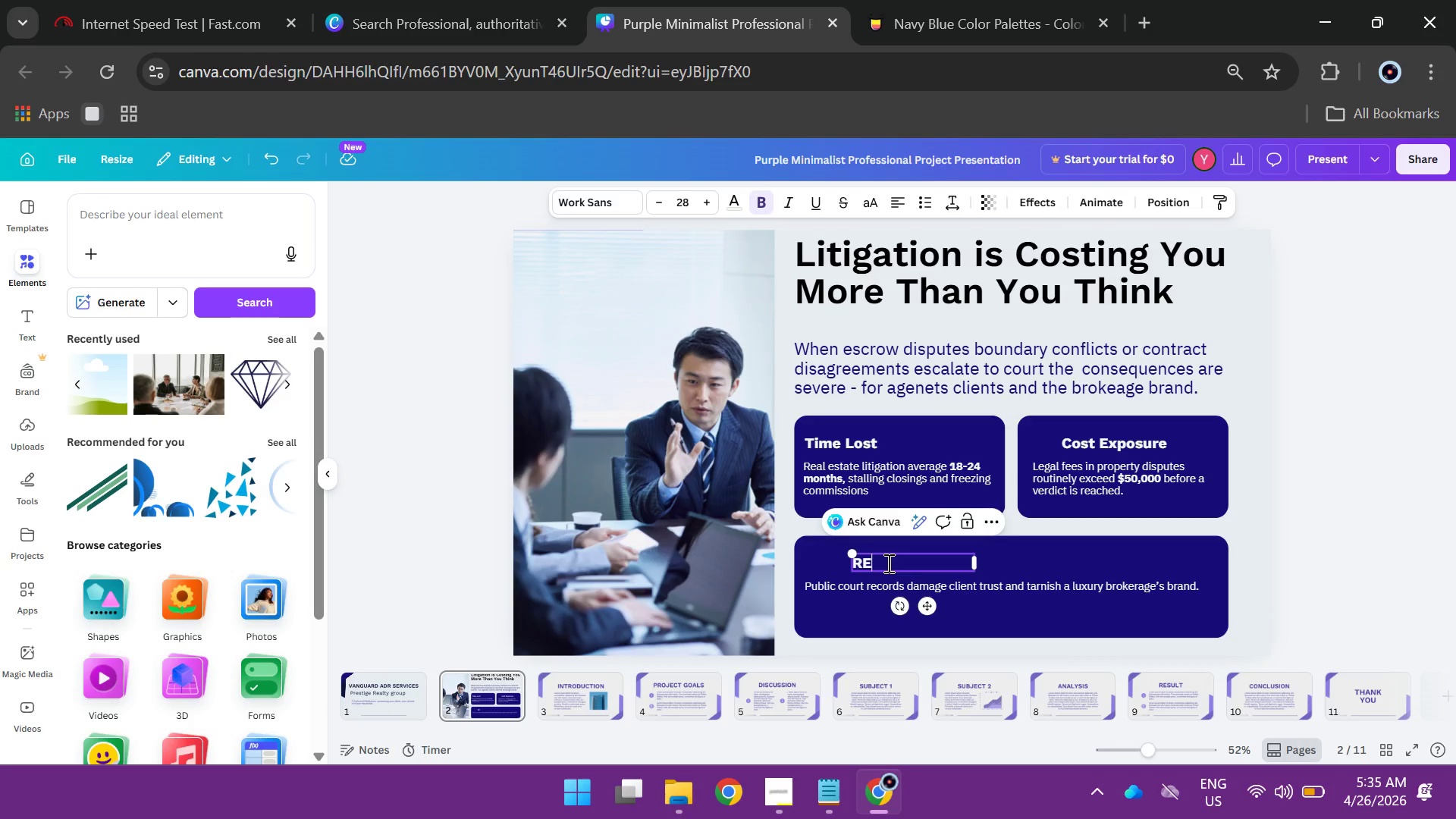 
key(Backspace)
type(epu)
 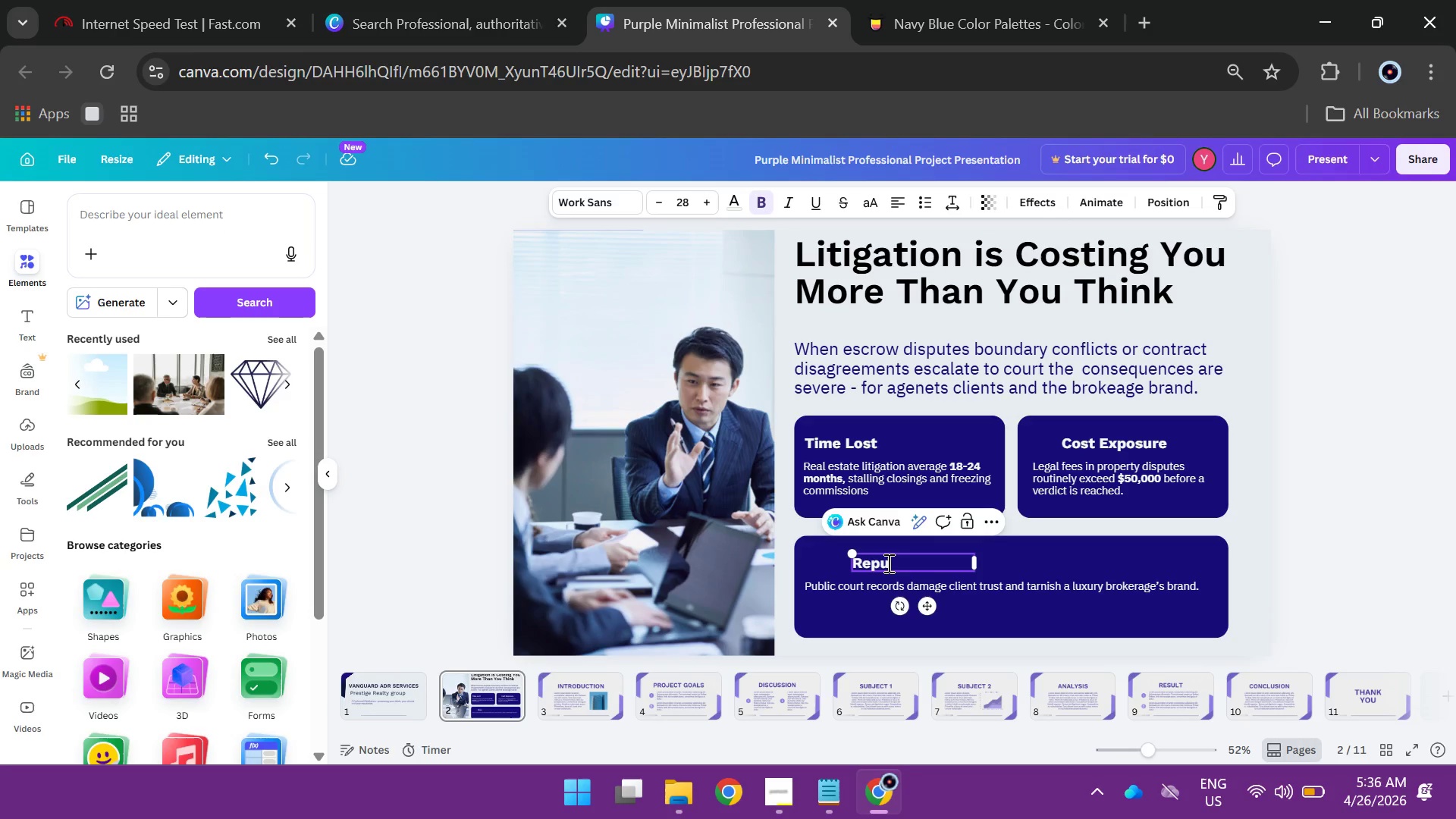 
wait(5.91)
 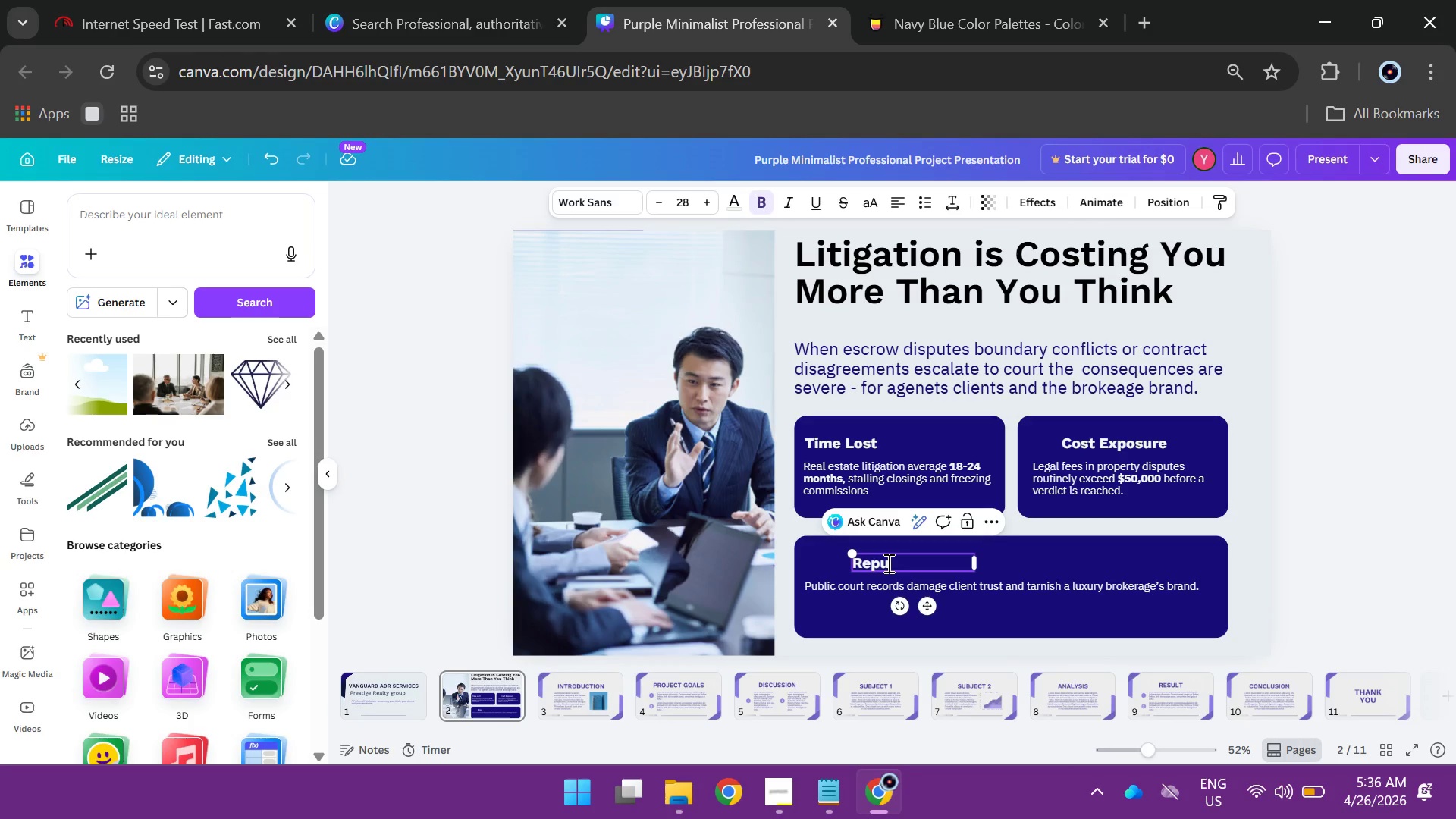 
type(tation Risk)
 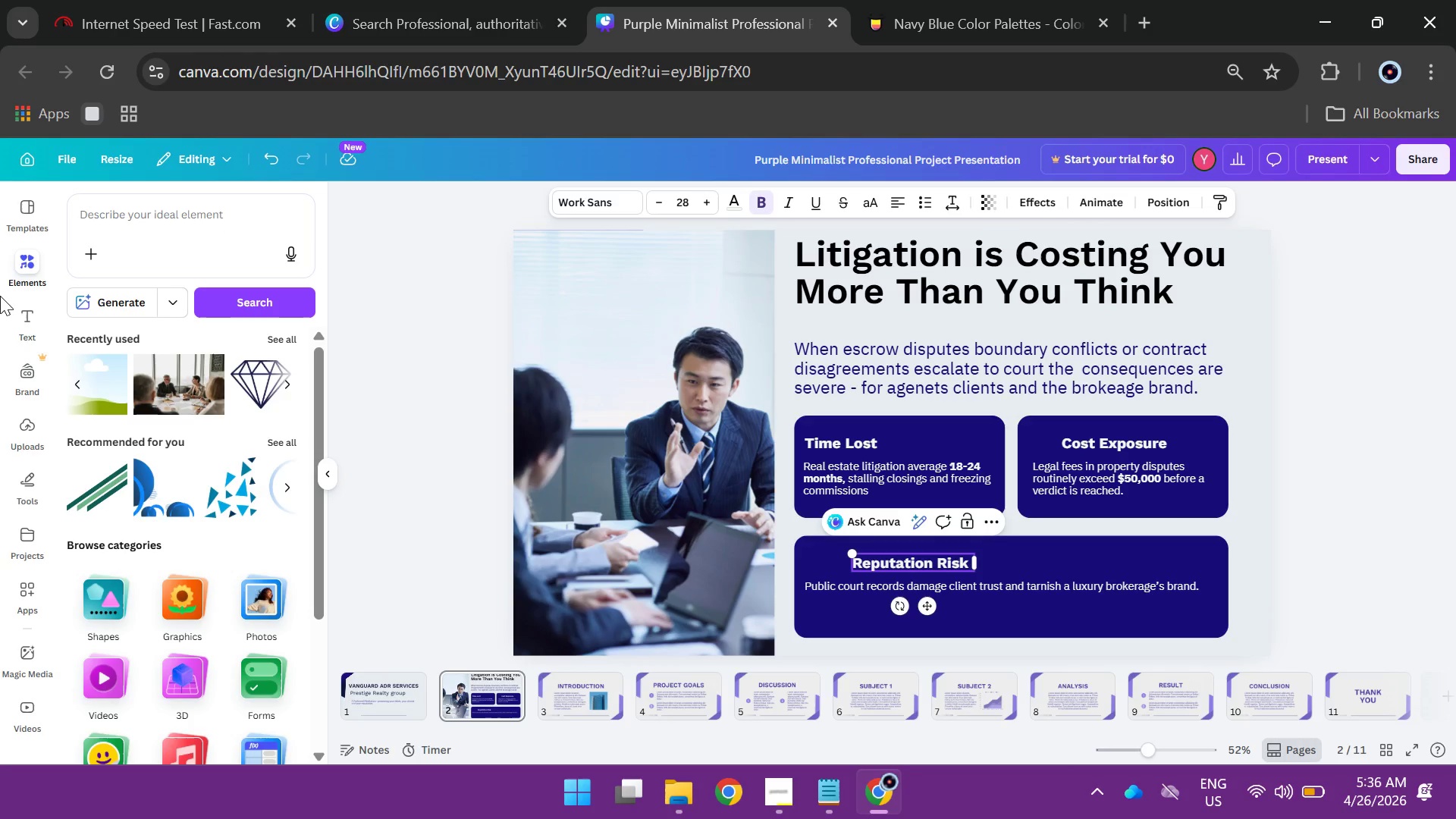 
left_click([97, 218])
 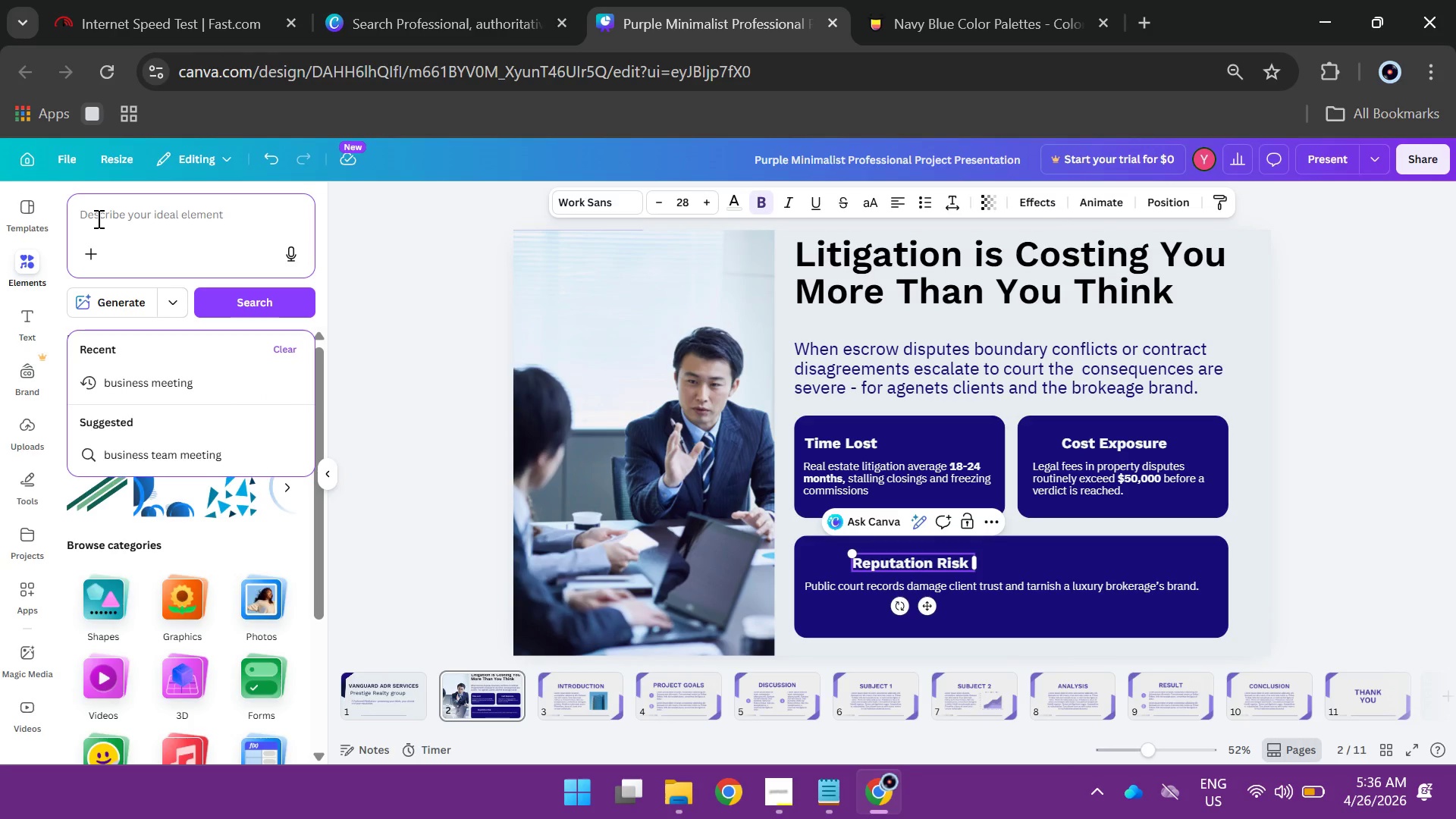 
type(risk i)
 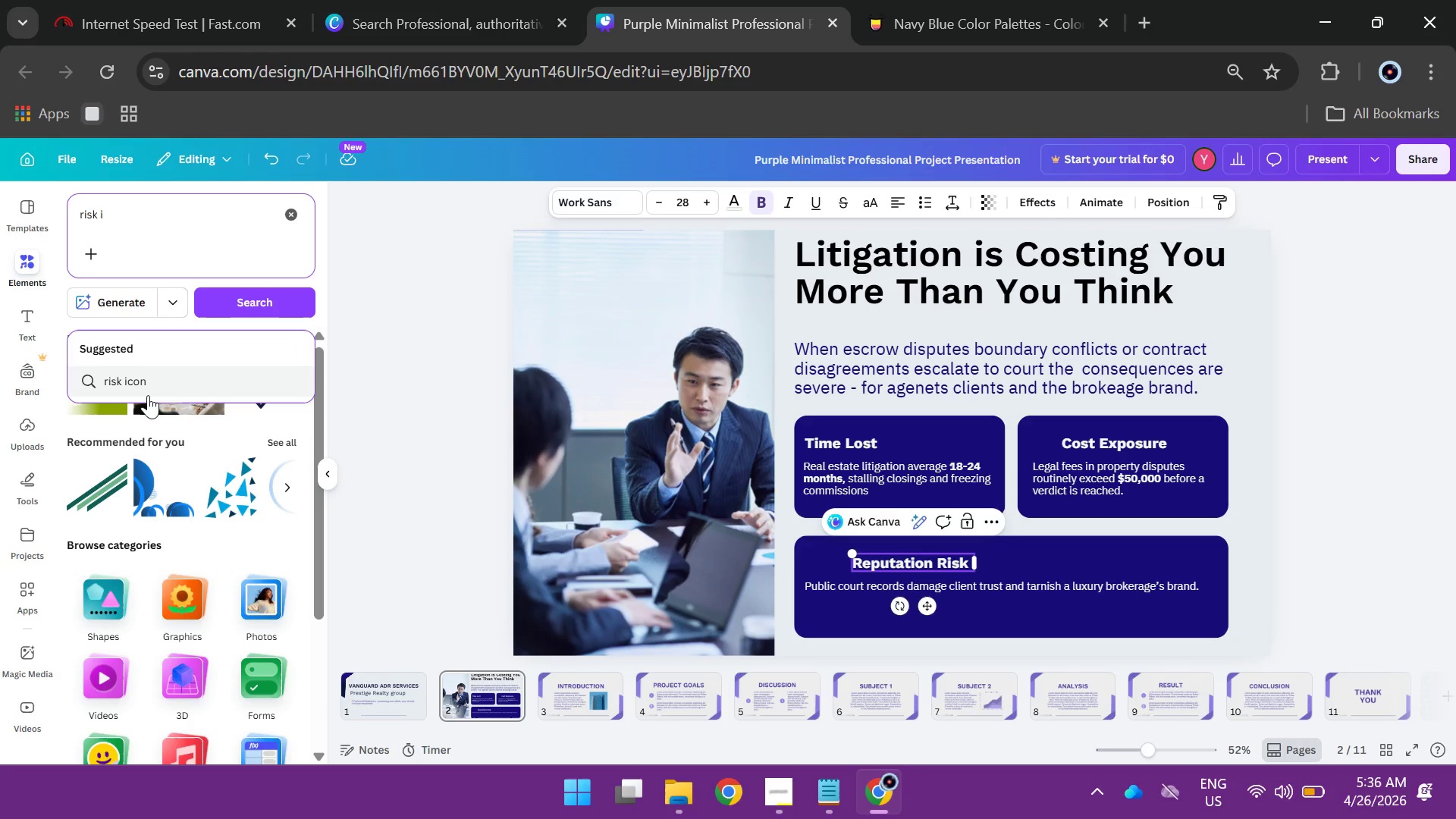 
left_click([148, 395])
 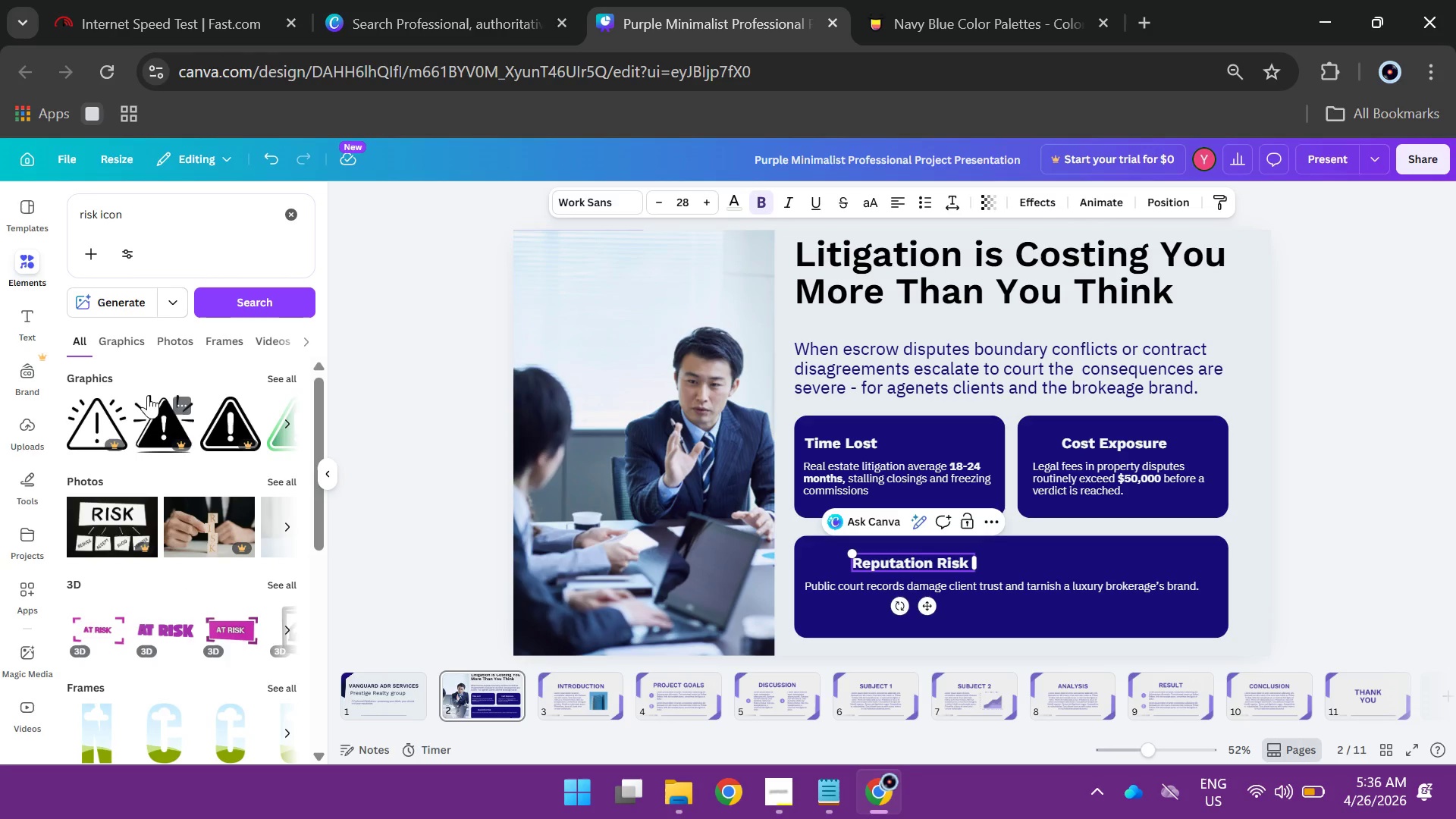 
wait(6.12)
 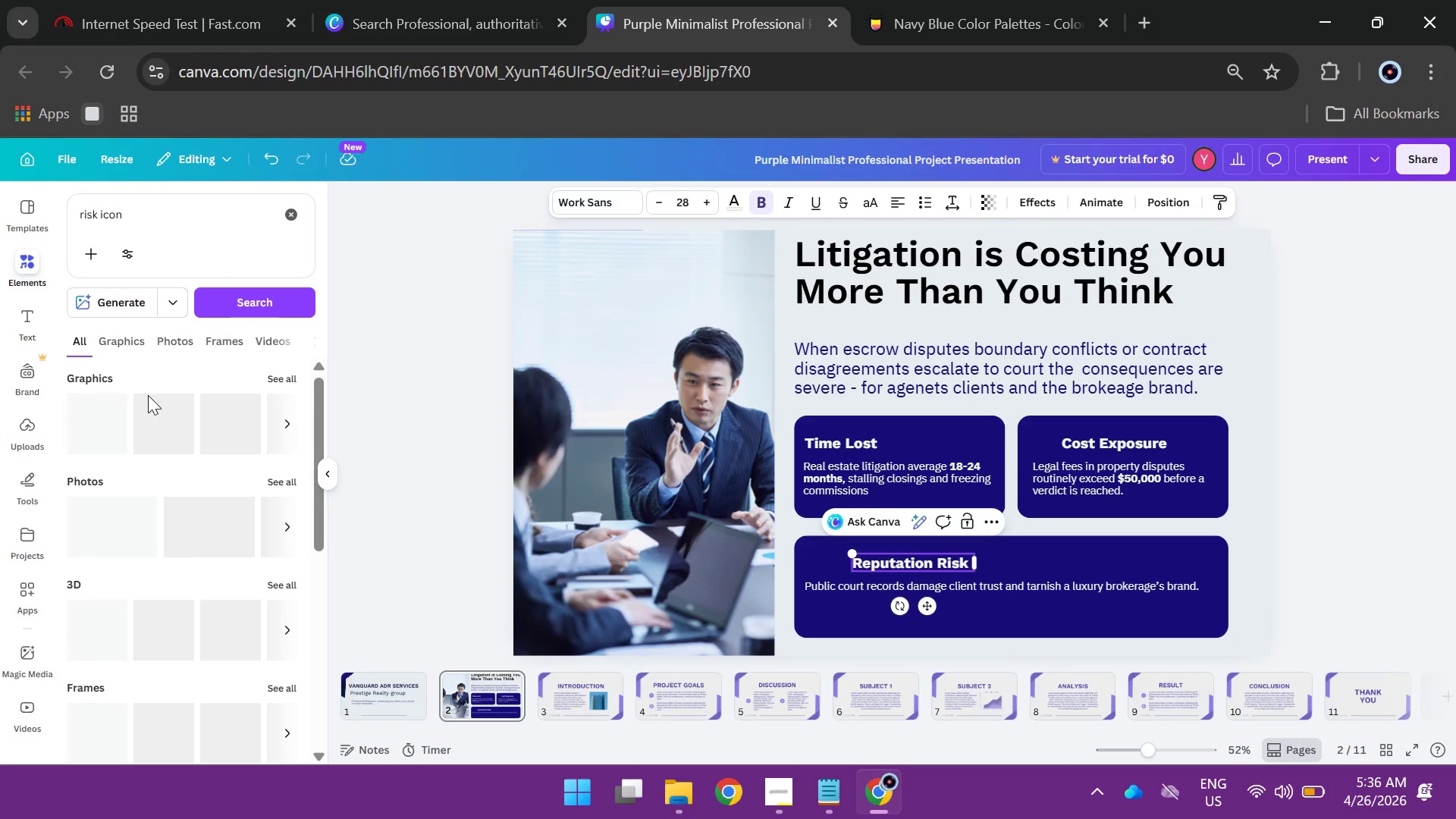 
left_click([286, 375])
 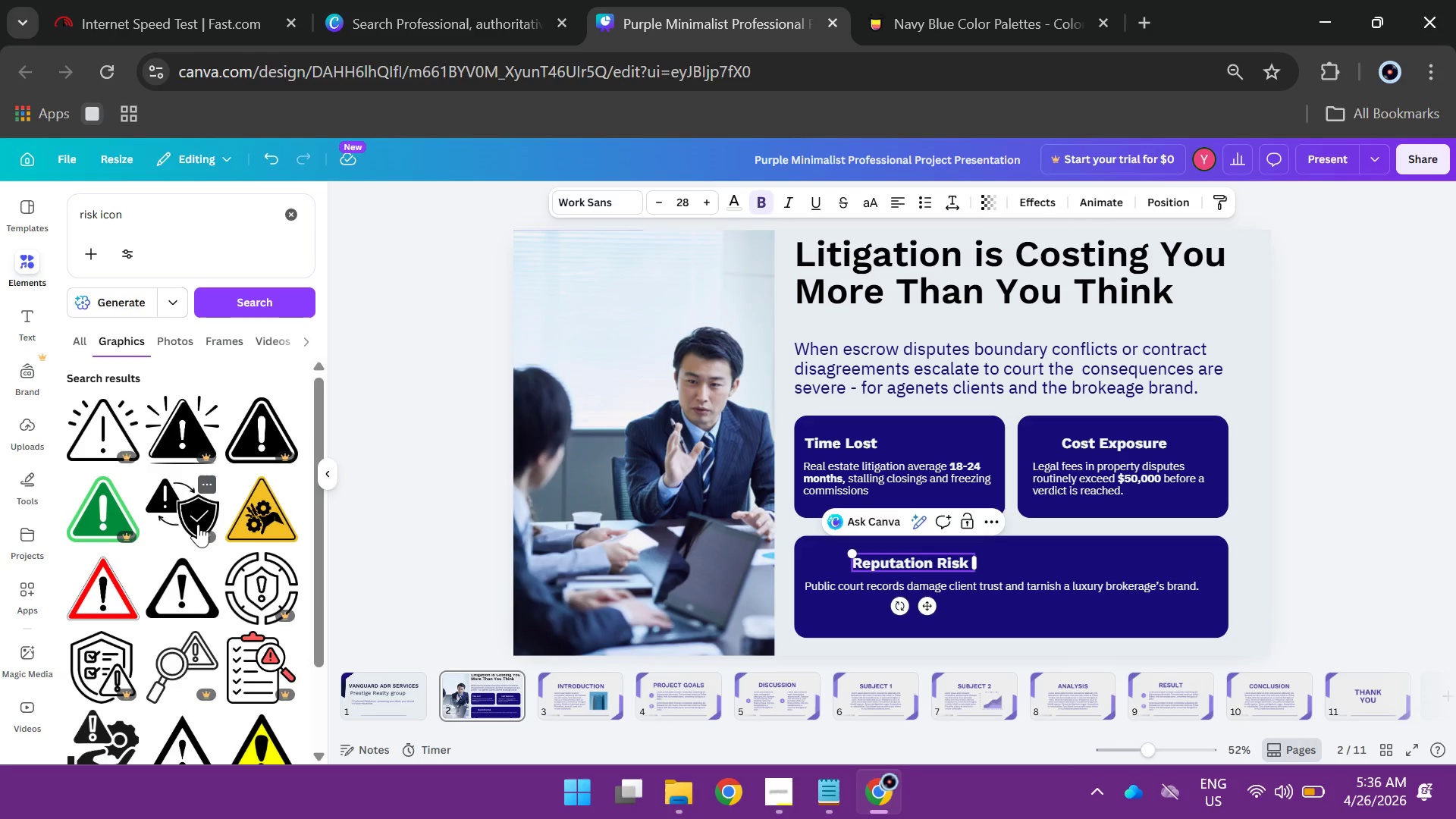 
wait(6.17)
 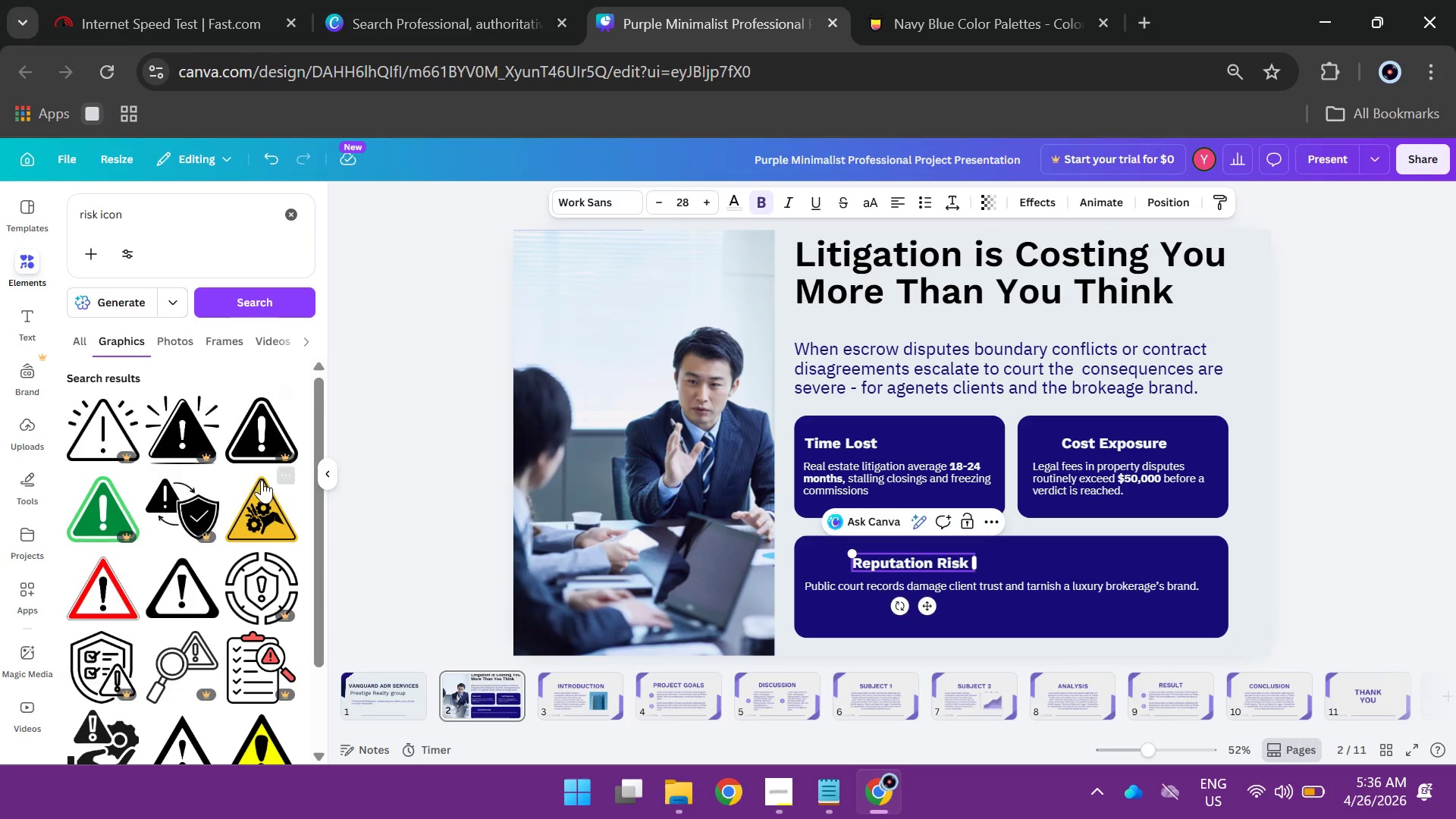 
scroll: coordinate [227, 605], scroll_direction: down, amount: 1.0
 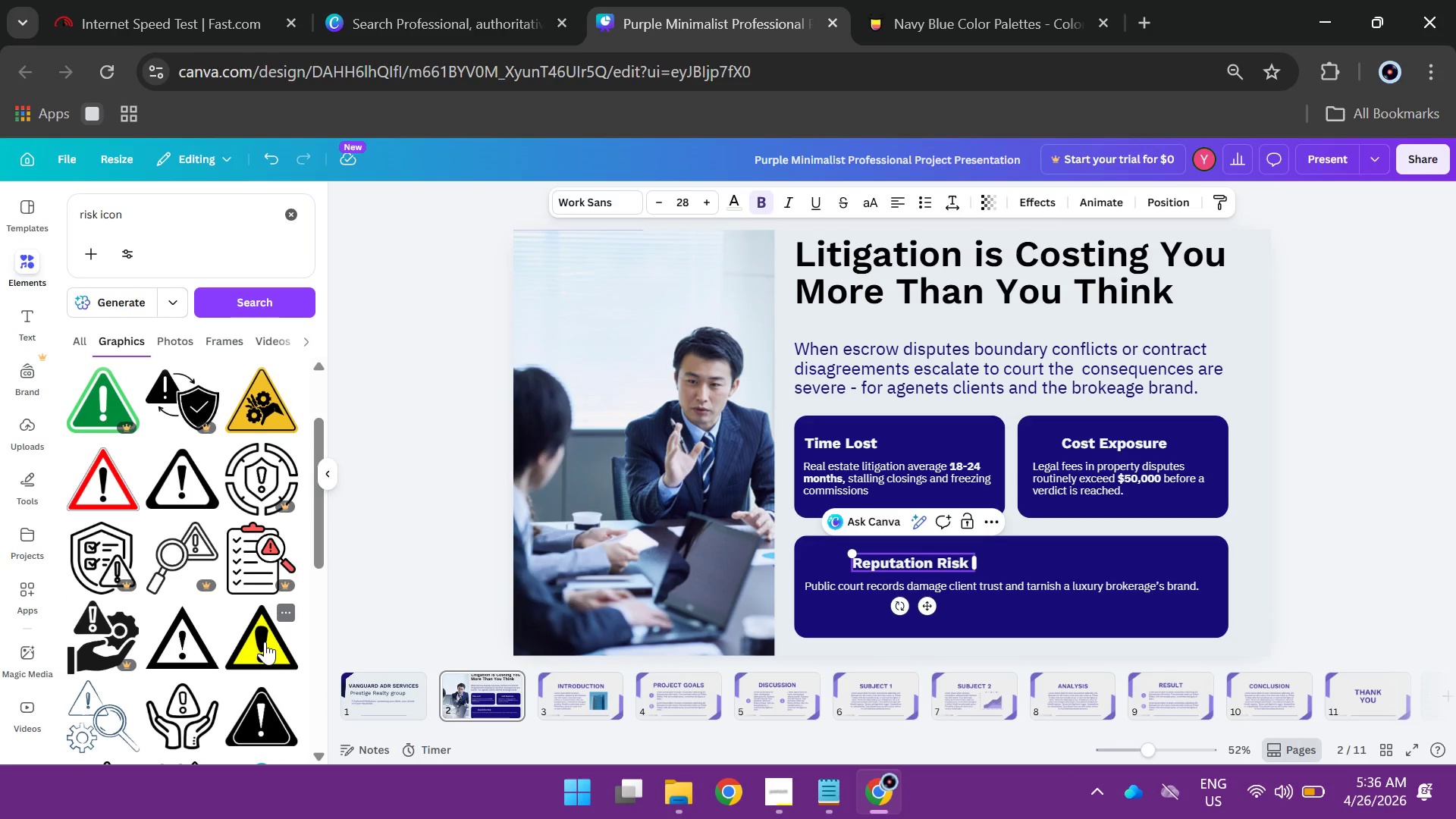 
left_click([265, 642])
 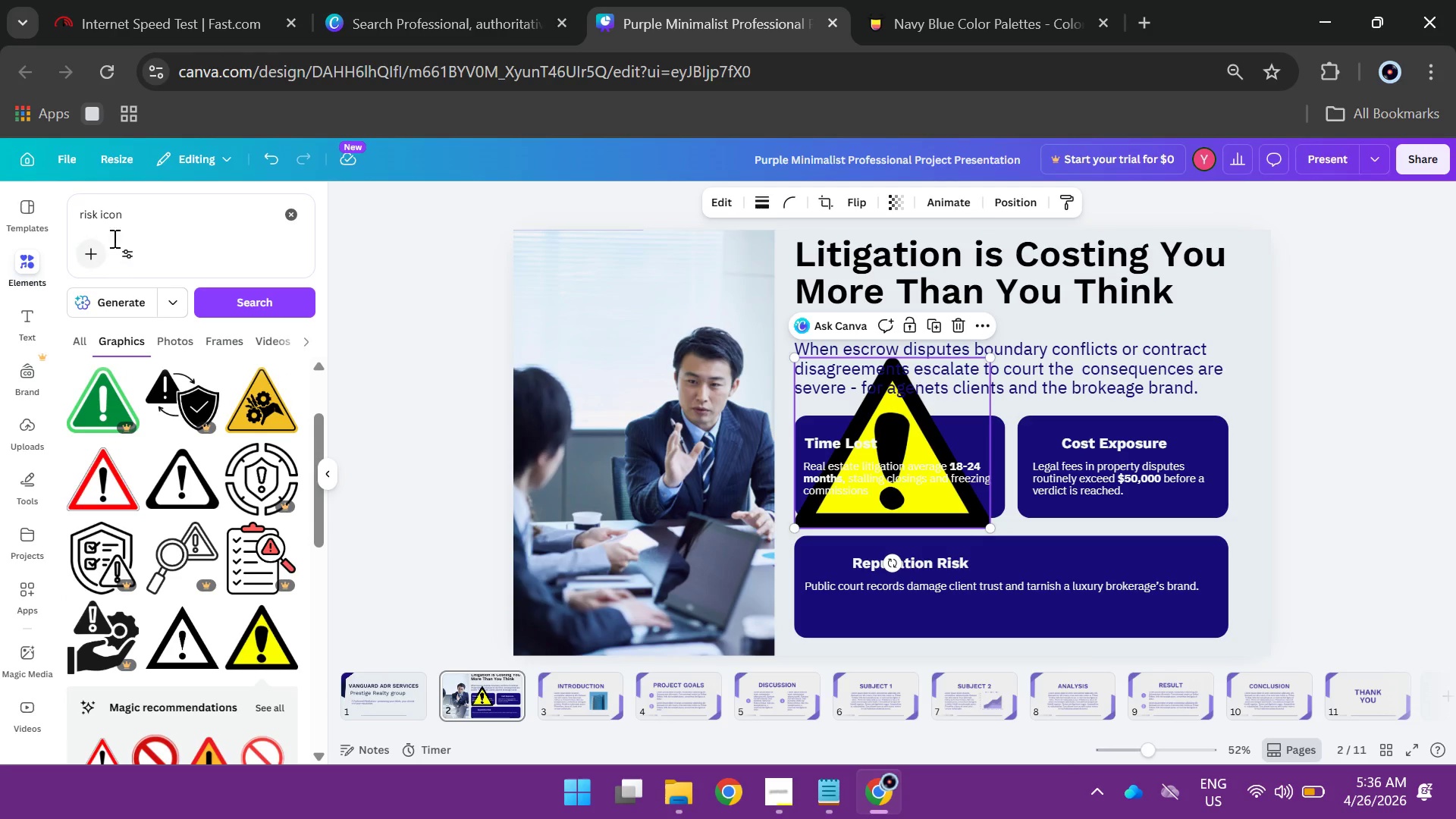 
left_click_drag(start_coordinate=[97, 213], to_coordinate=[73, 214])
 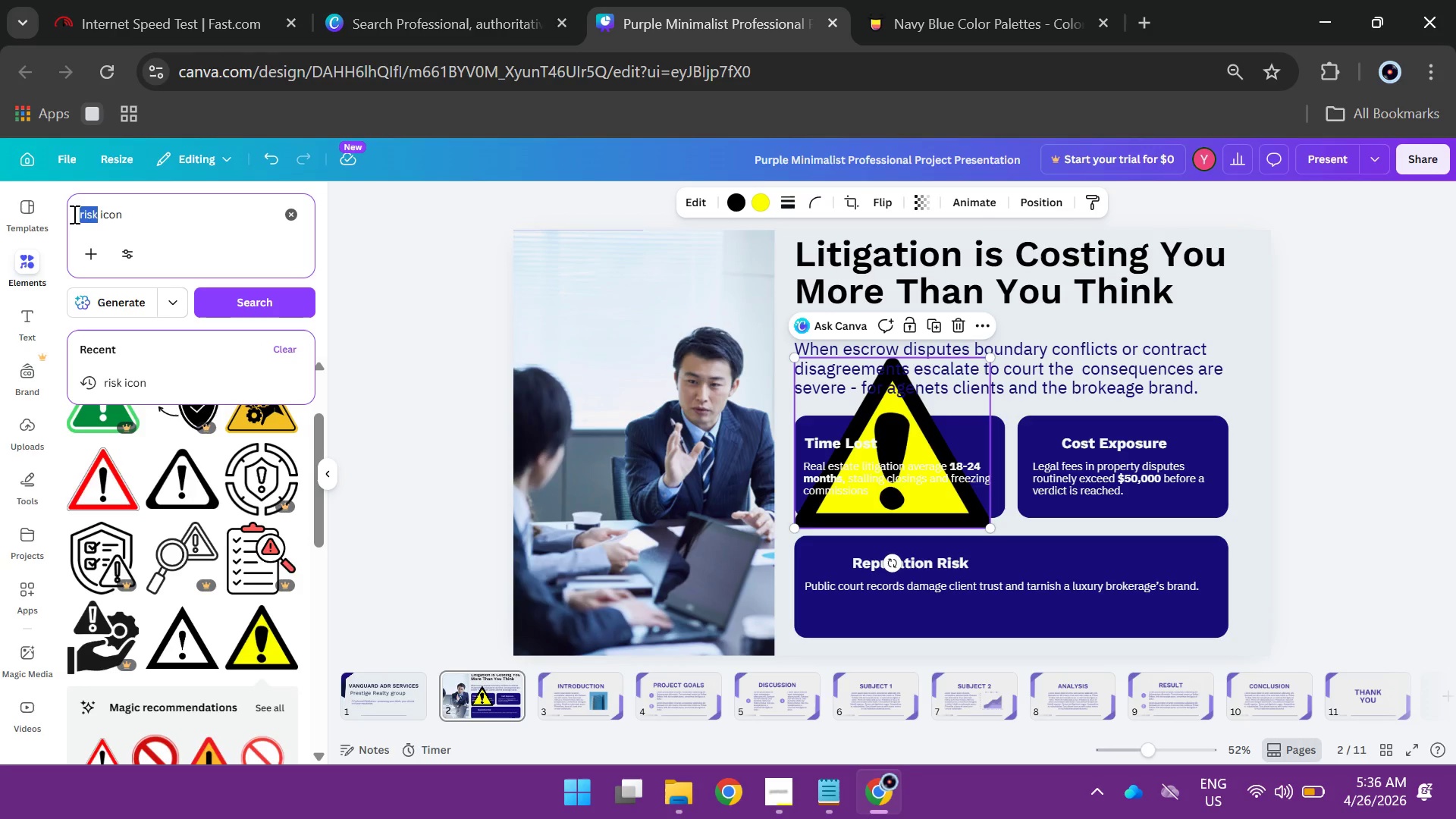 
type(time)
 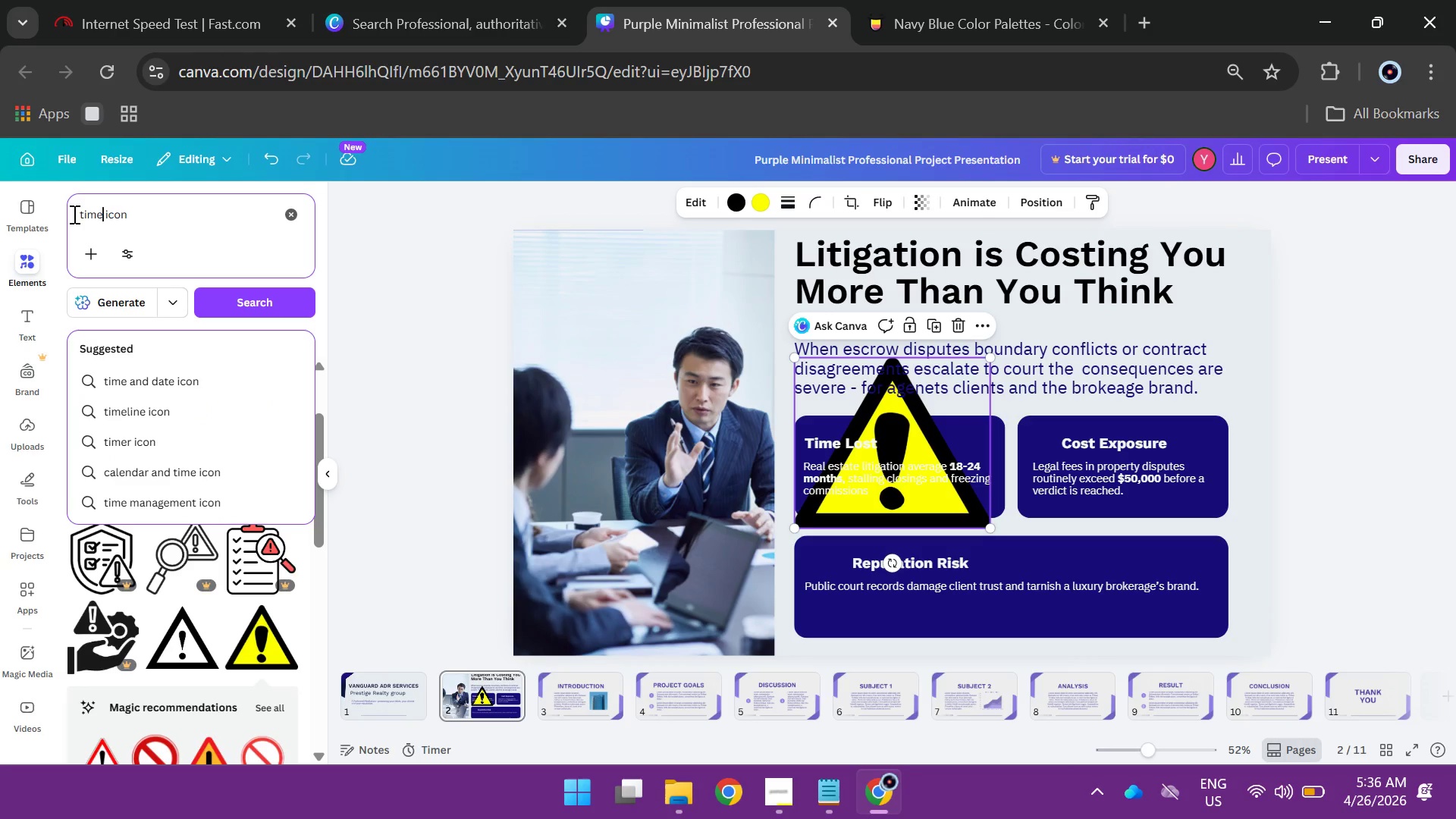 
key(Enter)
 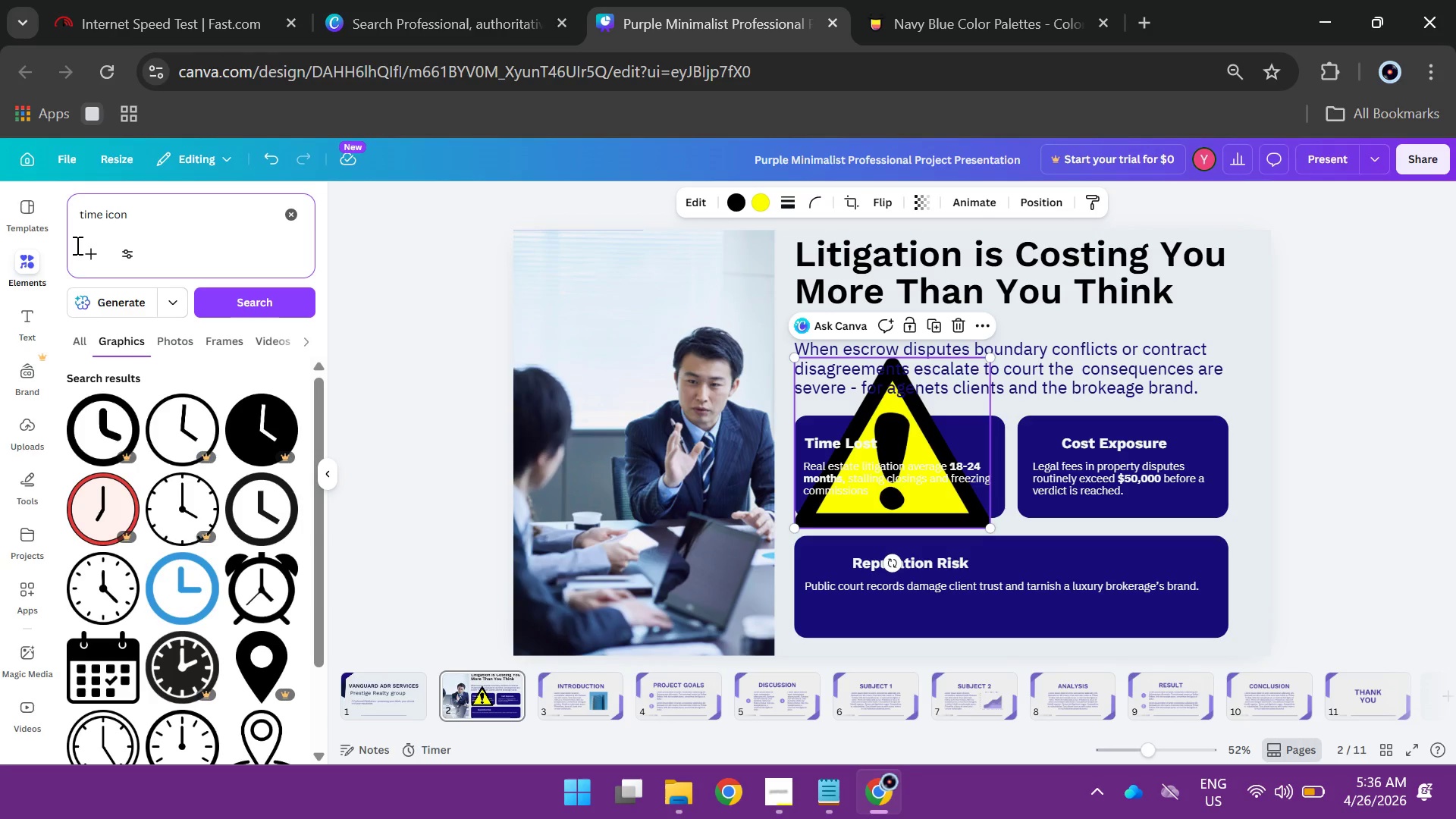 
scroll: coordinate [174, 433], scroll_direction: down, amount: 5.0
 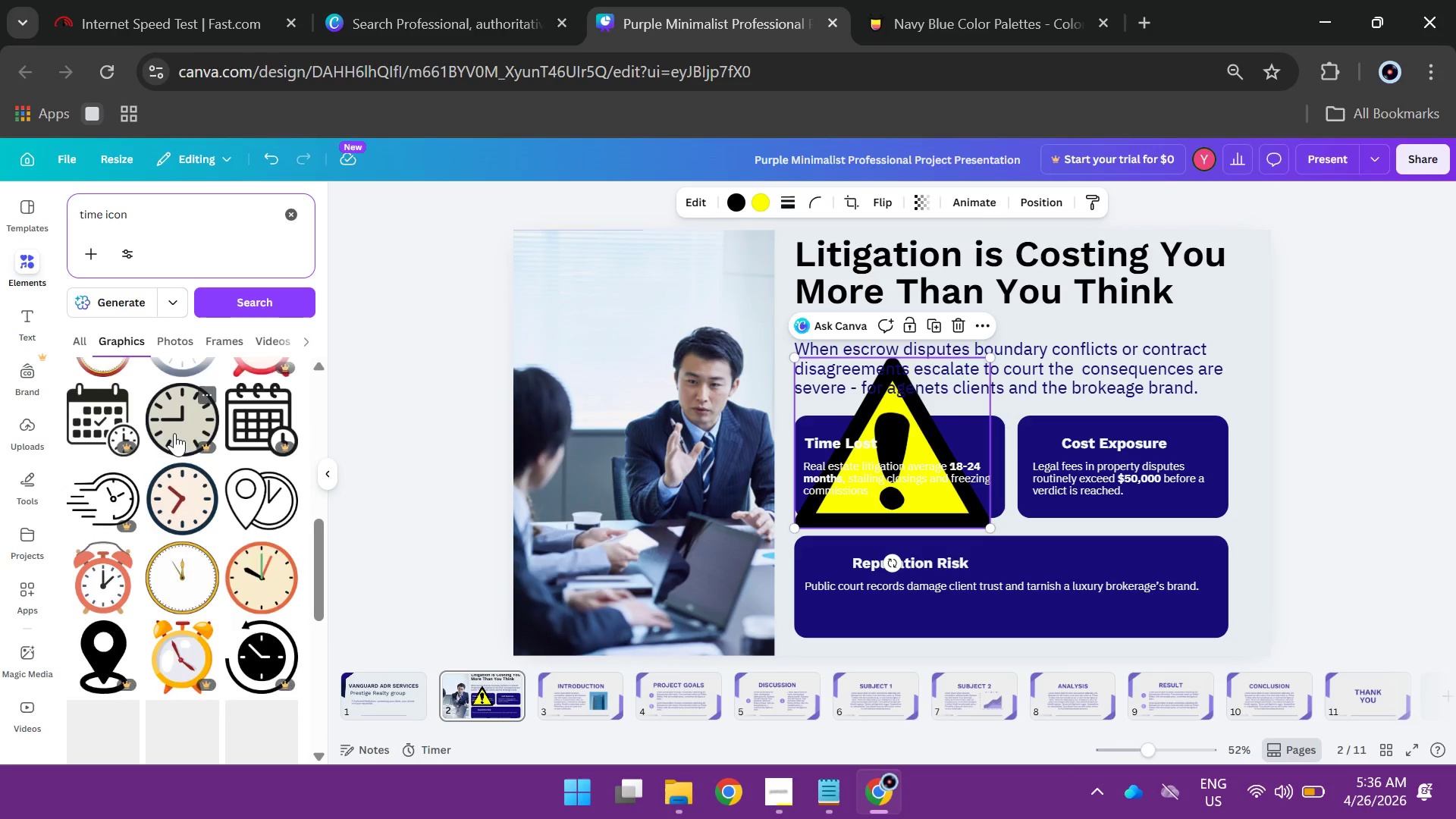 
scroll: coordinate [174, 433], scroll_direction: up, amount: 1.0
 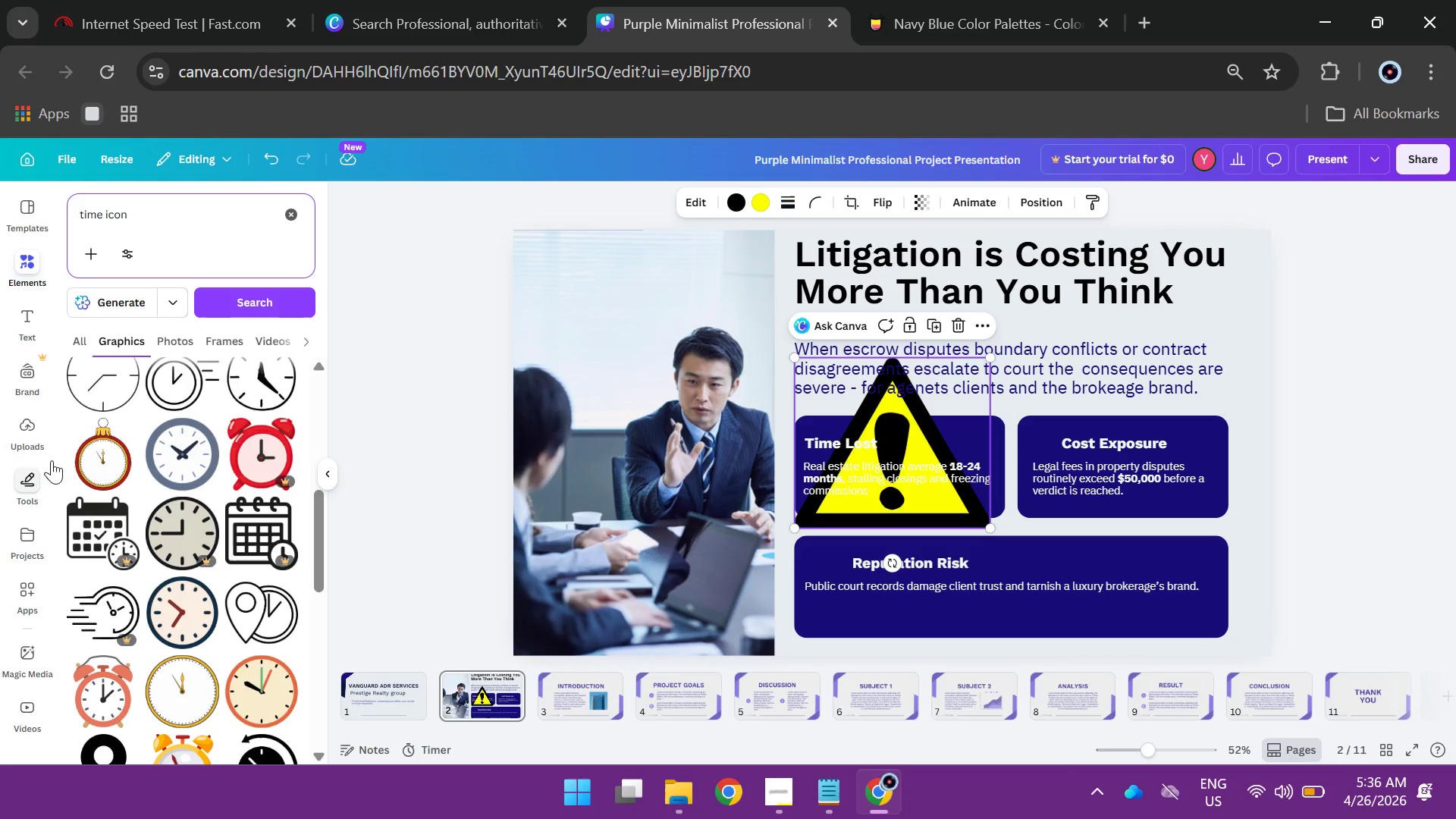 
mouse_move([79, 461])
 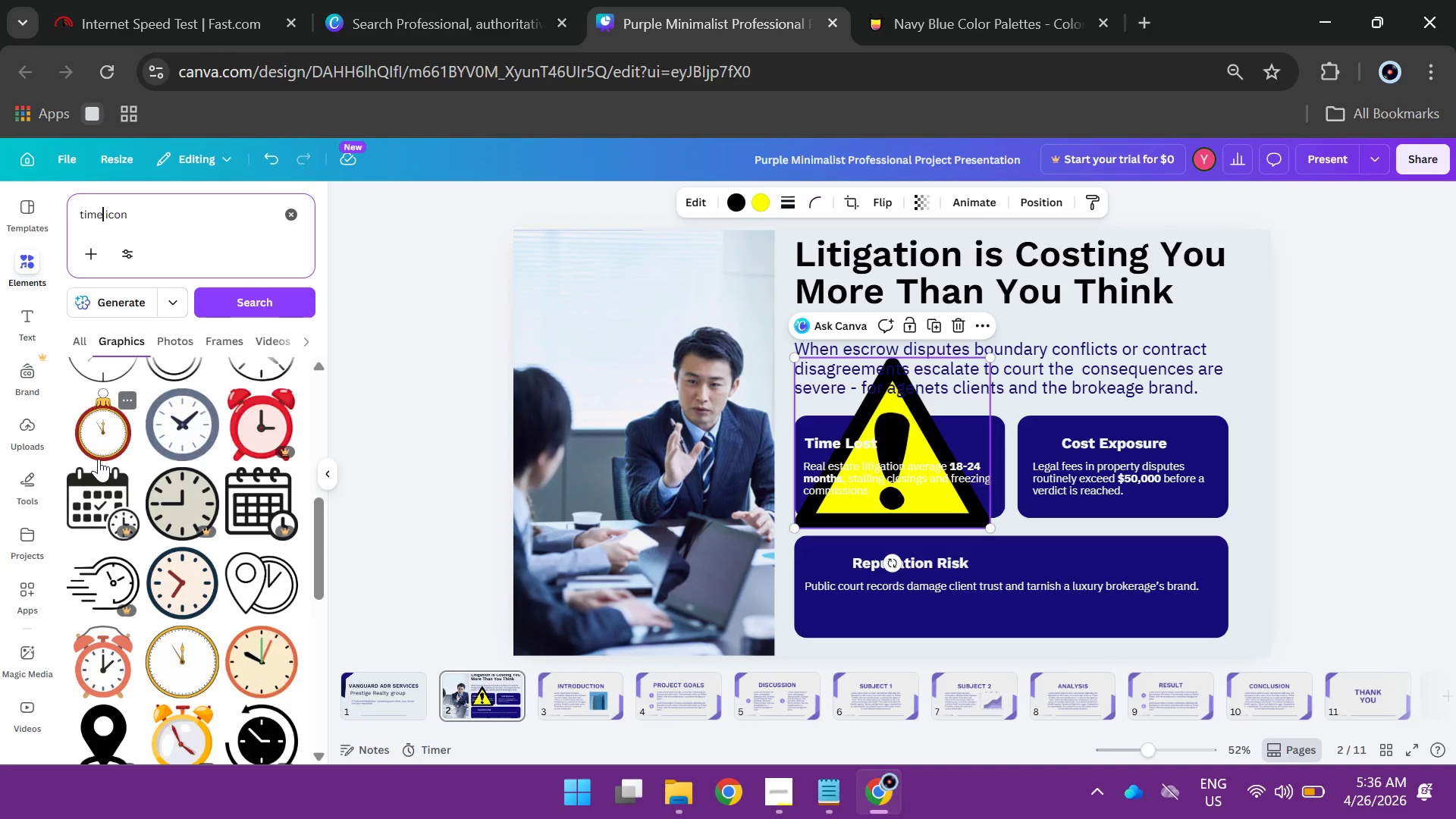 
scroll: coordinate [99, 459], scroll_direction: down, amount: 1.0
 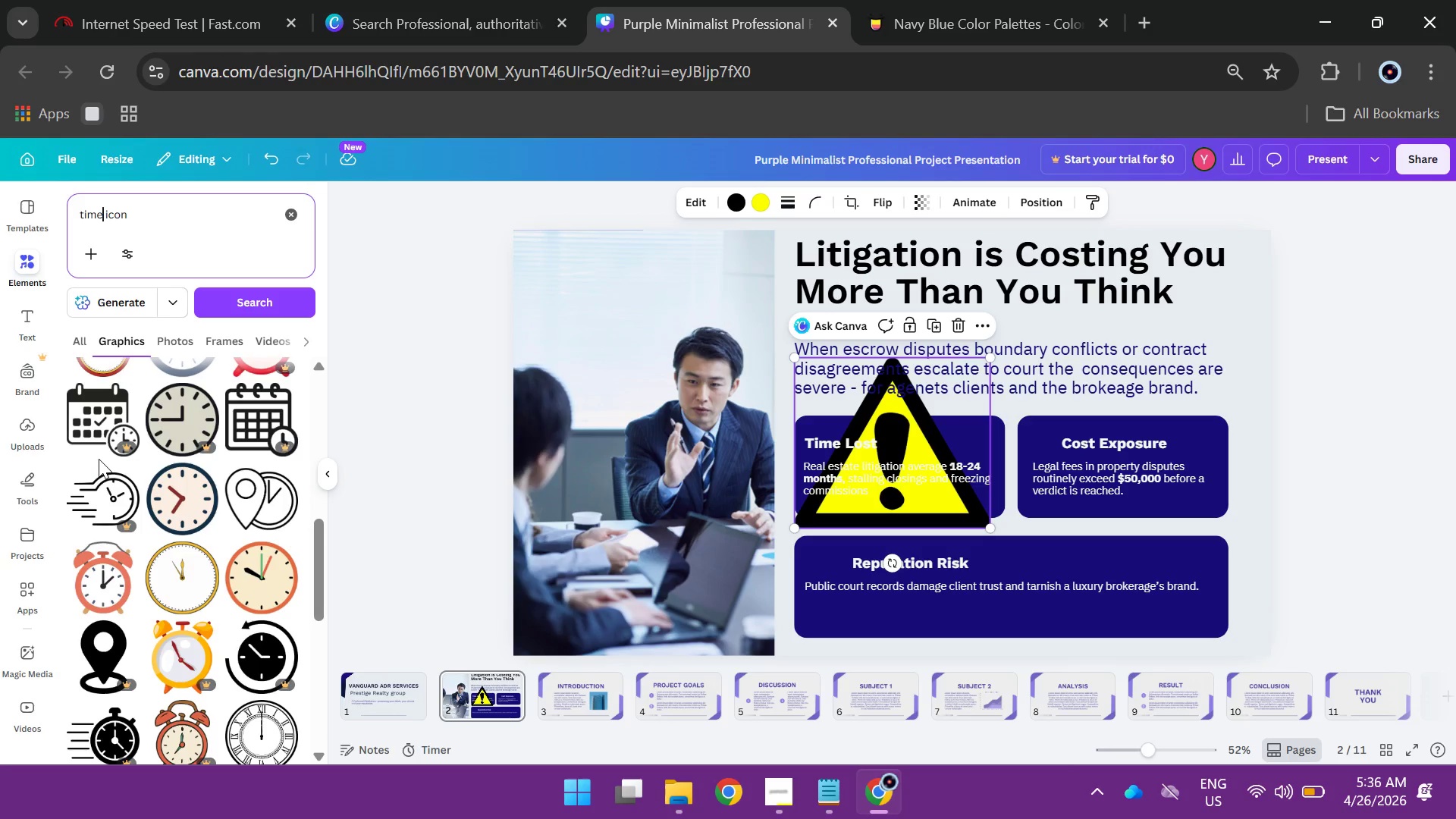 
scroll: coordinate [99, 459], scroll_direction: up, amount: 1.0
 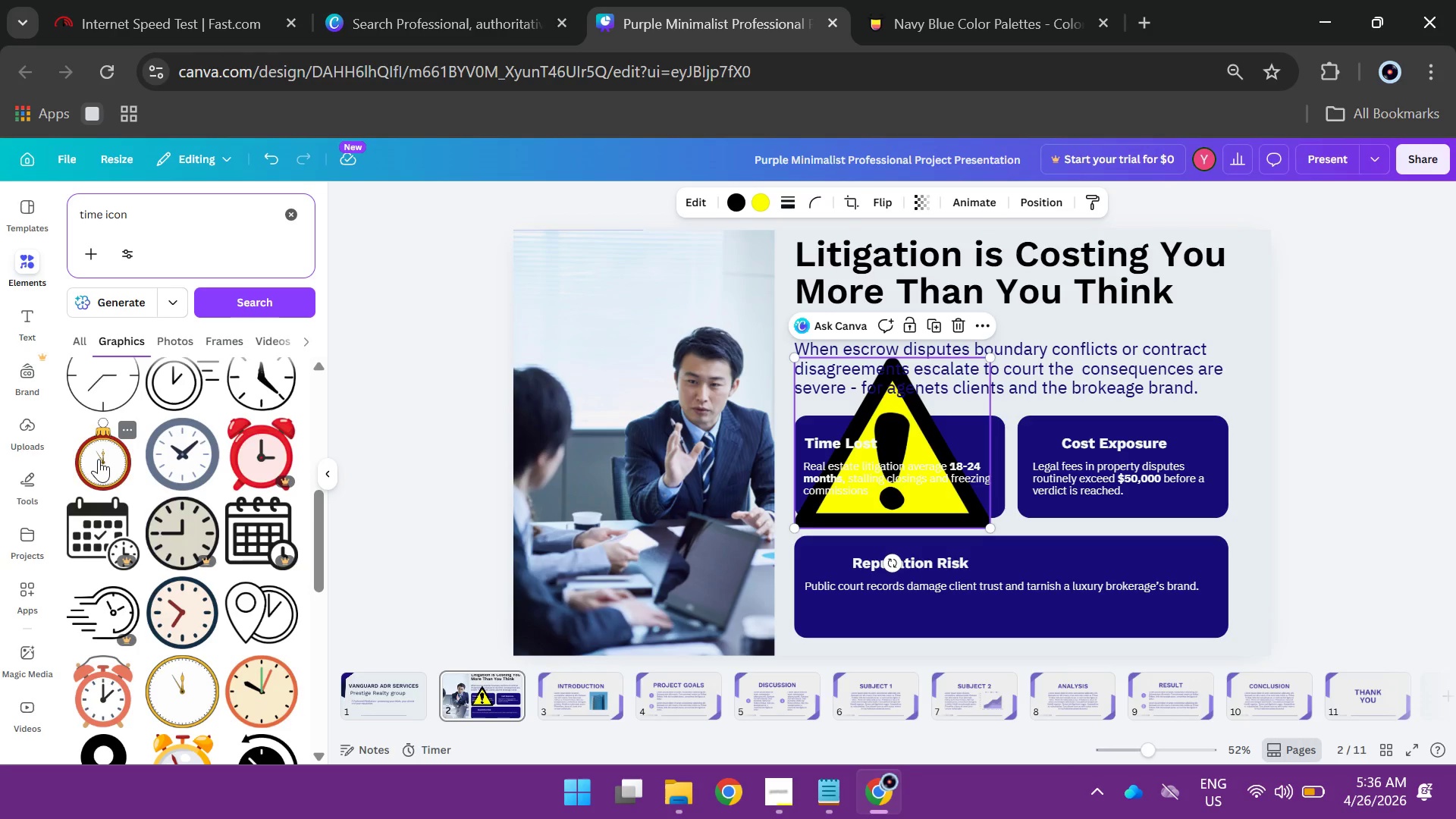 
scroll: coordinate [178, 482], scroll_direction: down, amount: 1.0
 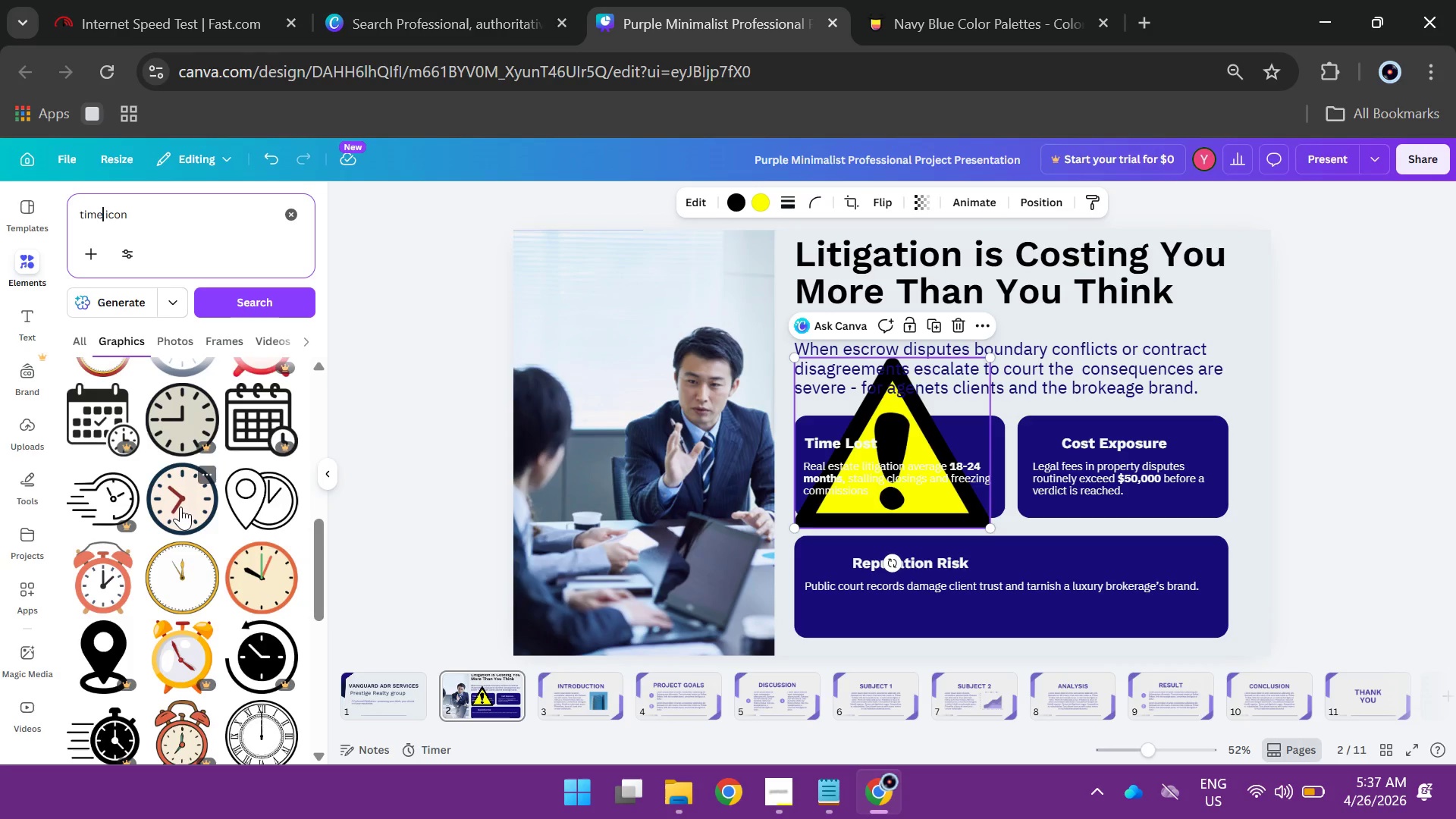 
left_click([180, 507])
 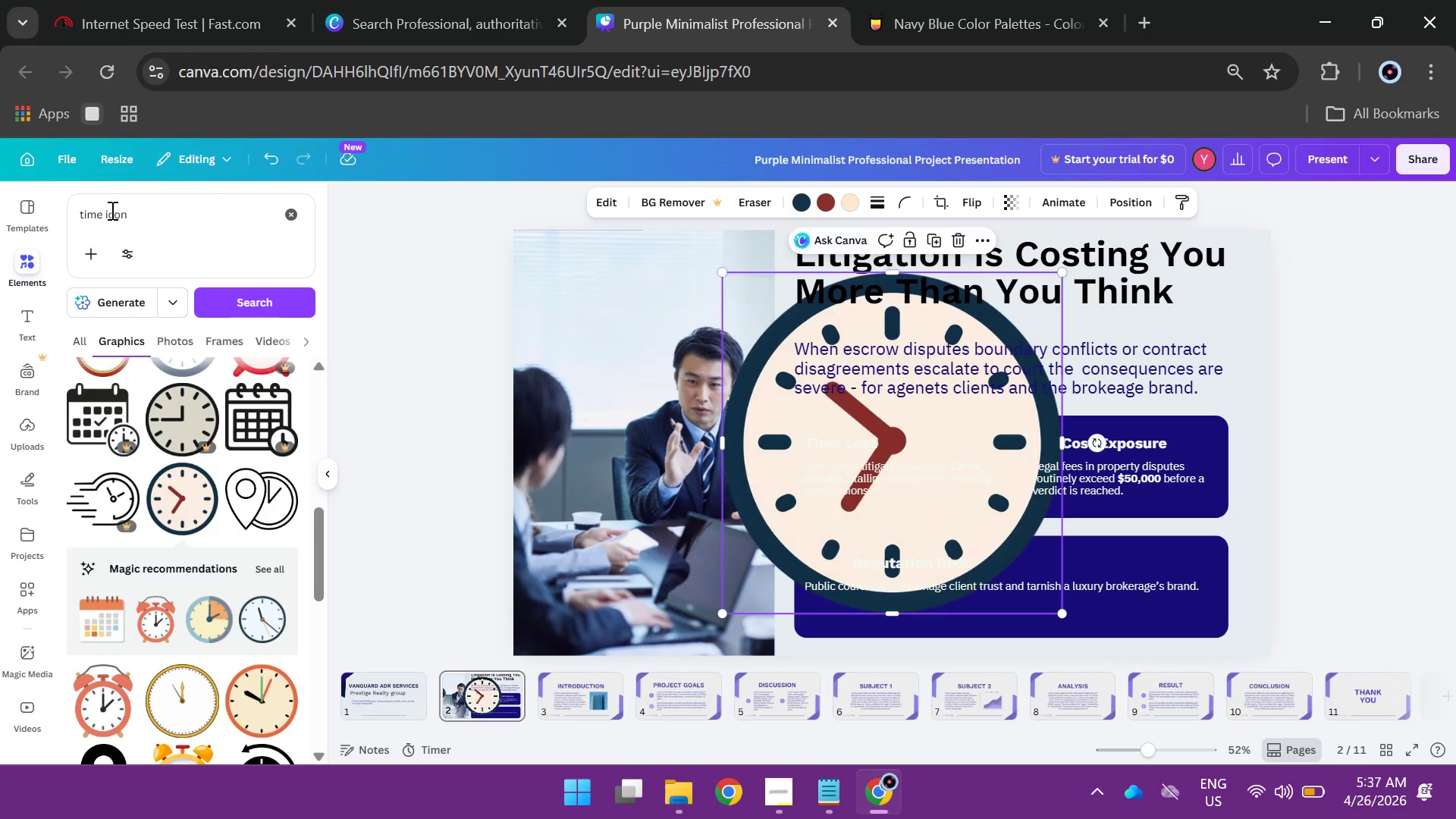 
left_click_drag(start_coordinate=[105, 214], to_coordinate=[75, 203])
 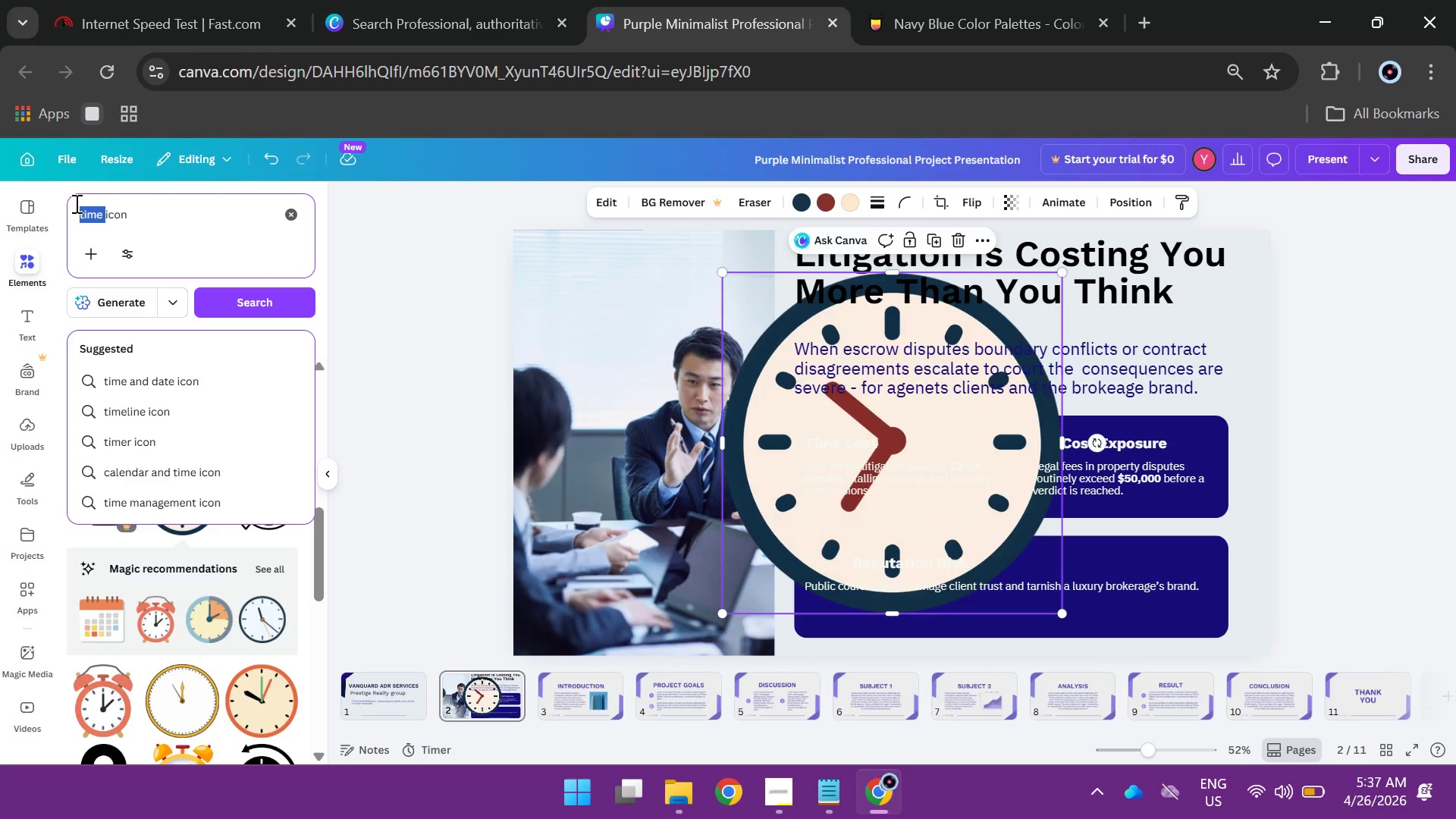 
type(co)
 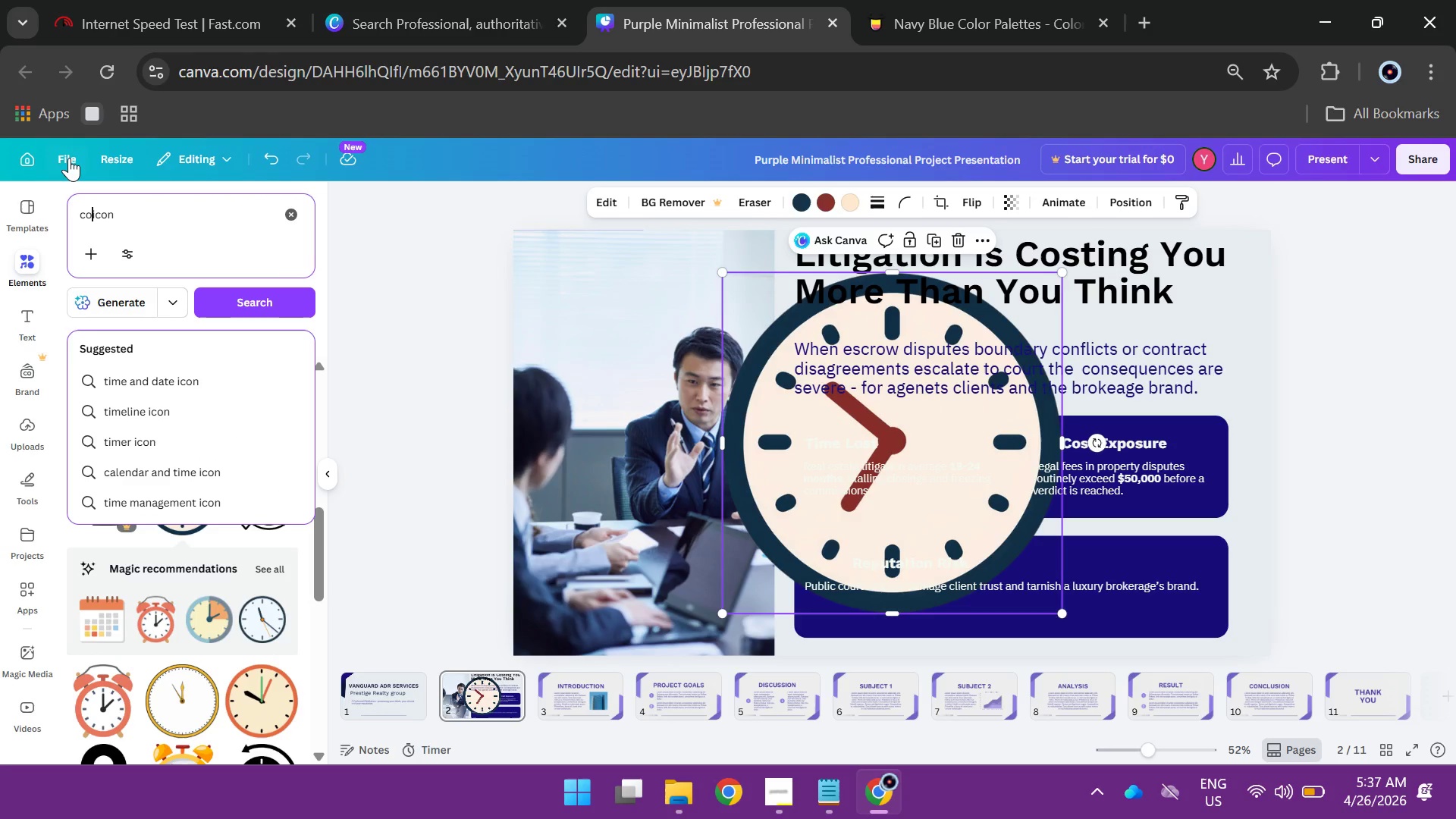 
type(st )
 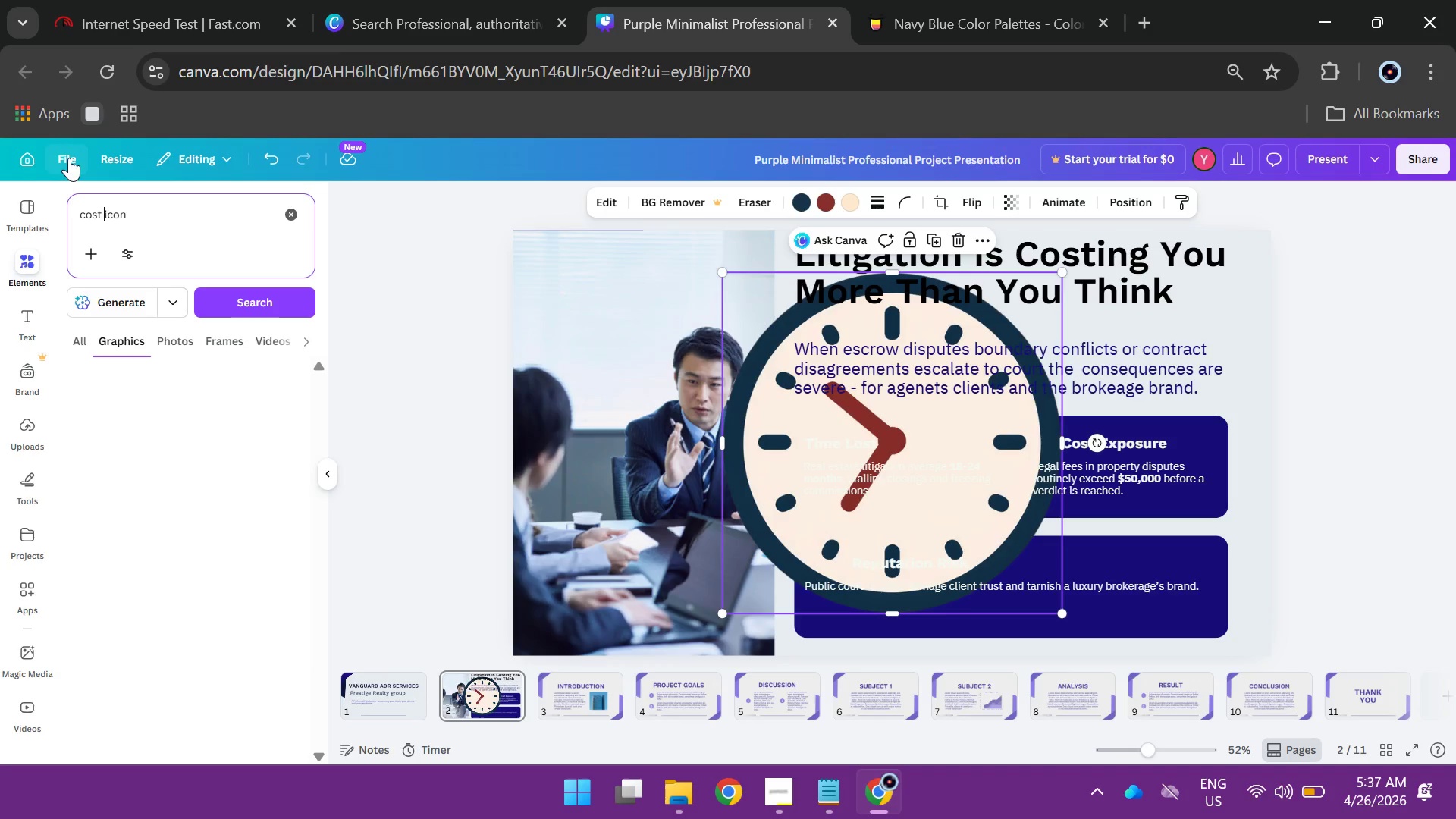 
key(Enter)
 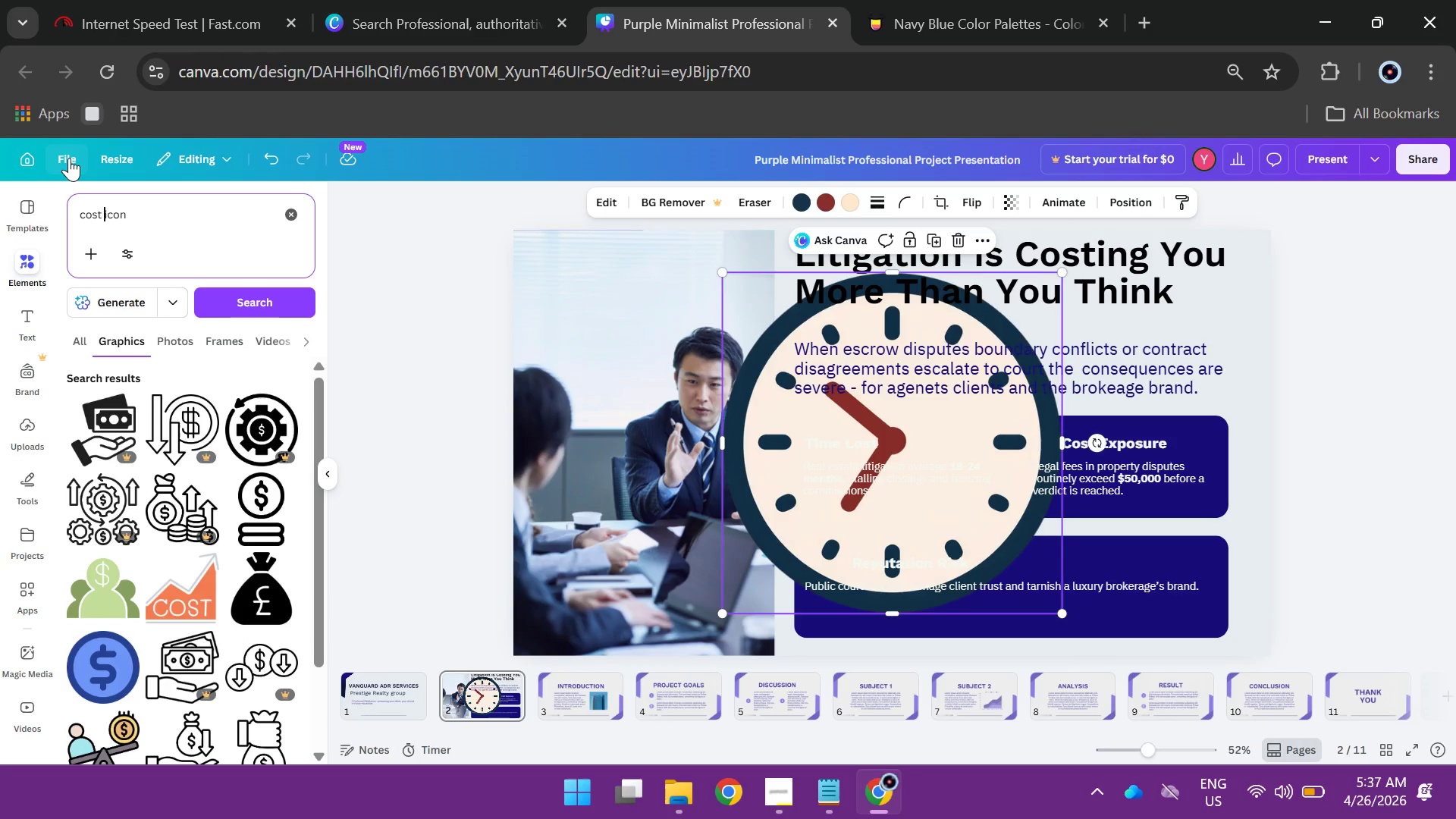 
scroll: coordinate [120, 379], scroll_direction: down, amount: 2.0
 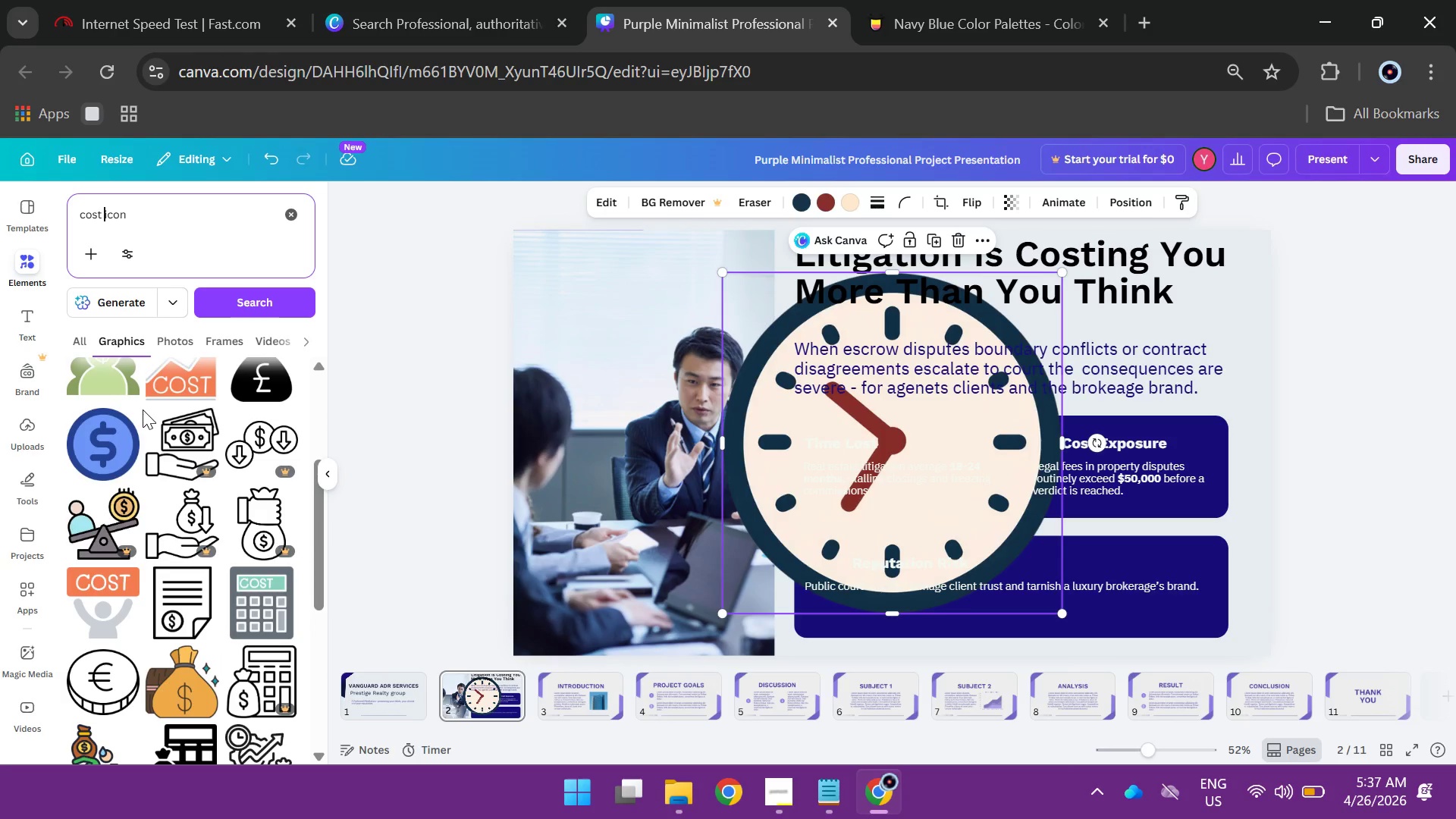 
scroll: coordinate [143, 410], scroll_direction: up, amount: 1.0
 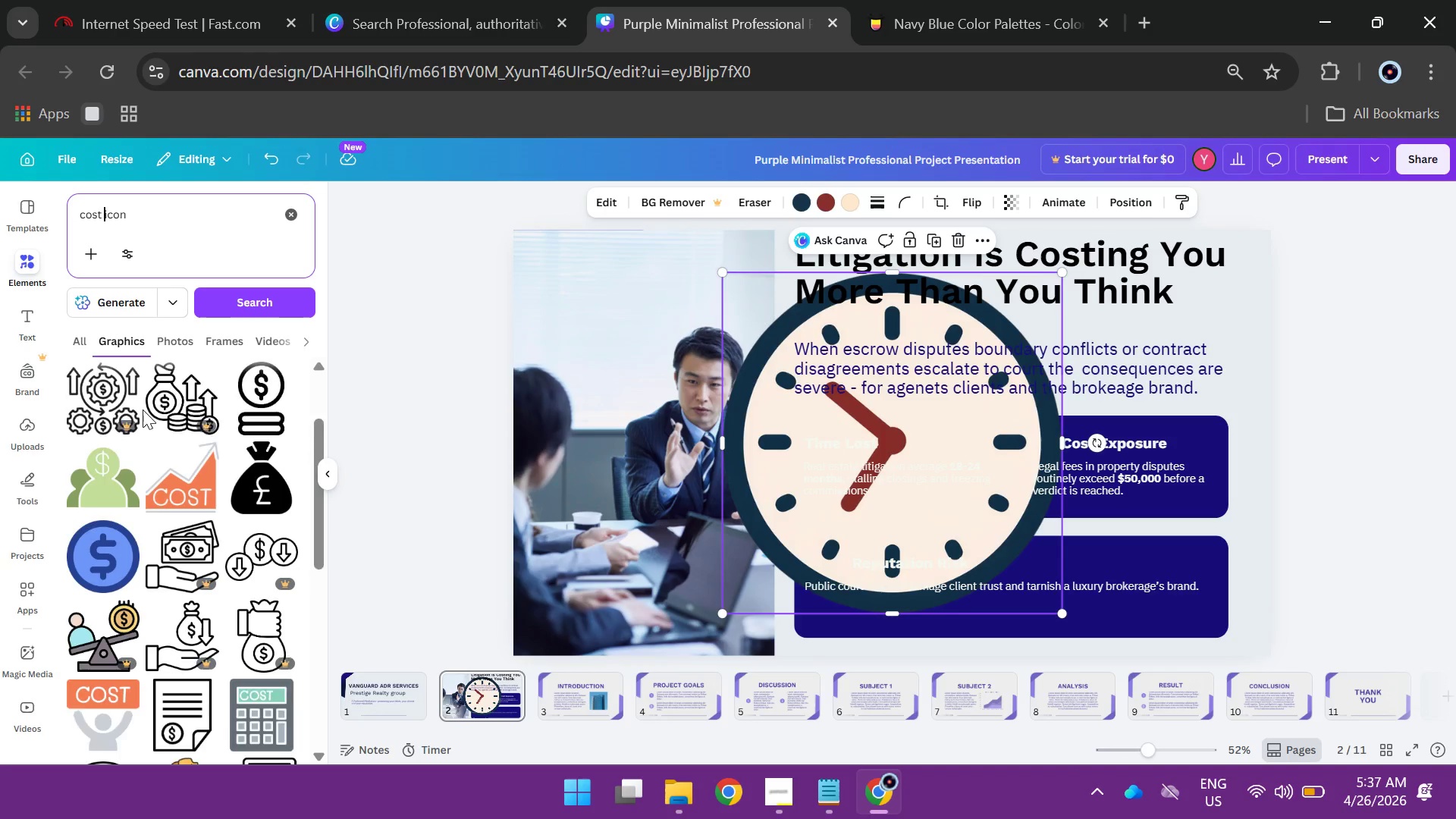 
scroll: coordinate [143, 410], scroll_direction: down, amount: 2.0
 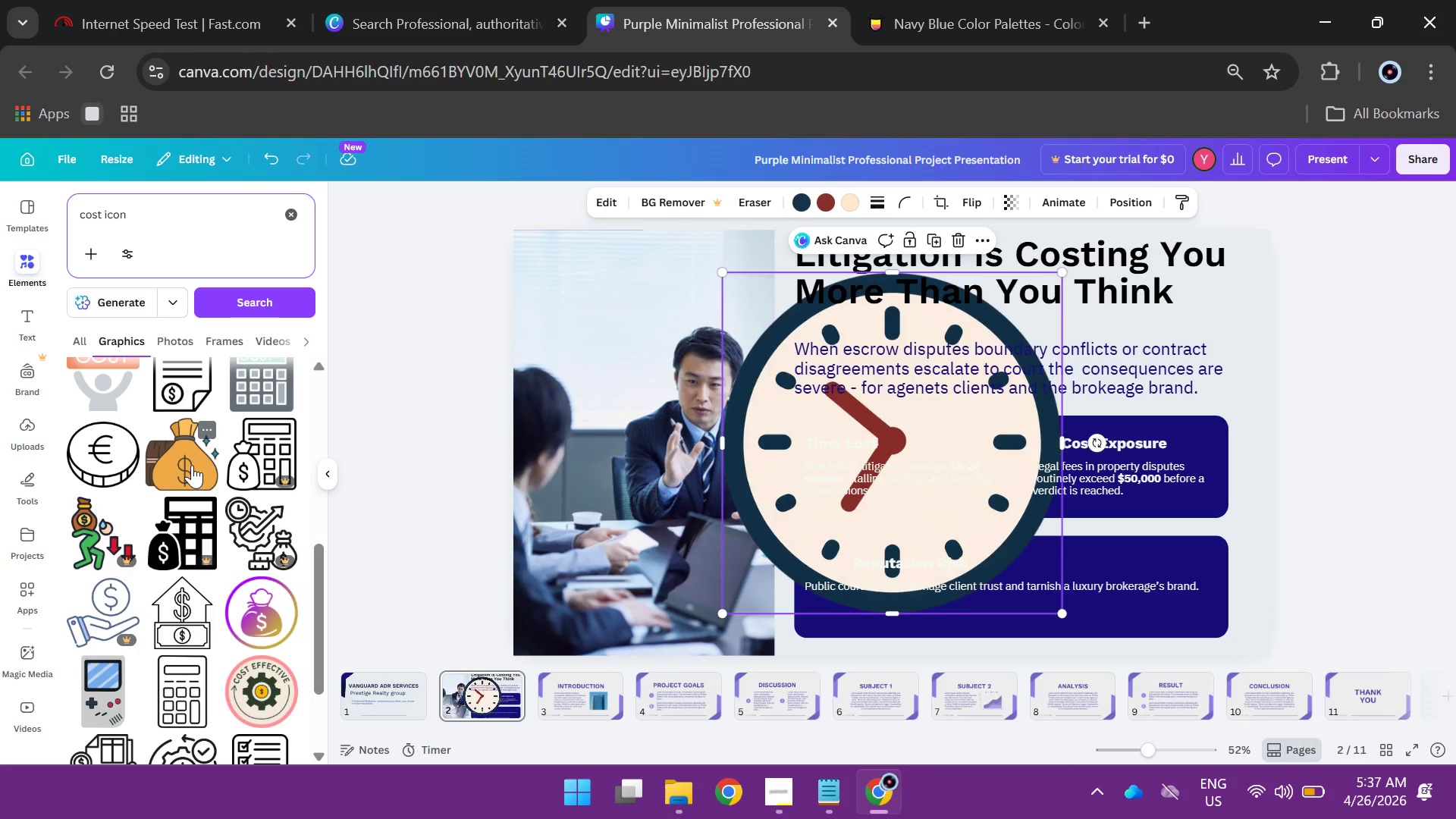 
wait(5.11)
 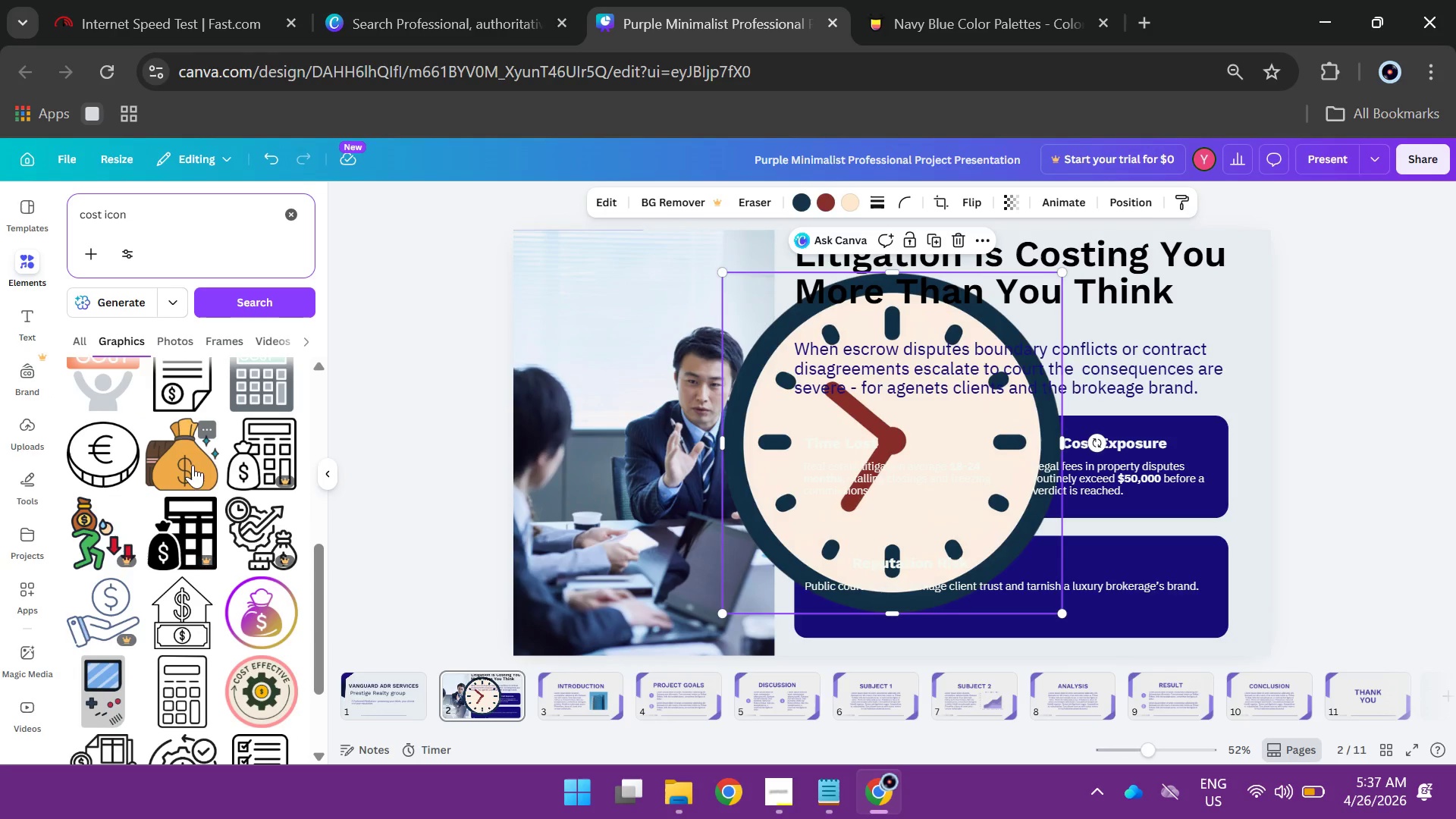 
left_click([192, 465])
 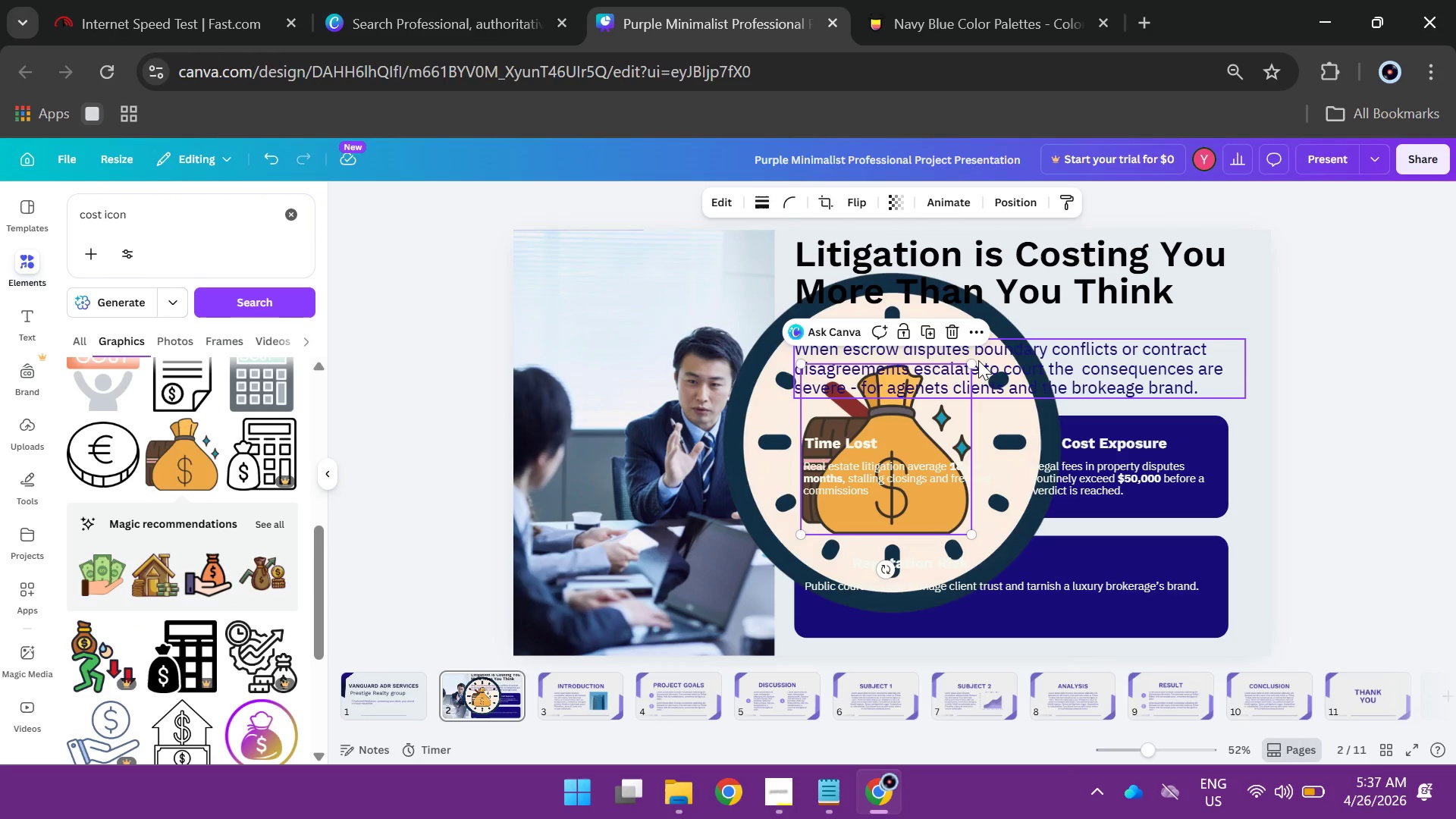 
left_click_drag(start_coordinate=[971, 363], to_coordinate=[845, 479])
 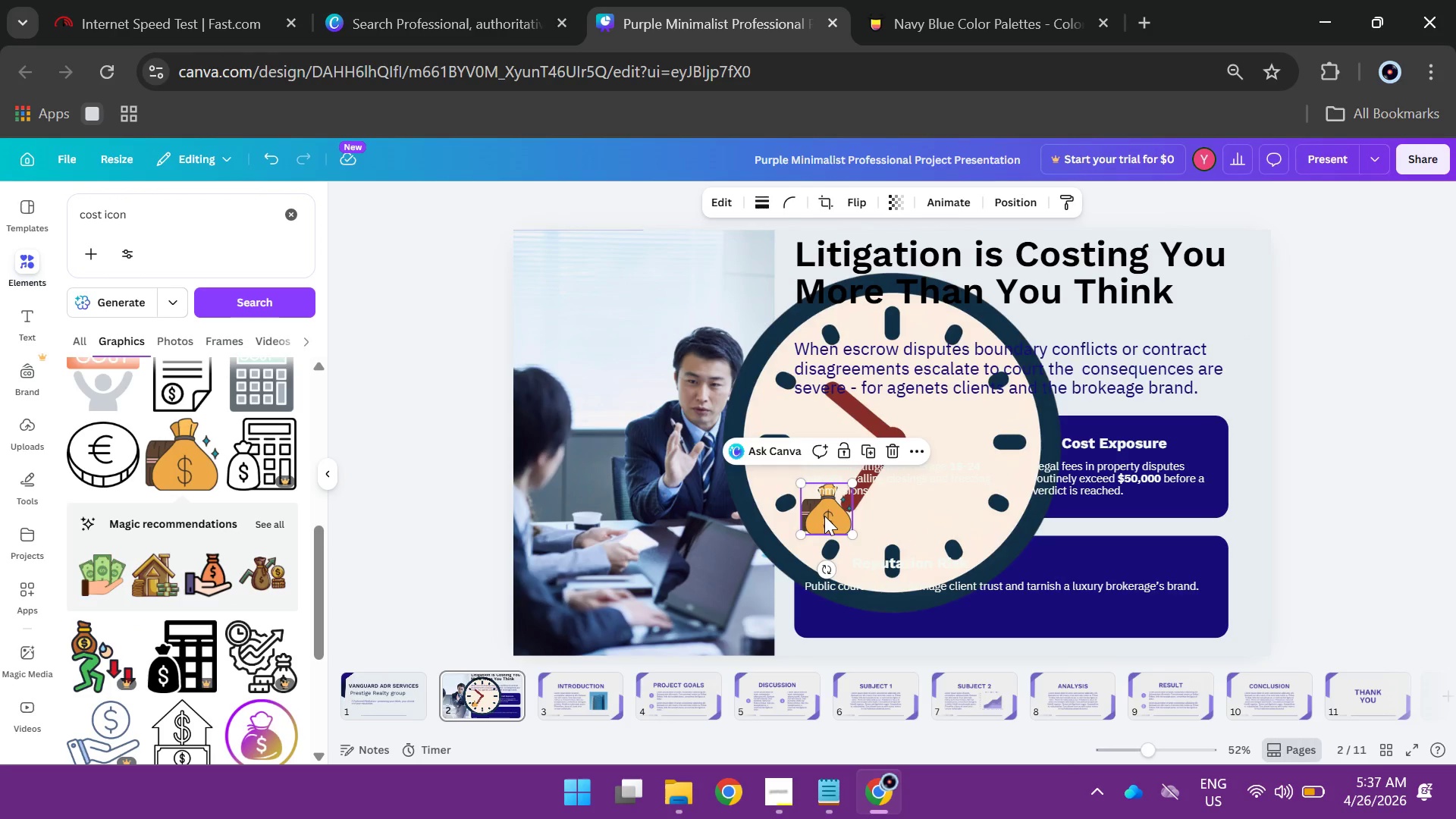 
left_click_drag(start_coordinate=[824, 516], to_coordinate=[1090, 470])
 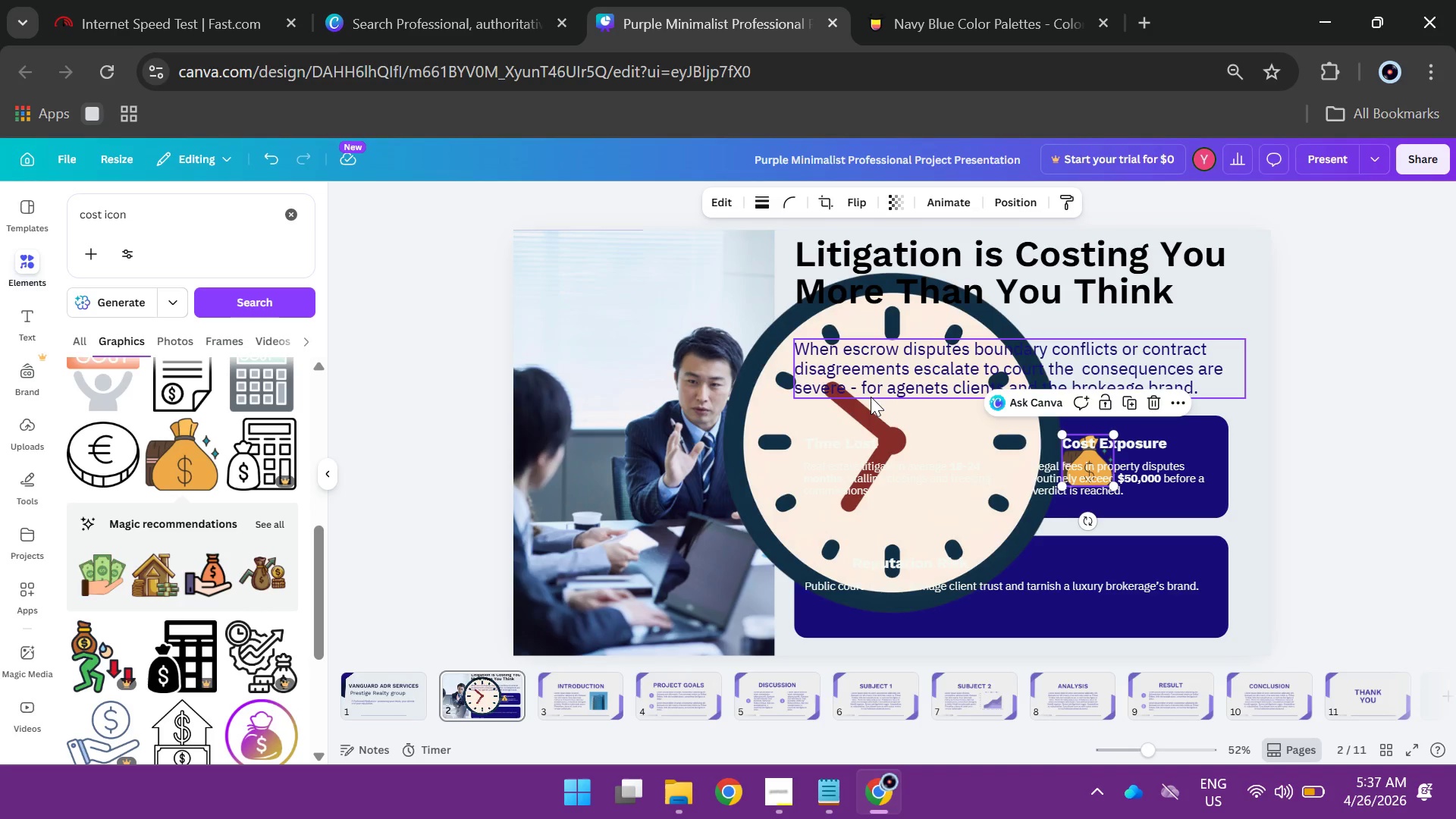 
left_click([871, 397])
 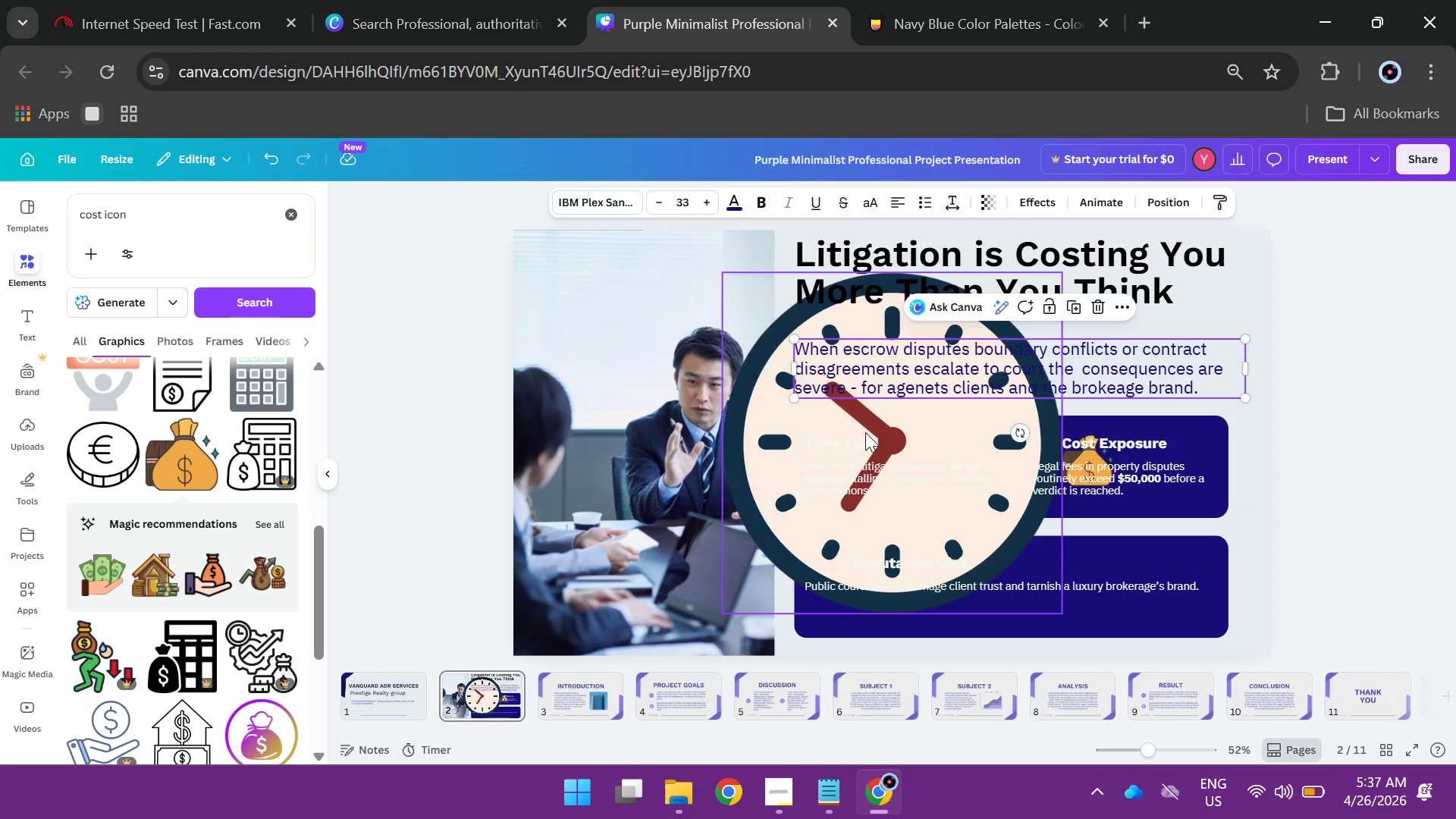 
left_click([865, 432])
 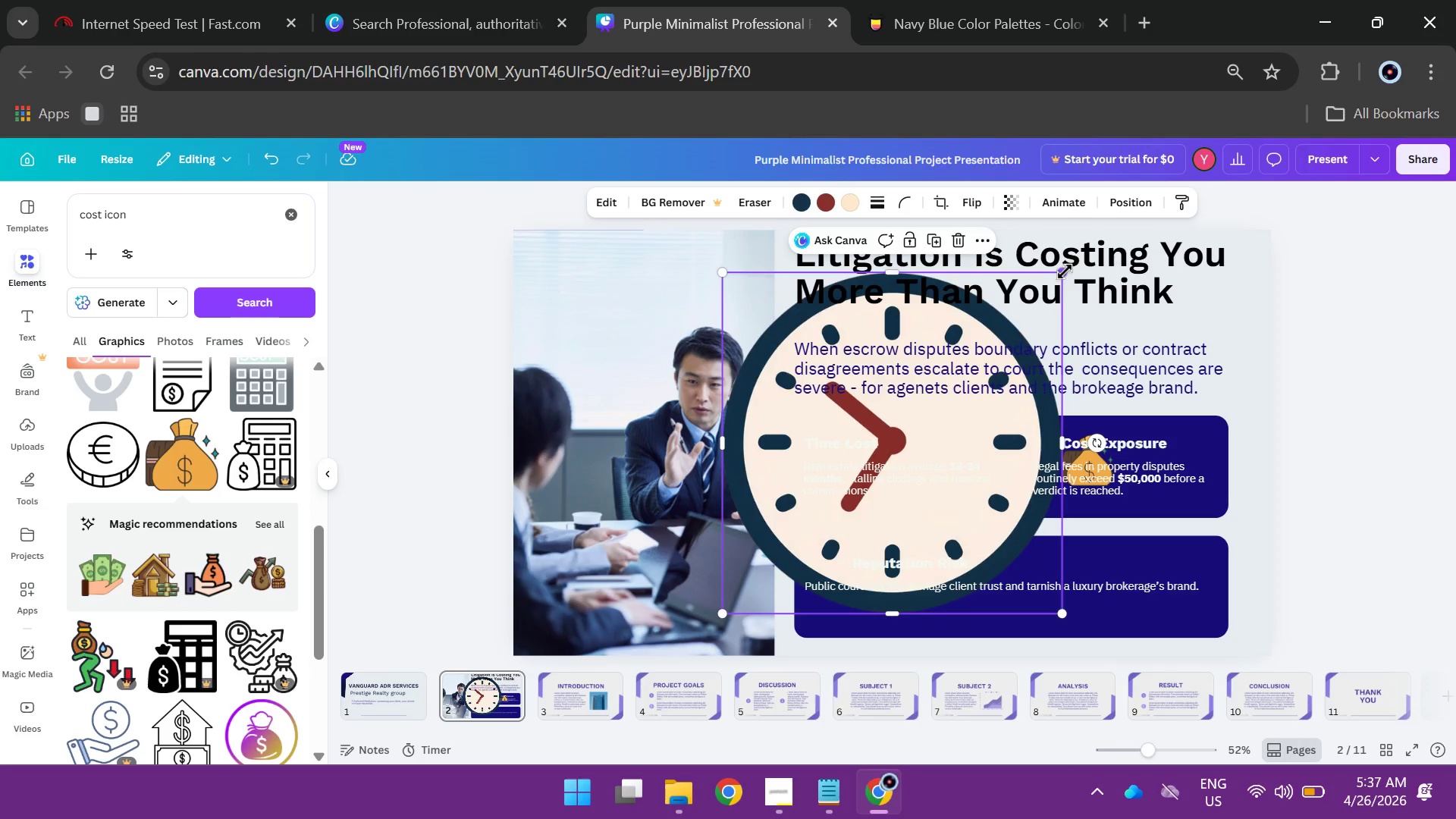 
left_click_drag(start_coordinate=[1065, 271], to_coordinate=[788, 513])
 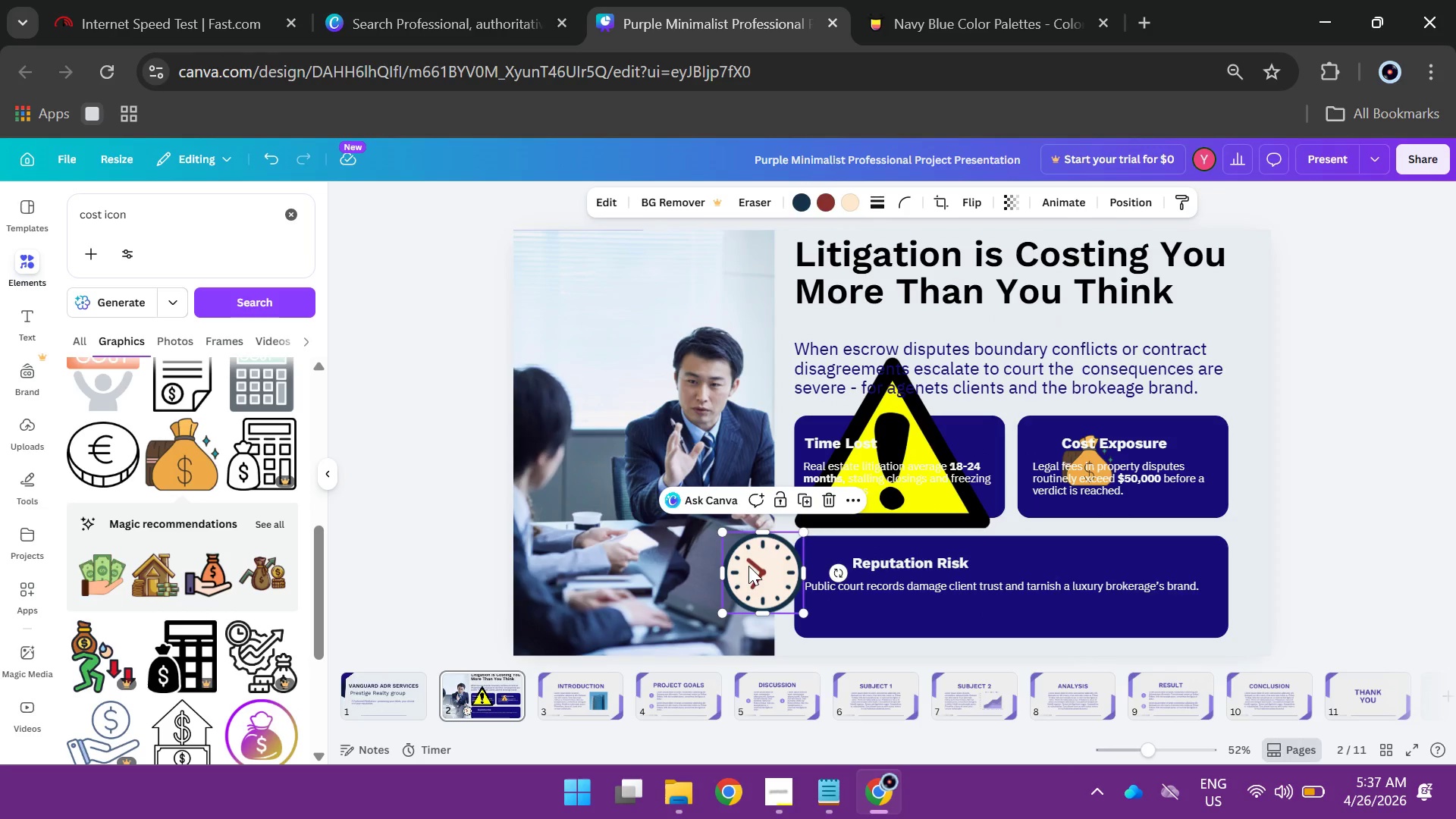 
left_click_drag(start_coordinate=[748, 566], to_coordinate=[808, 451])
 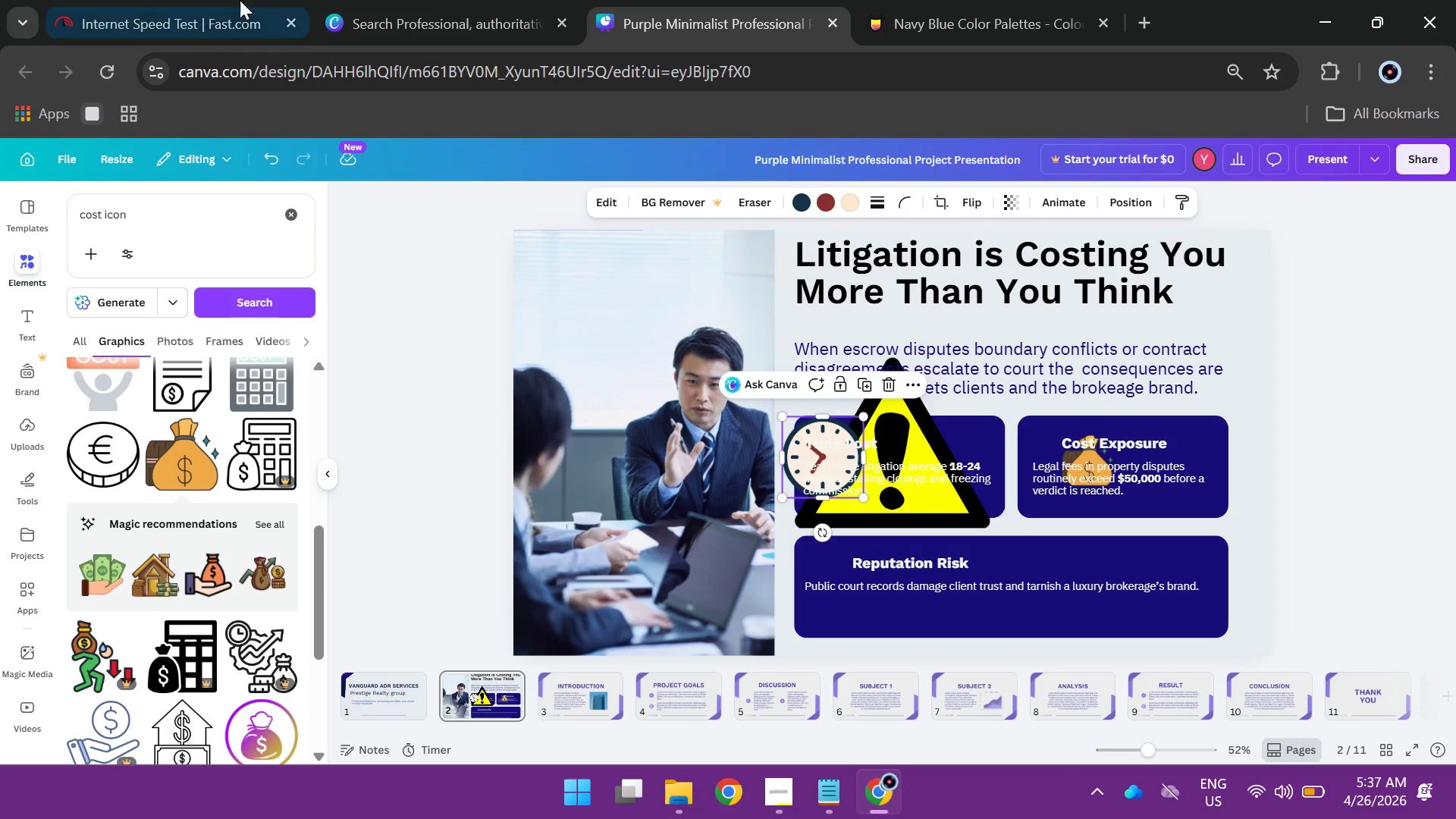 
left_click([1442, 456])
 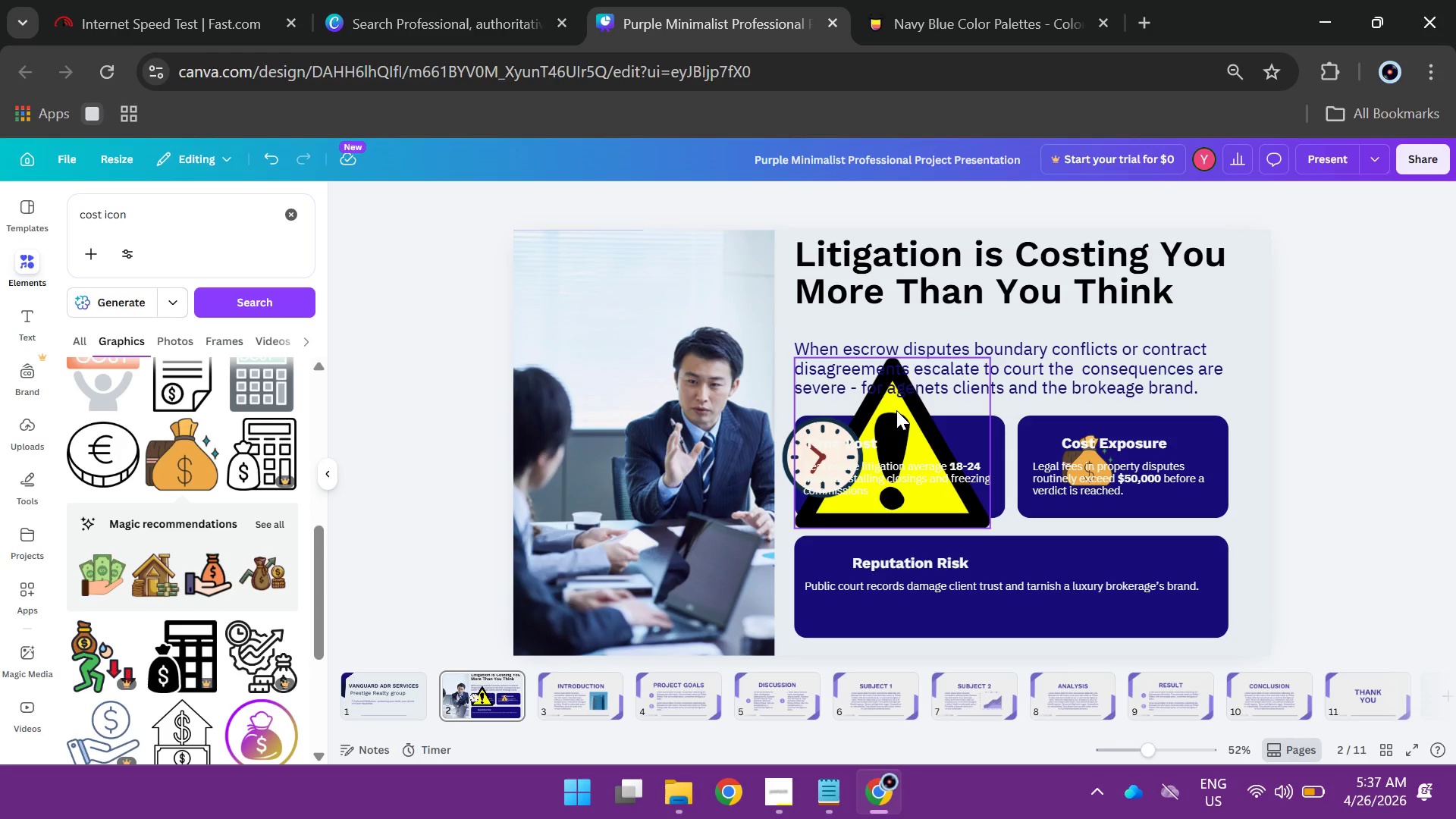 
left_click_drag(start_coordinate=[896, 410], to_coordinate=[896, 541])
 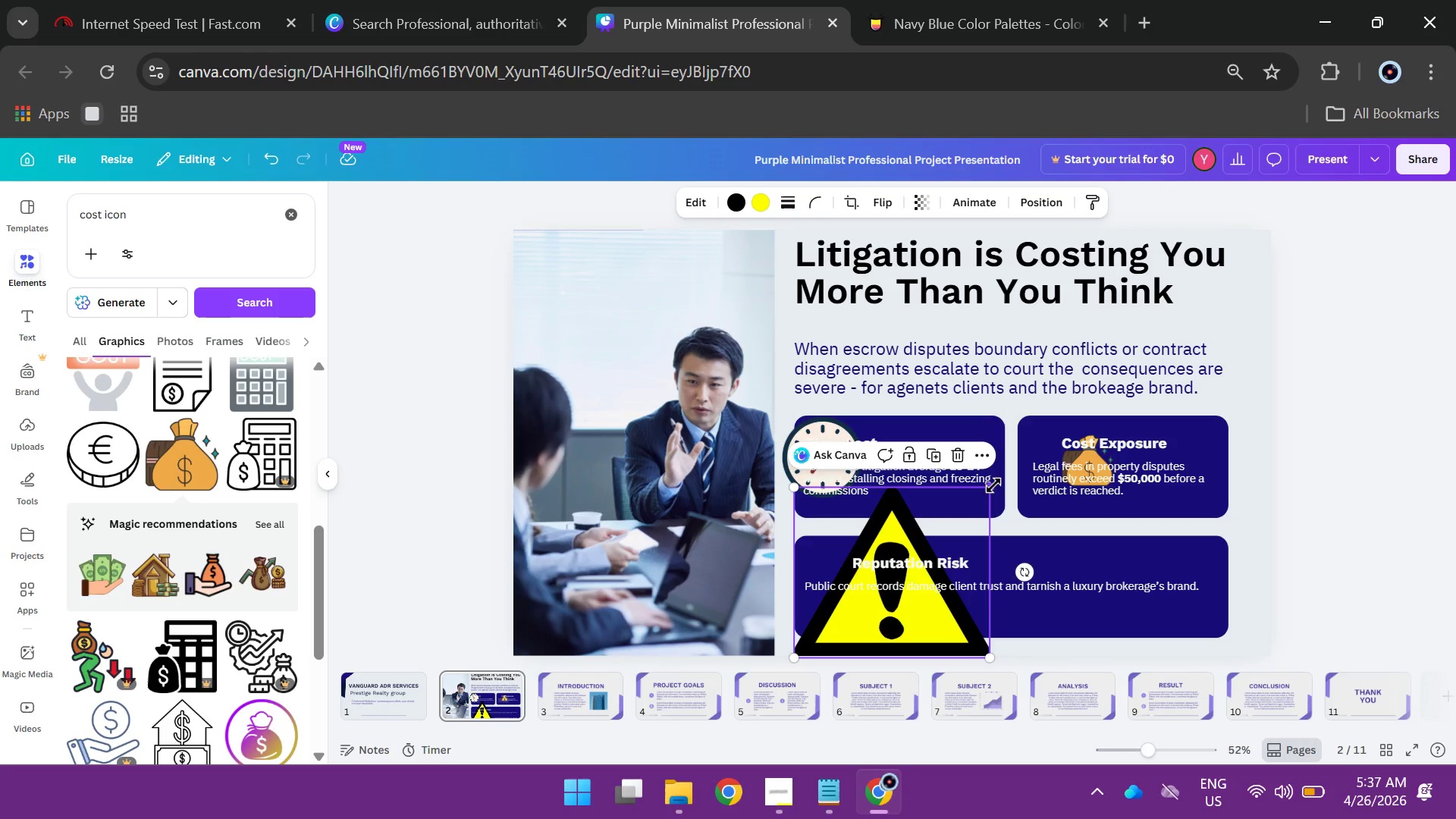 
left_click_drag(start_coordinate=[993, 485], to_coordinate=[836, 621])
 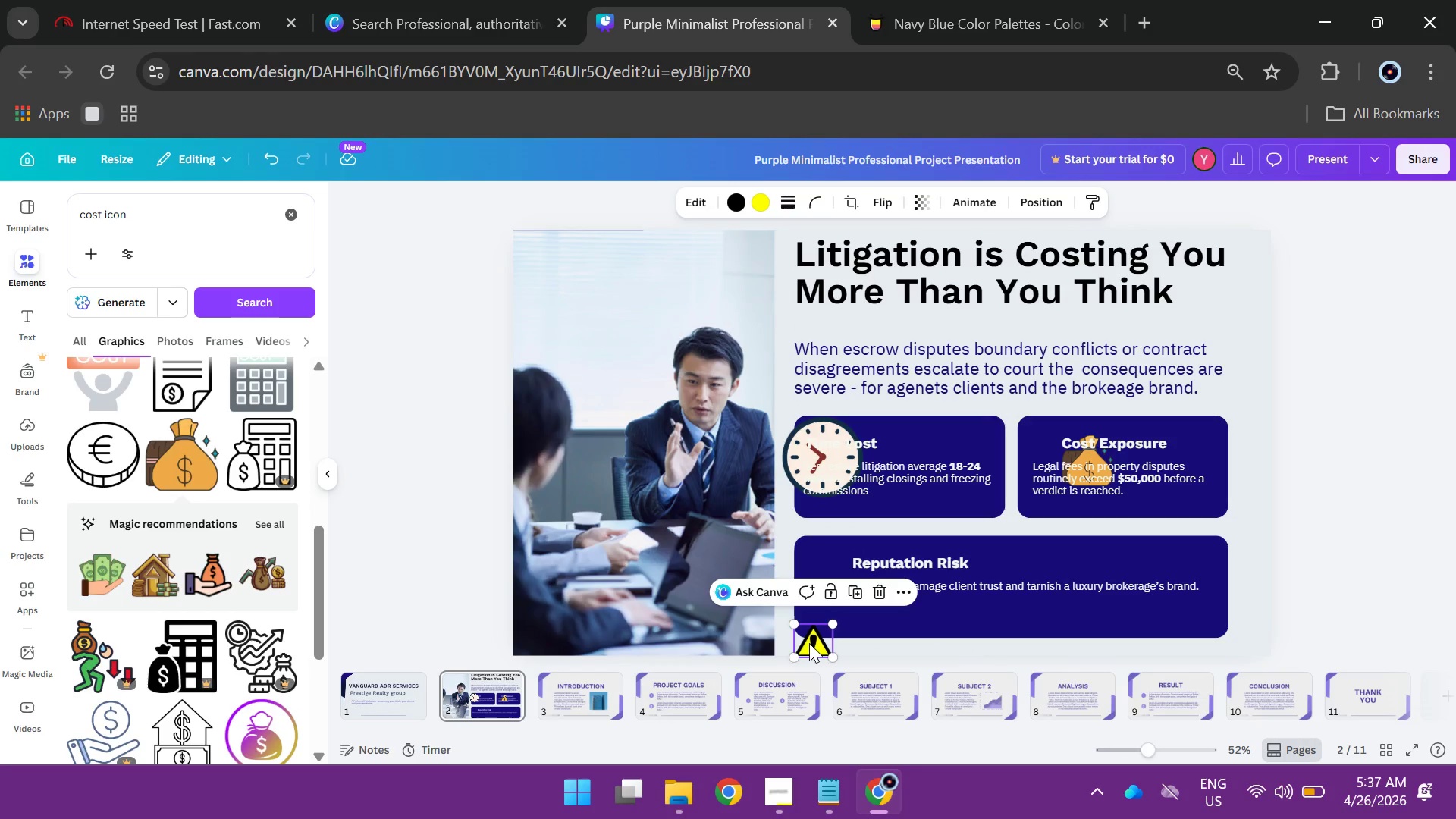 
left_click_drag(start_coordinate=[809, 643], to_coordinate=[822, 564])
 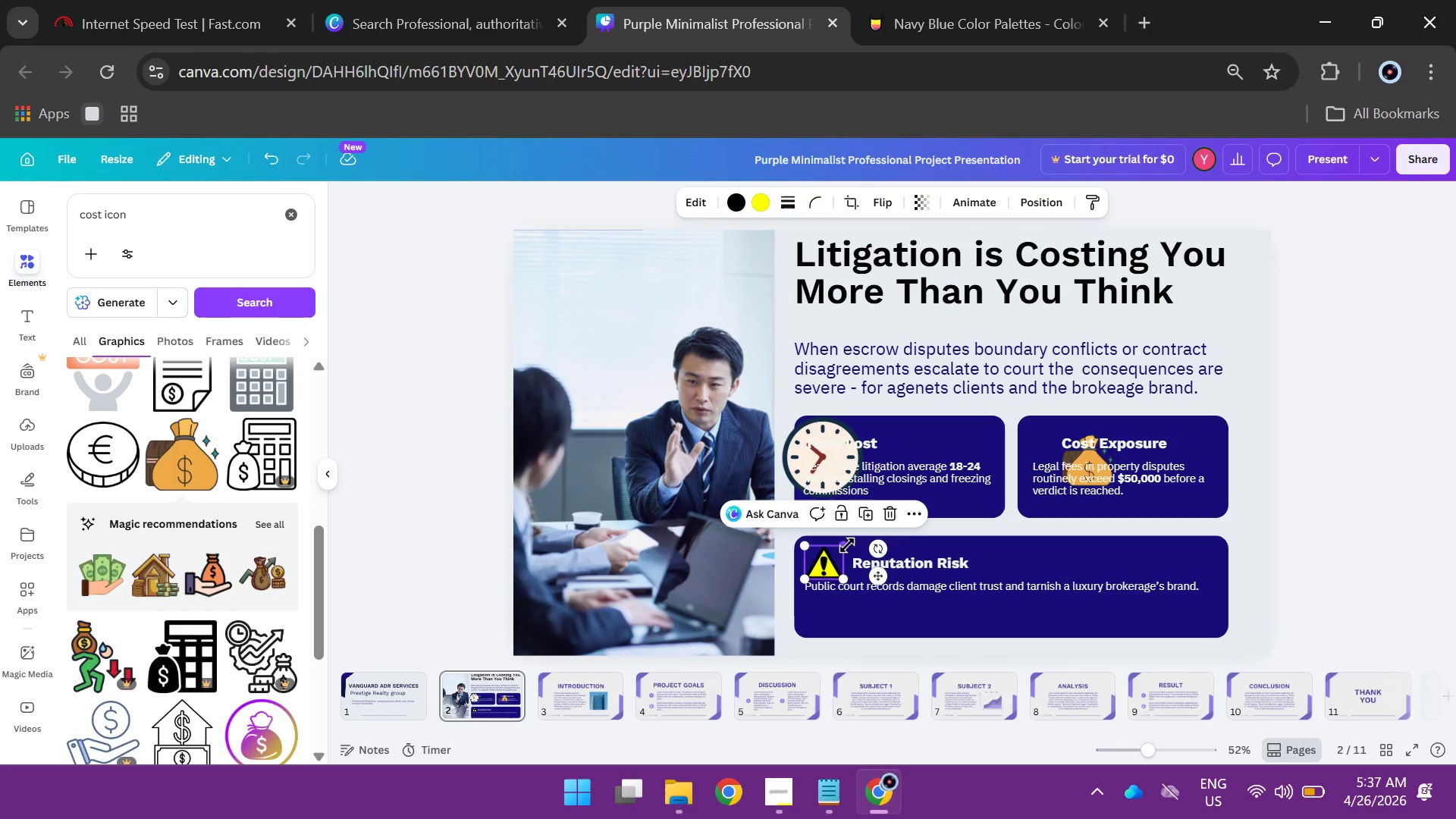 
left_click_drag(start_coordinate=[847, 545], to_coordinate=[833, 560])
 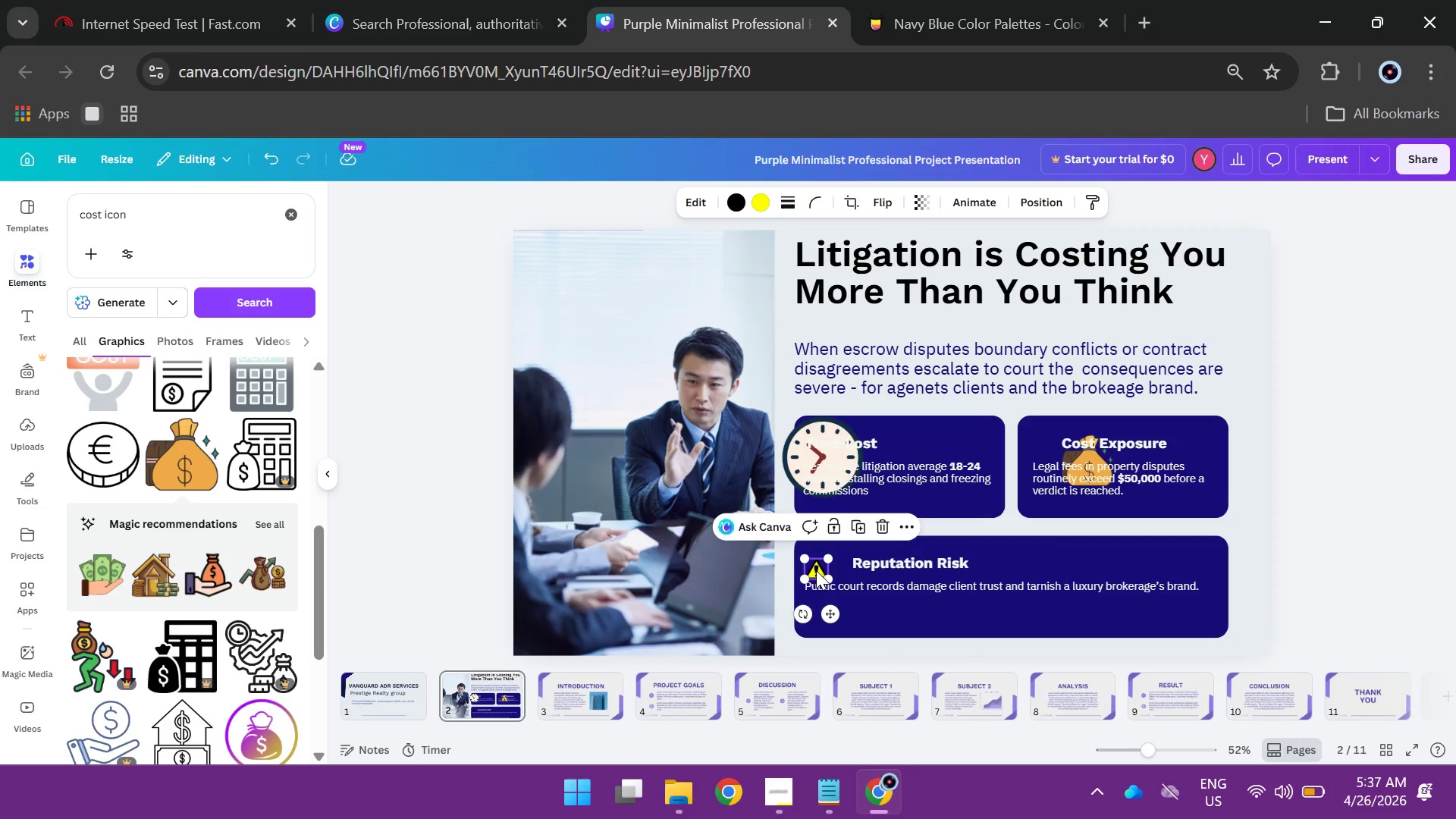 
left_click_drag(start_coordinate=[815, 570], to_coordinate=[831, 562])
 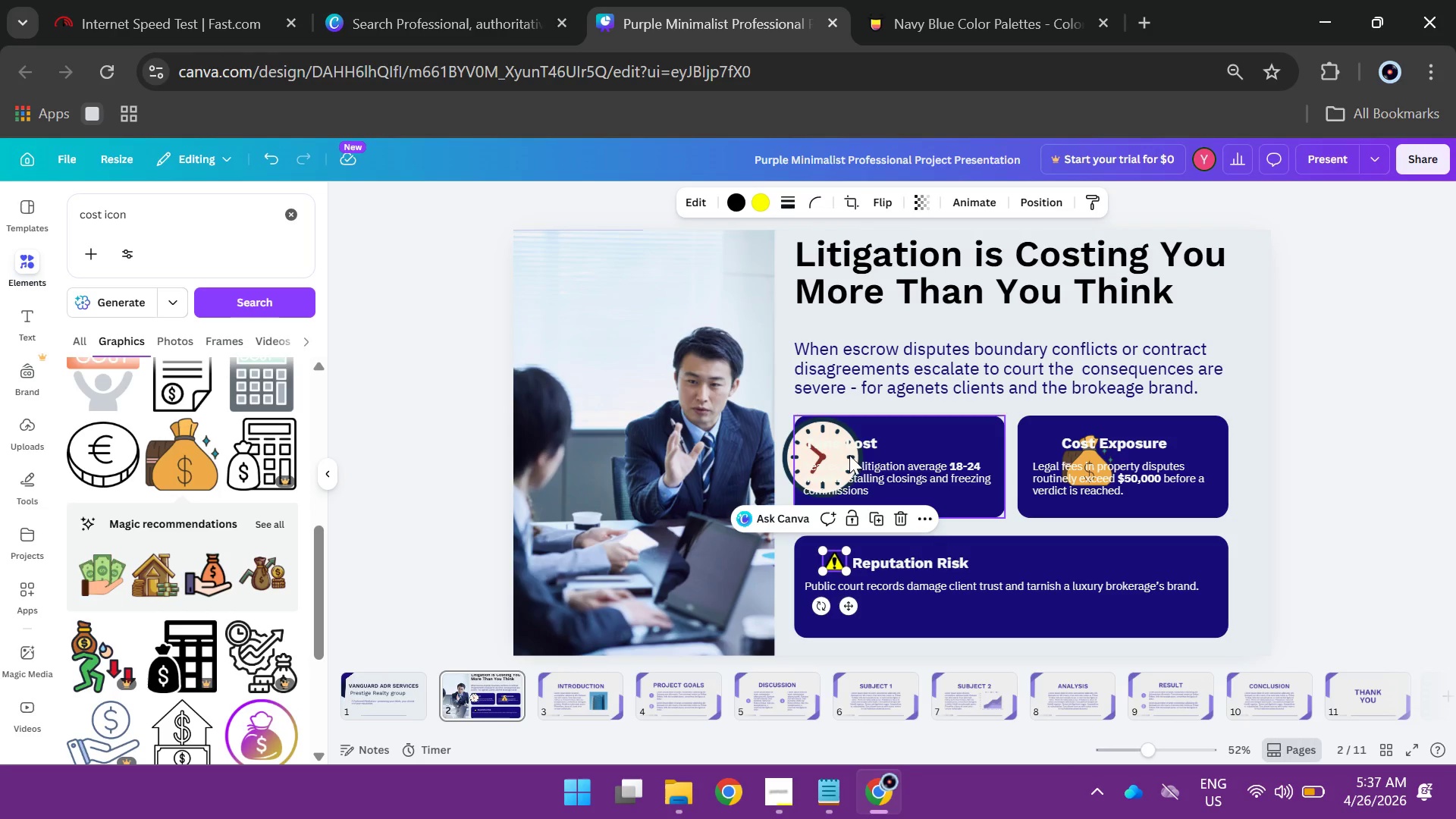 
left_click([786, 460])
 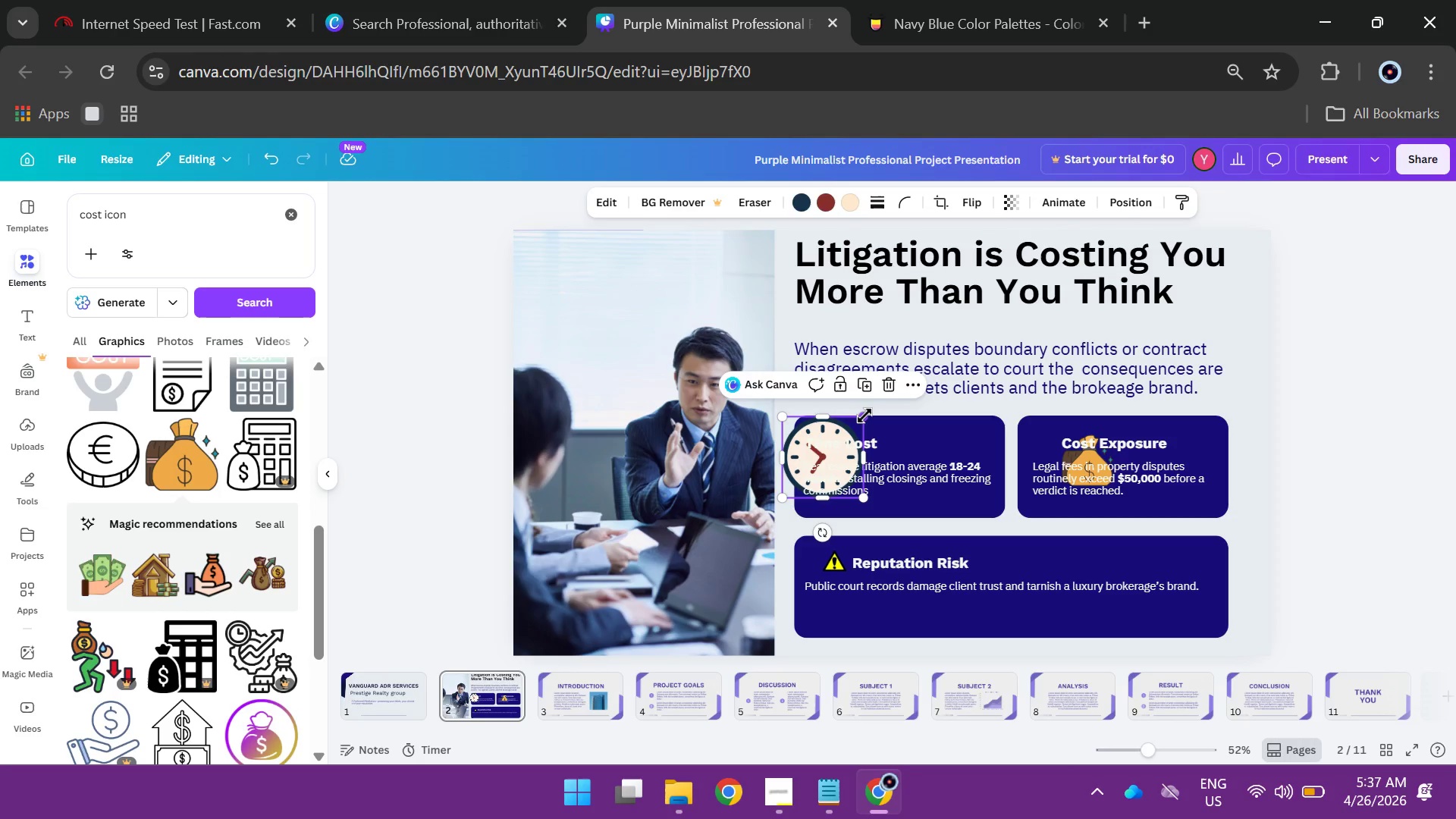 
left_click_drag(start_coordinate=[864, 416], to_coordinate=[806, 459])
 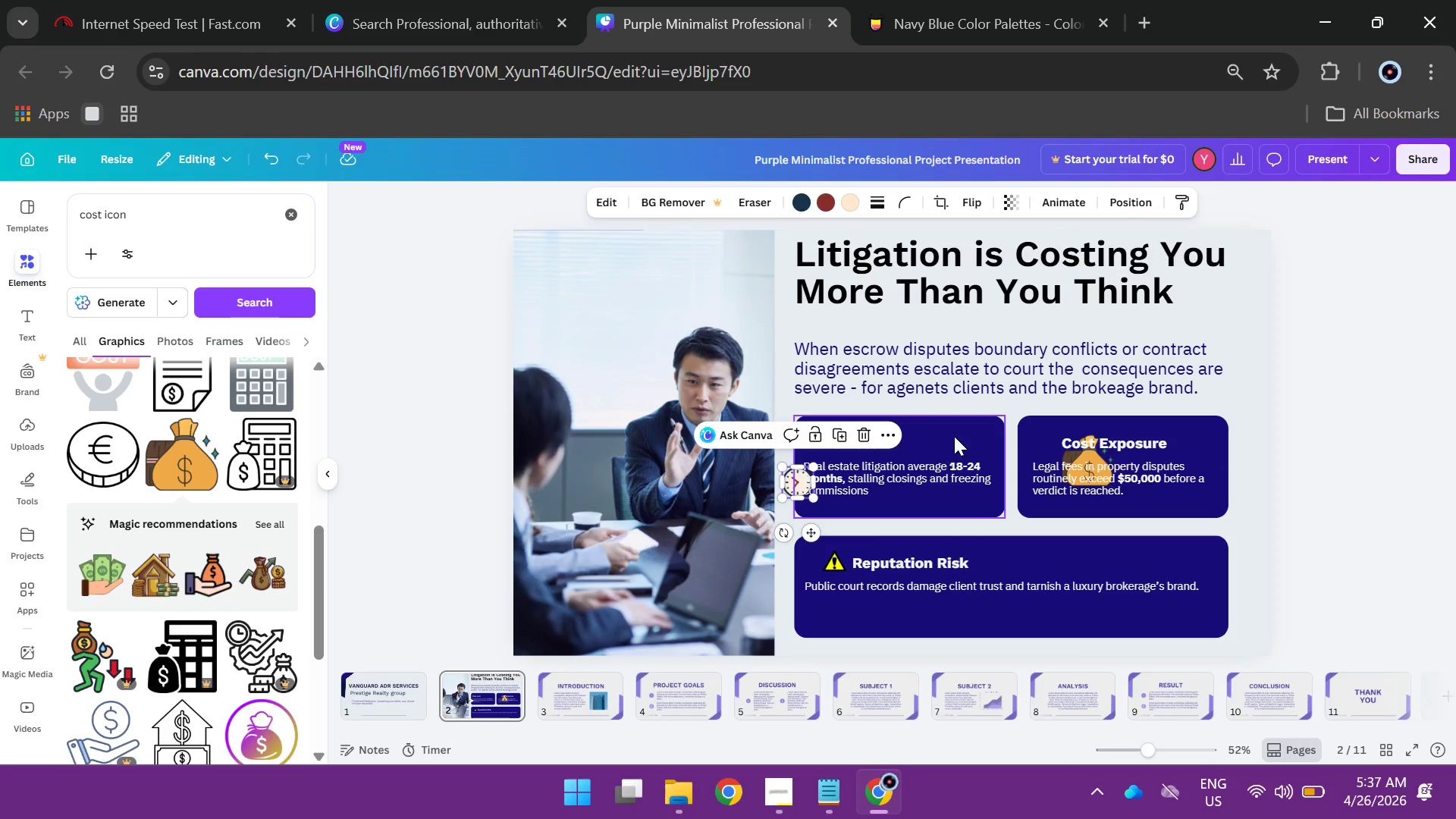 
left_click([954, 436])
 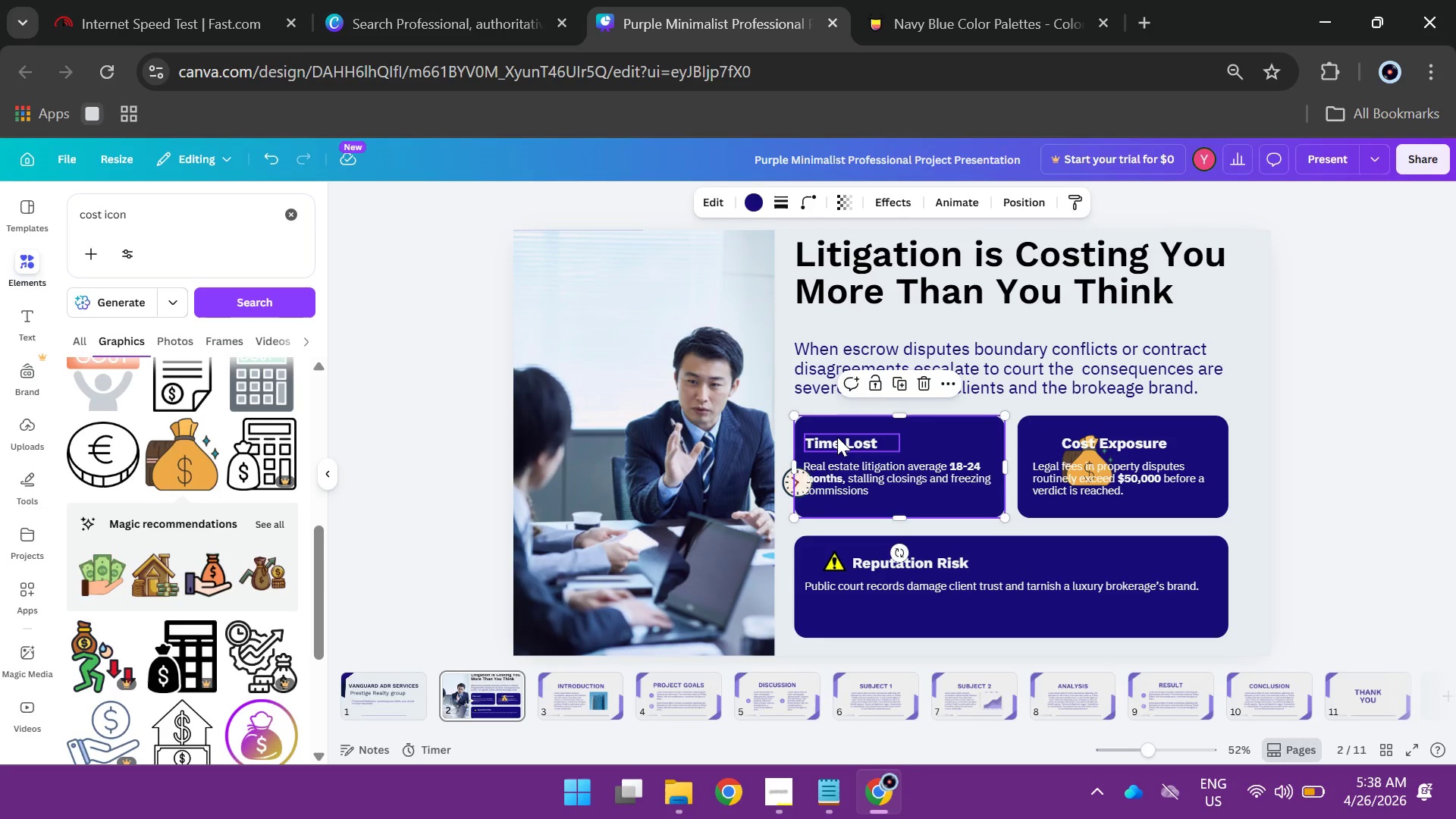 
left_click_drag(start_coordinate=[837, 437], to_coordinate=[880, 437])
 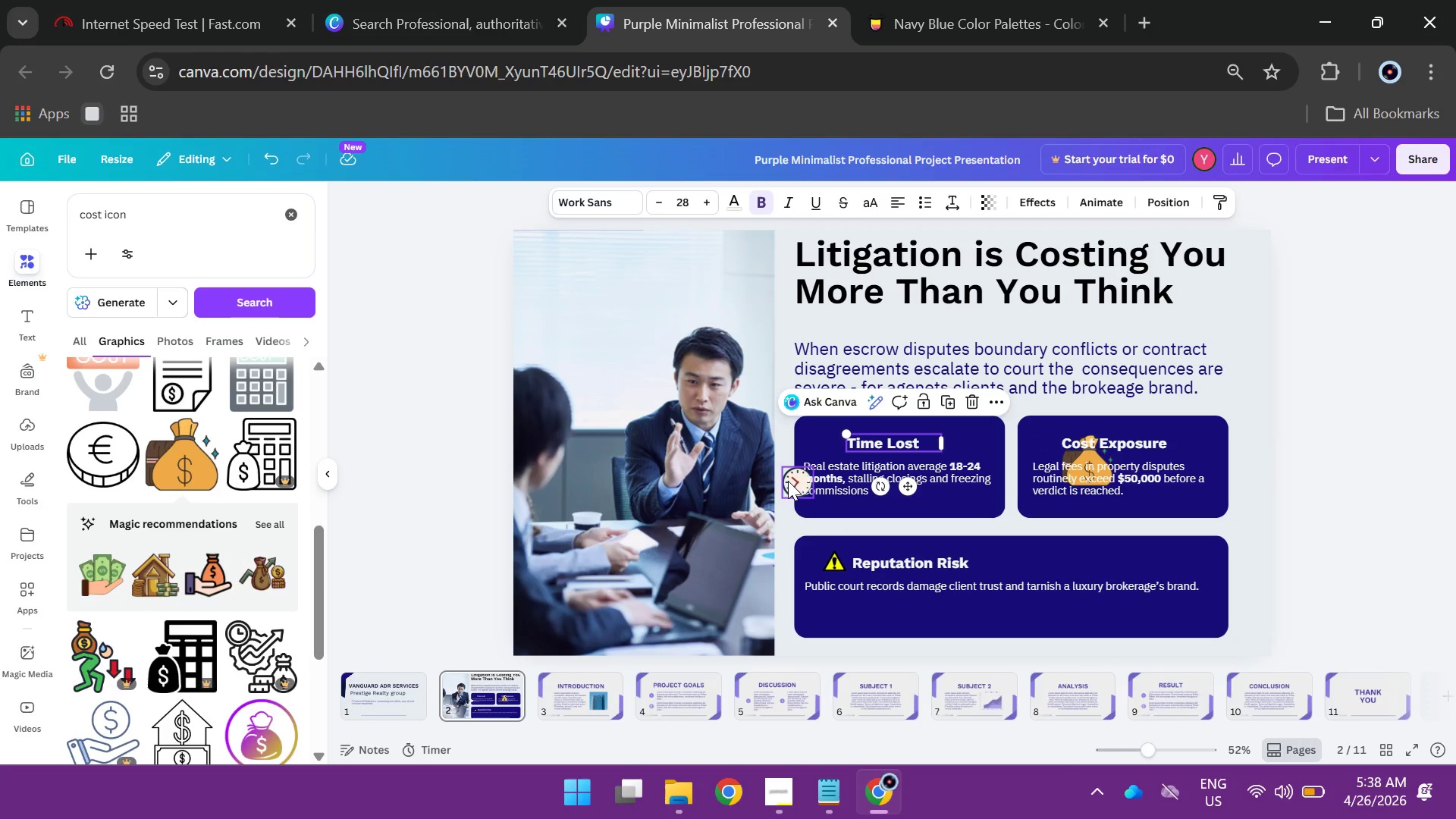 
left_click_drag(start_coordinate=[788, 481], to_coordinate=[814, 436])
 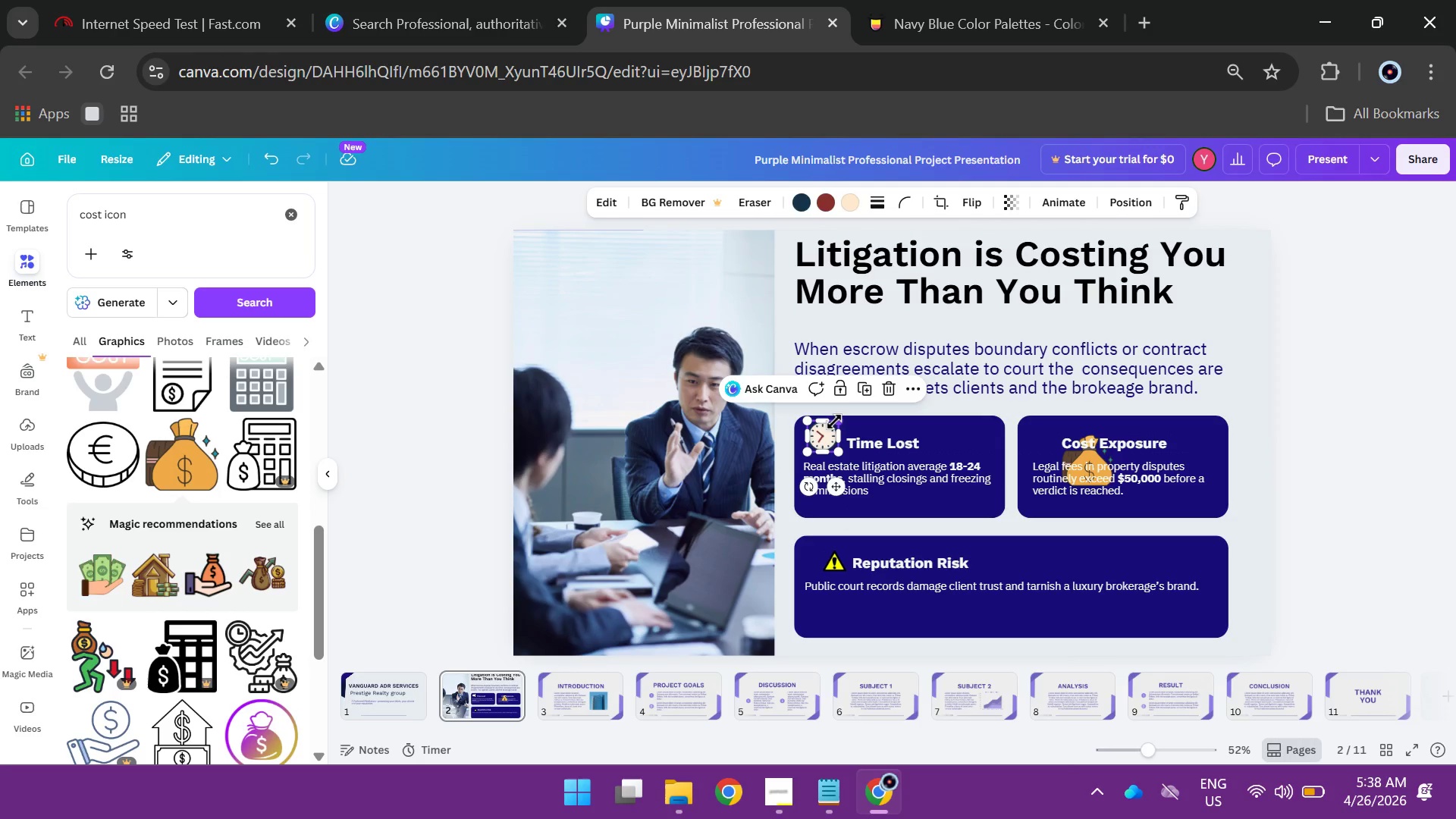 
left_click_drag(start_coordinate=[834, 422], to_coordinate=[829, 439])
 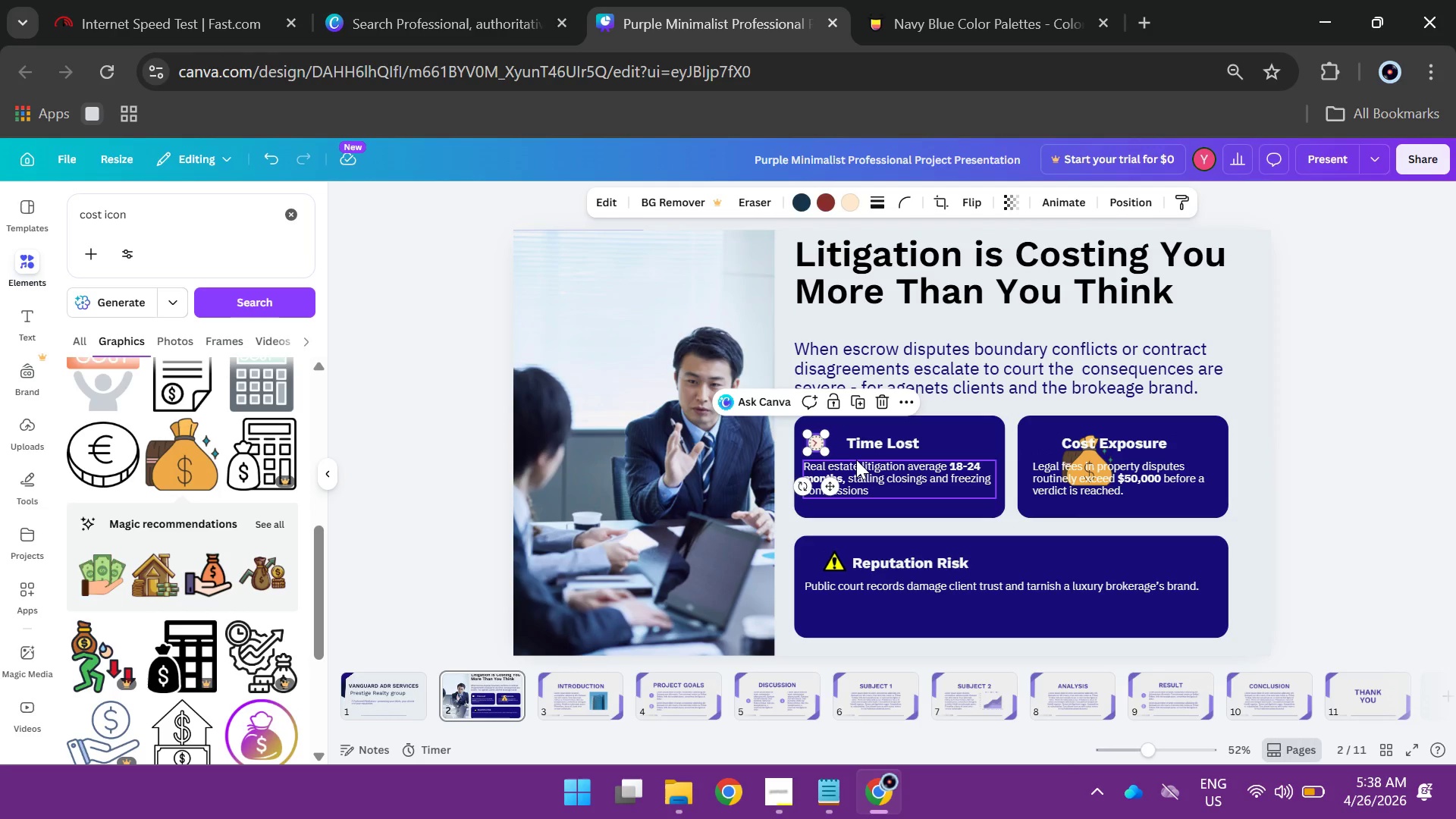 
hold_key(key=ControlLeft, duration=0.73)
scroll: coordinate [856, 460], scroll_direction: up, amount: 5.0
 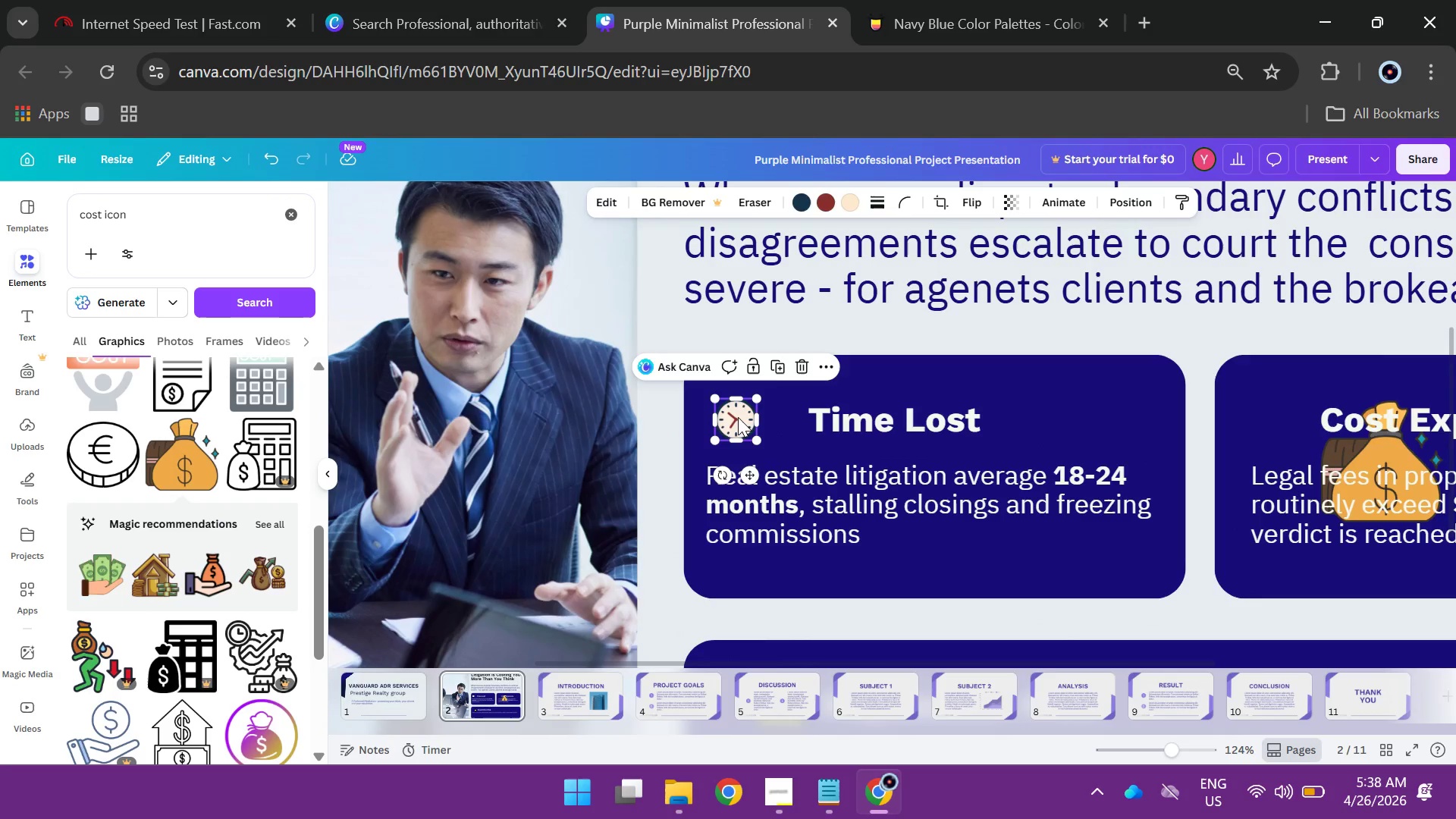 
left_click_drag(start_coordinate=[738, 417], to_coordinate=[755, 417])
 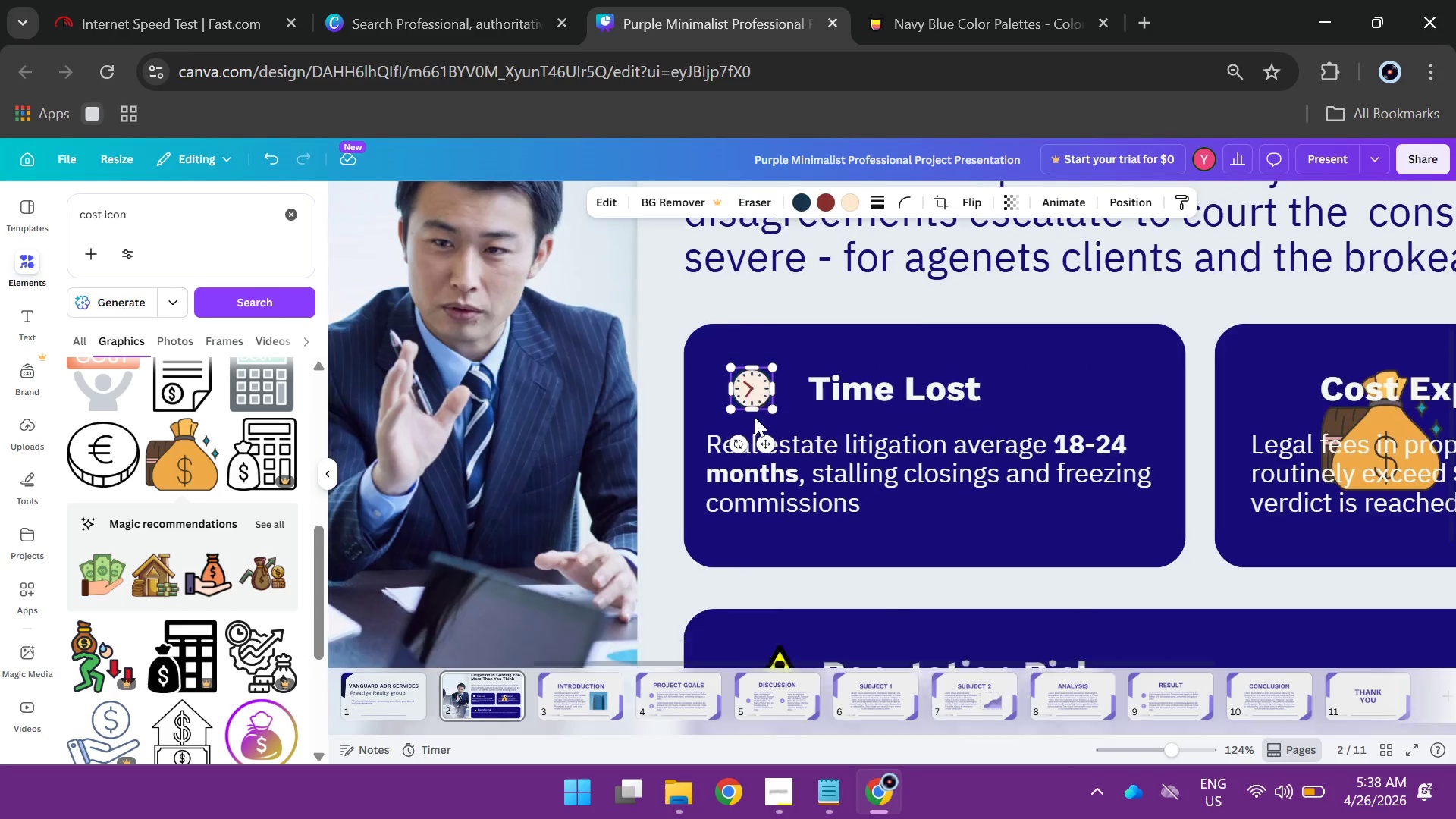 
scroll: coordinate [755, 417], scroll_direction: down, amount: 4.0
 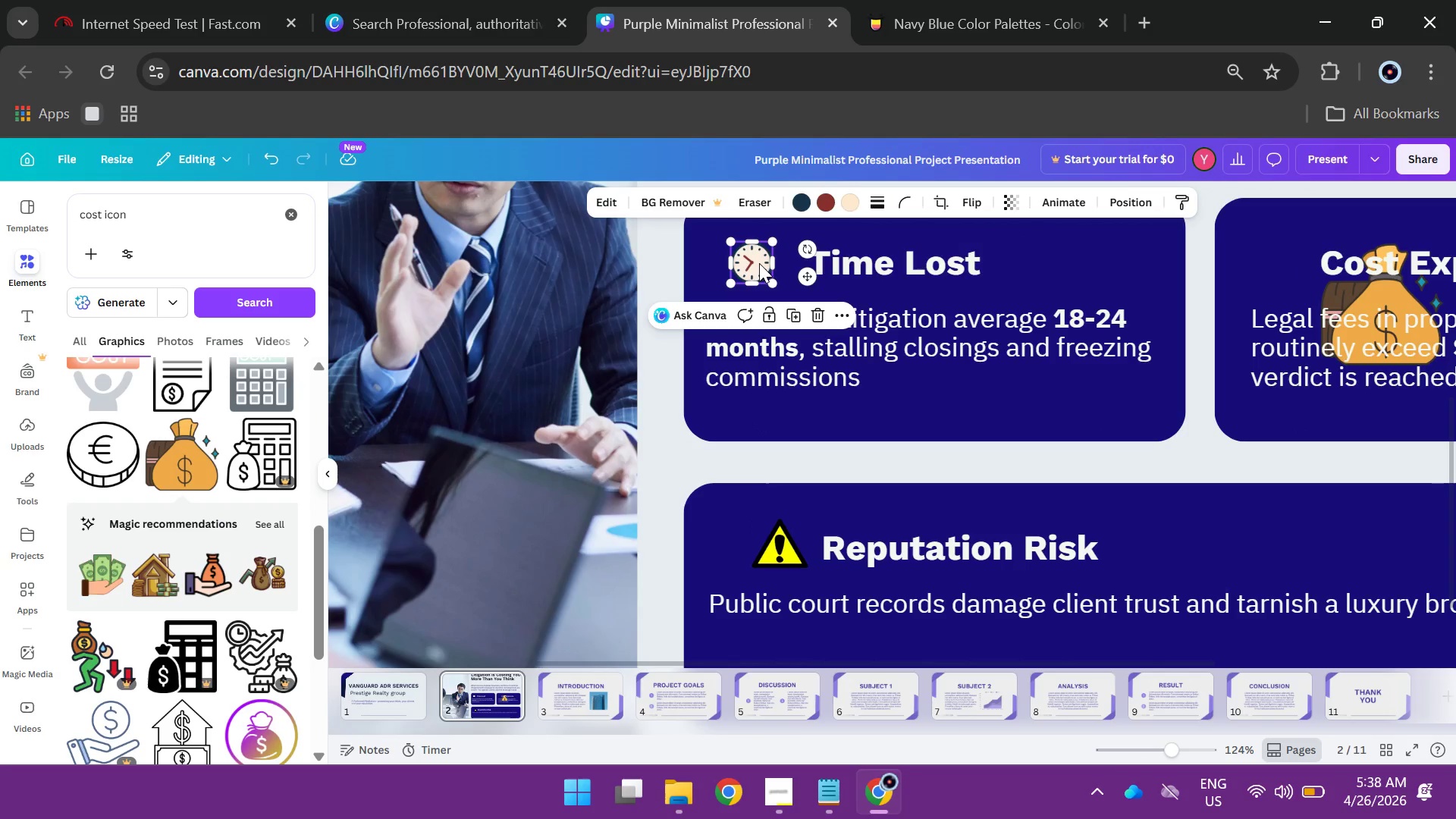 
left_click_drag(start_coordinate=[759, 263], to_coordinate=[777, 266])
 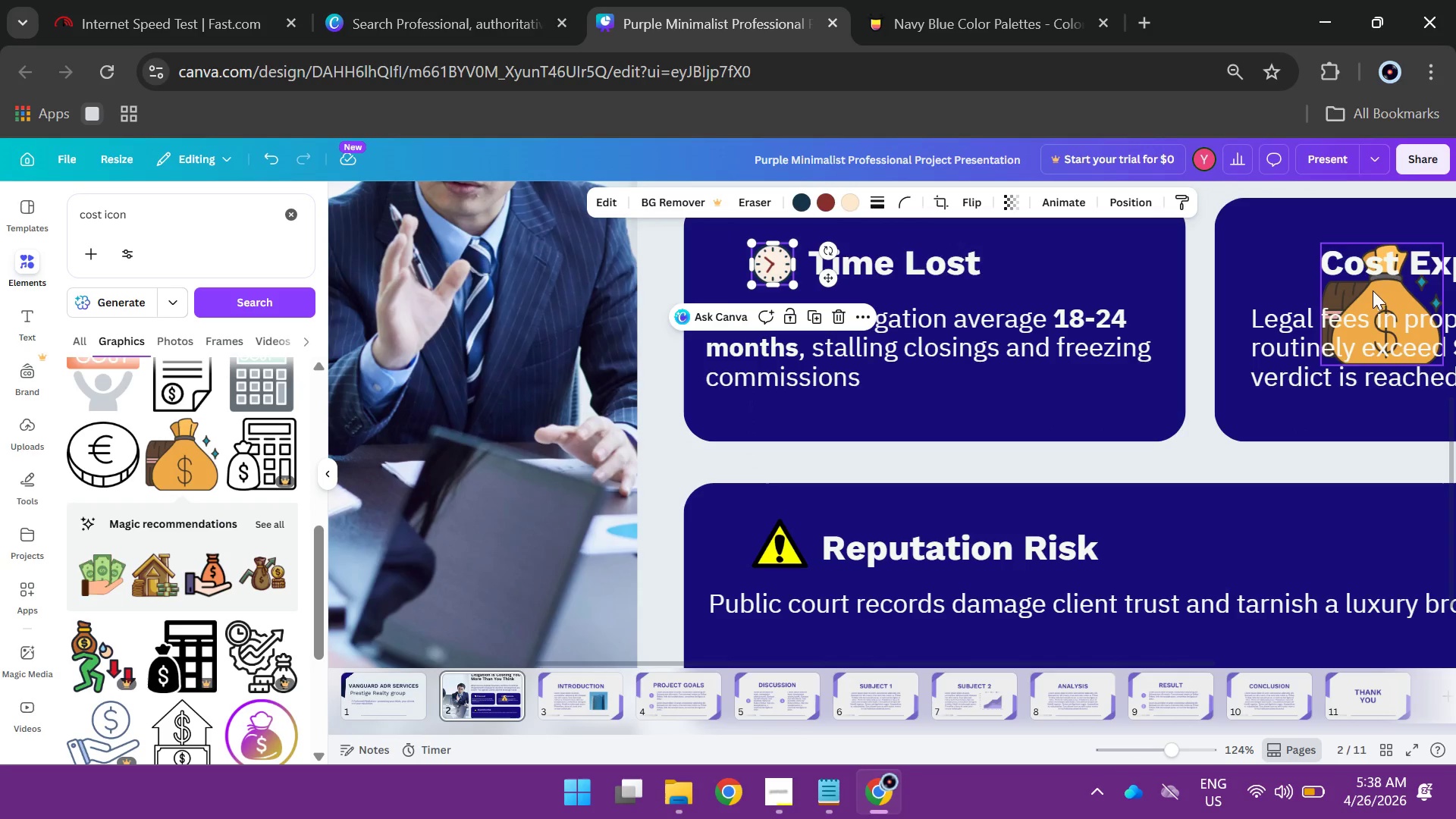 
left_click_drag(start_coordinate=[1373, 290], to_coordinate=[1276, 249])
 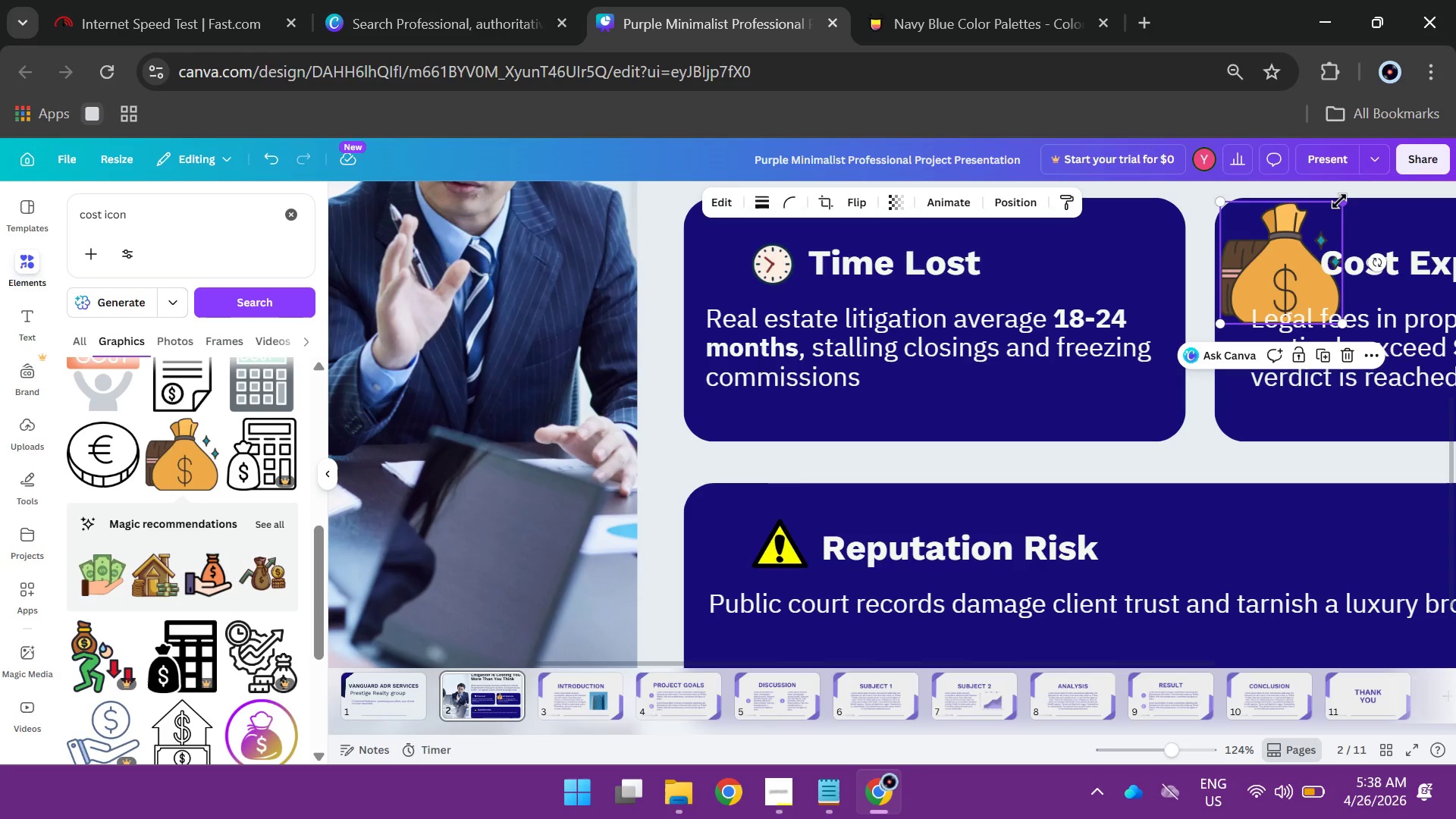 
left_click_drag(start_coordinate=[1339, 201], to_coordinate=[1257, 282])
 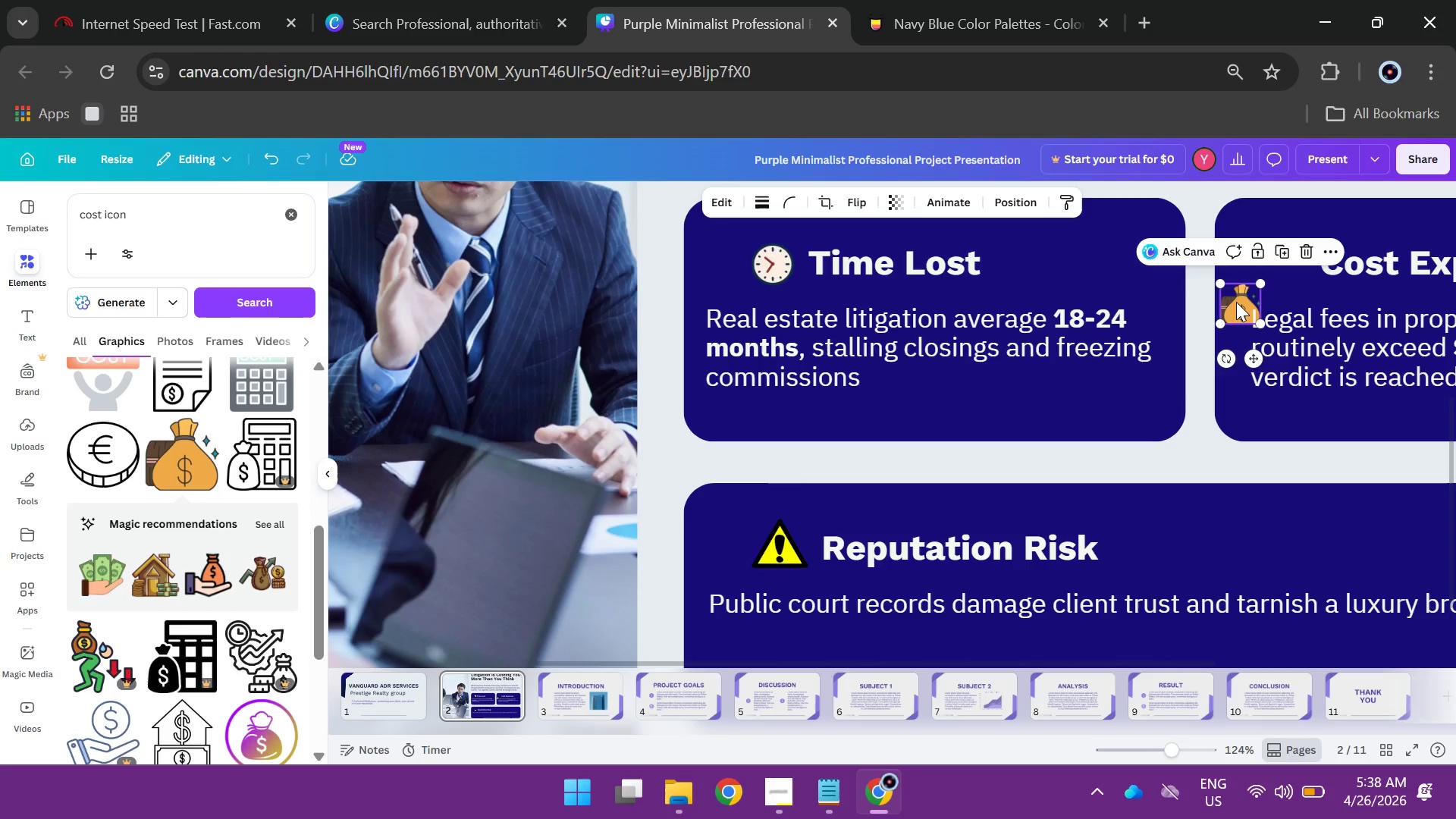 
left_click_drag(start_coordinate=[1236, 302], to_coordinate=[1236, 280])
 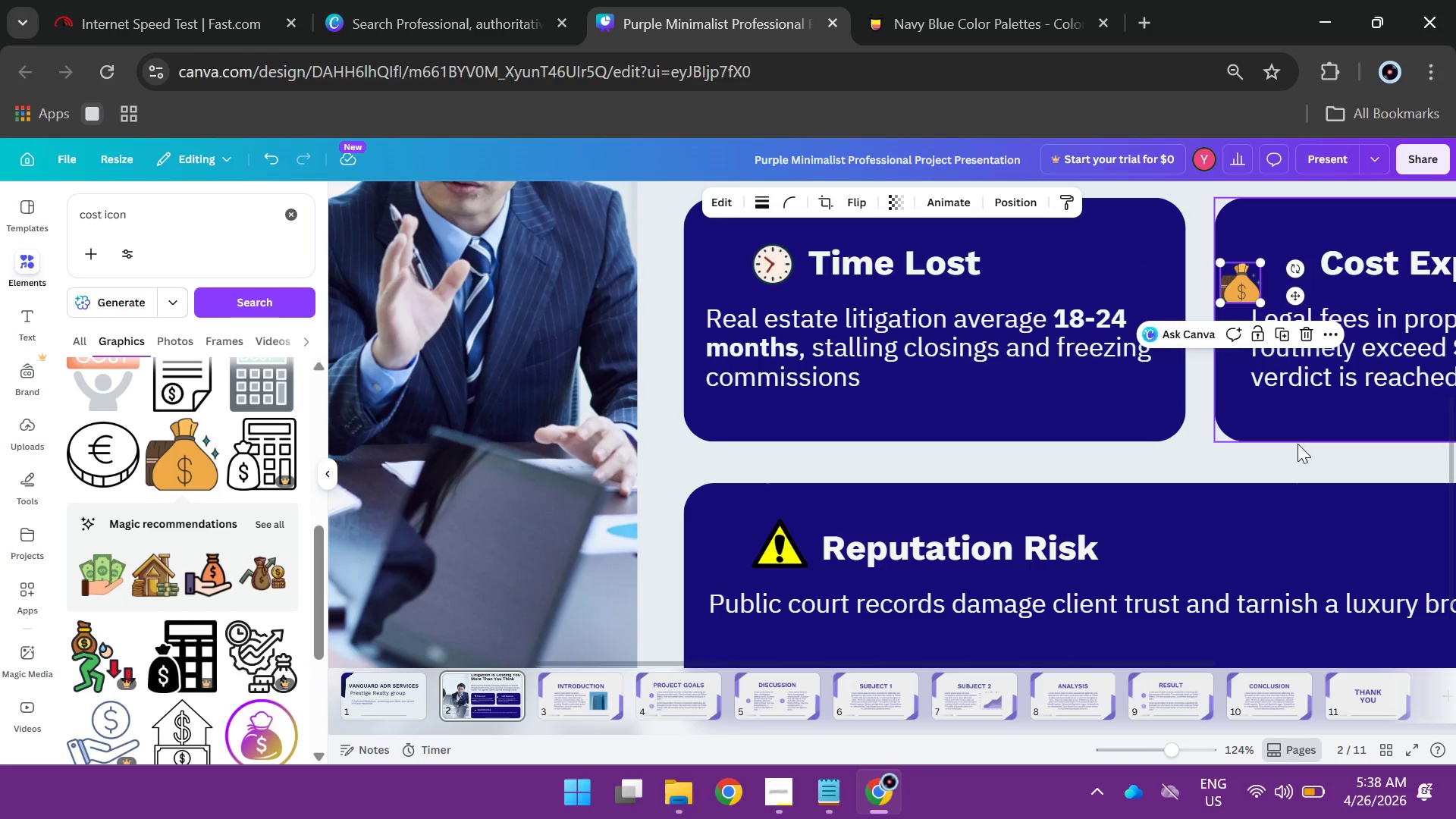 
hold_key(key=Space, duration=0.55)
 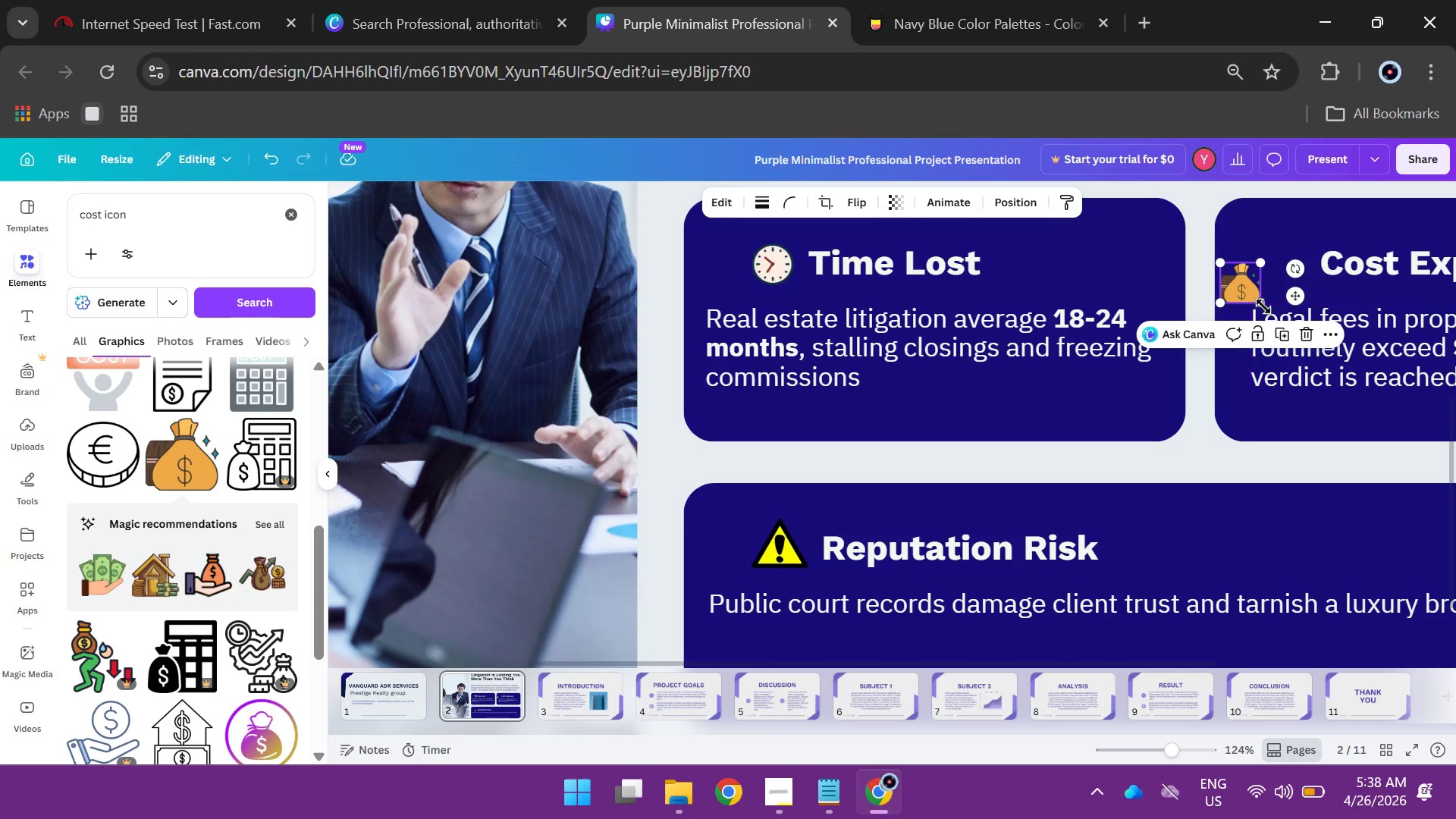 
double_click([1263, 306])
 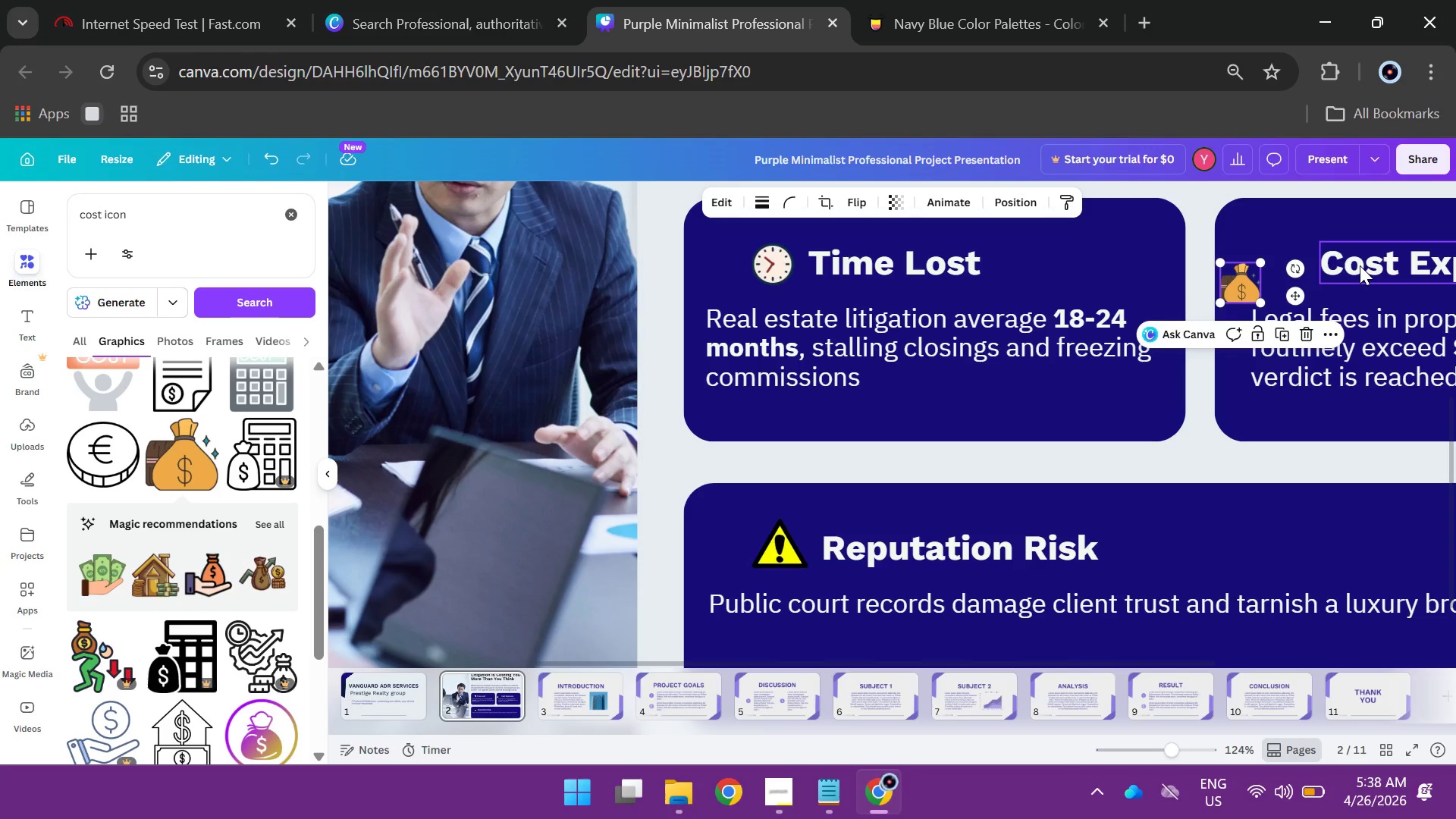 
left_click_drag(start_coordinate=[1360, 265], to_coordinate=[1377, 268])
 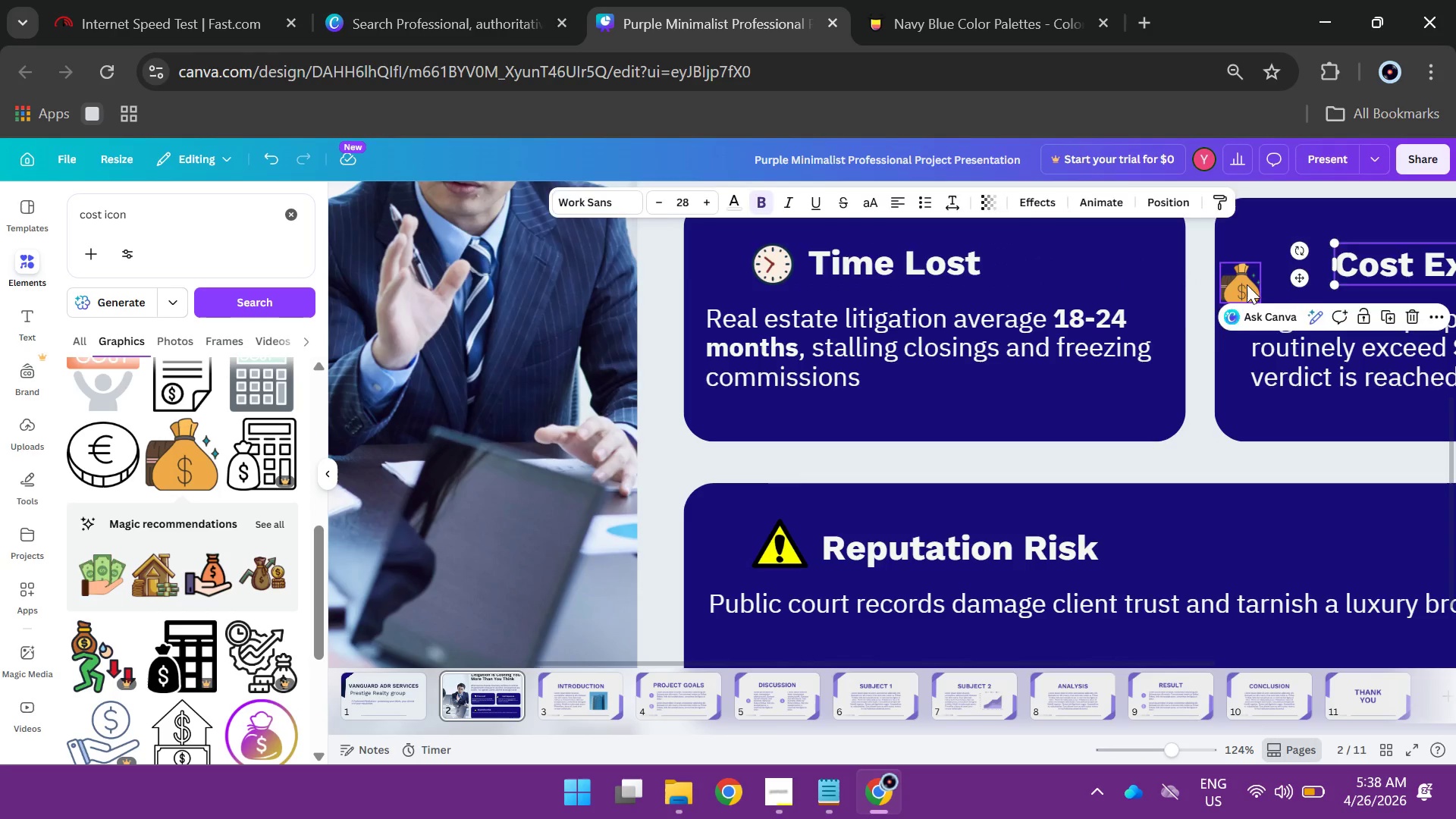 
left_click([1247, 284])
 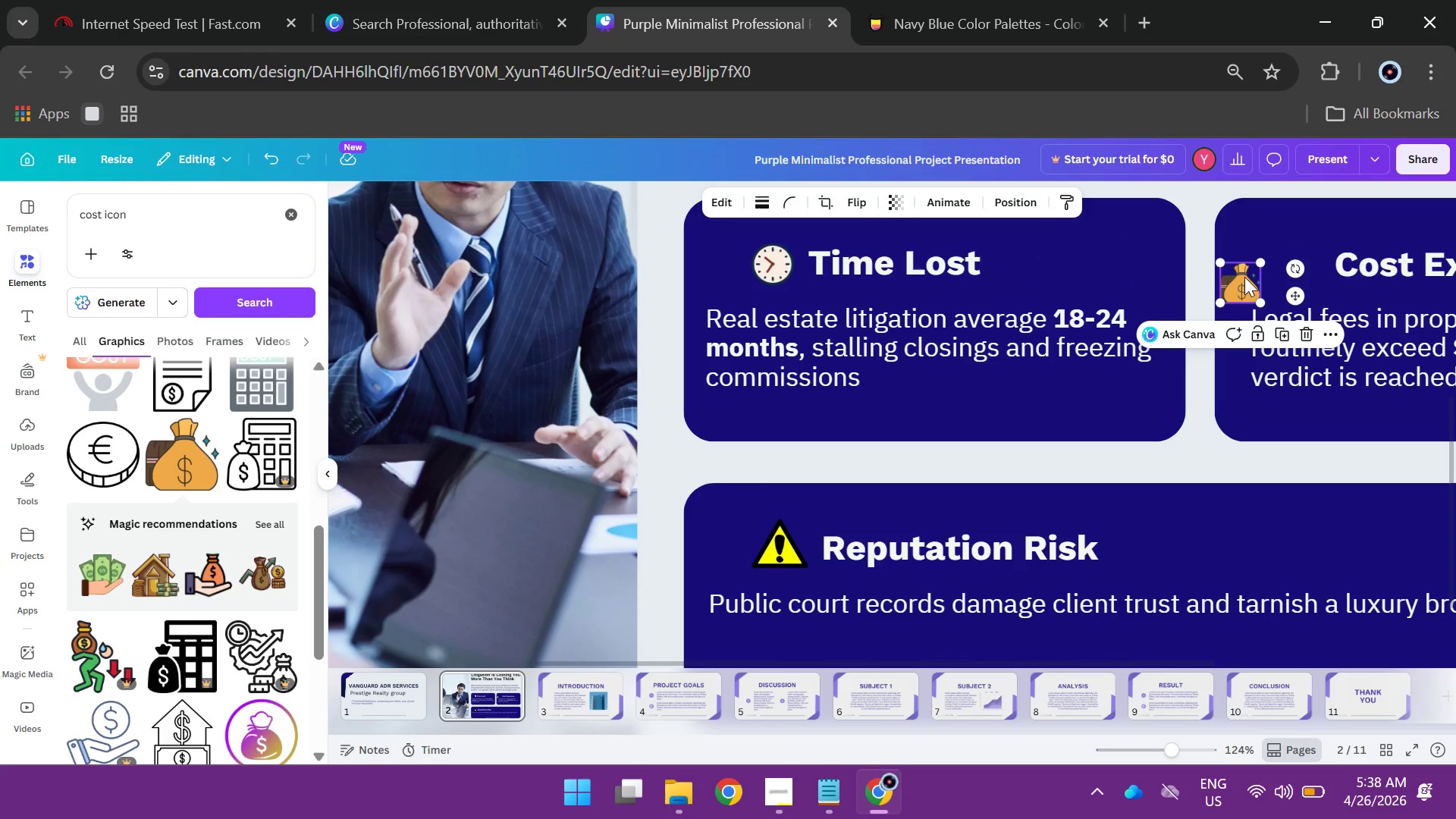 
left_click_drag(start_coordinate=[1242, 281], to_coordinate=[1283, 267])
 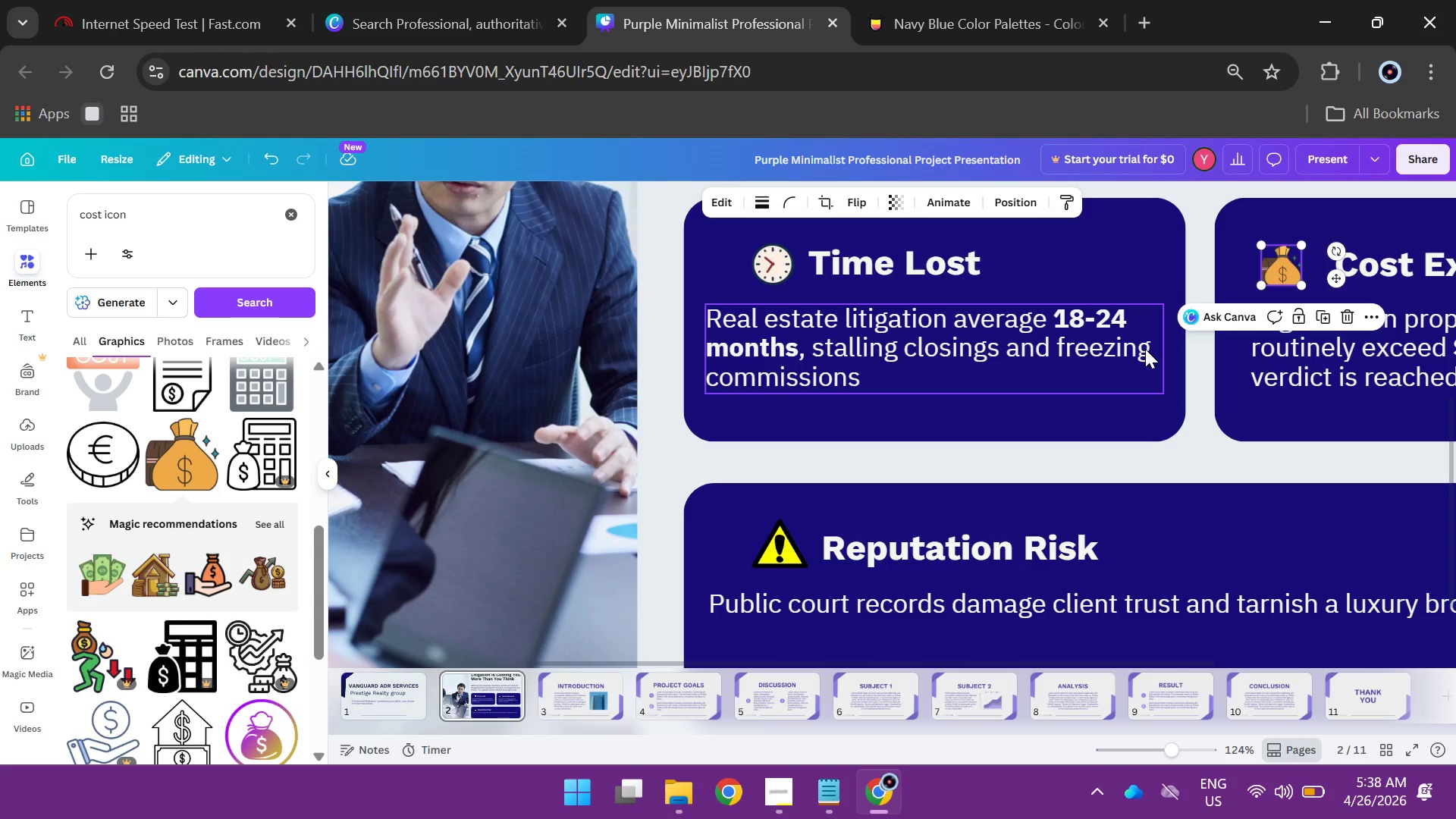 
hold_key(key=ControlLeft, duration=0.73)
scroll: coordinate [1145, 349], scroll_direction: down, amount: 4.0
 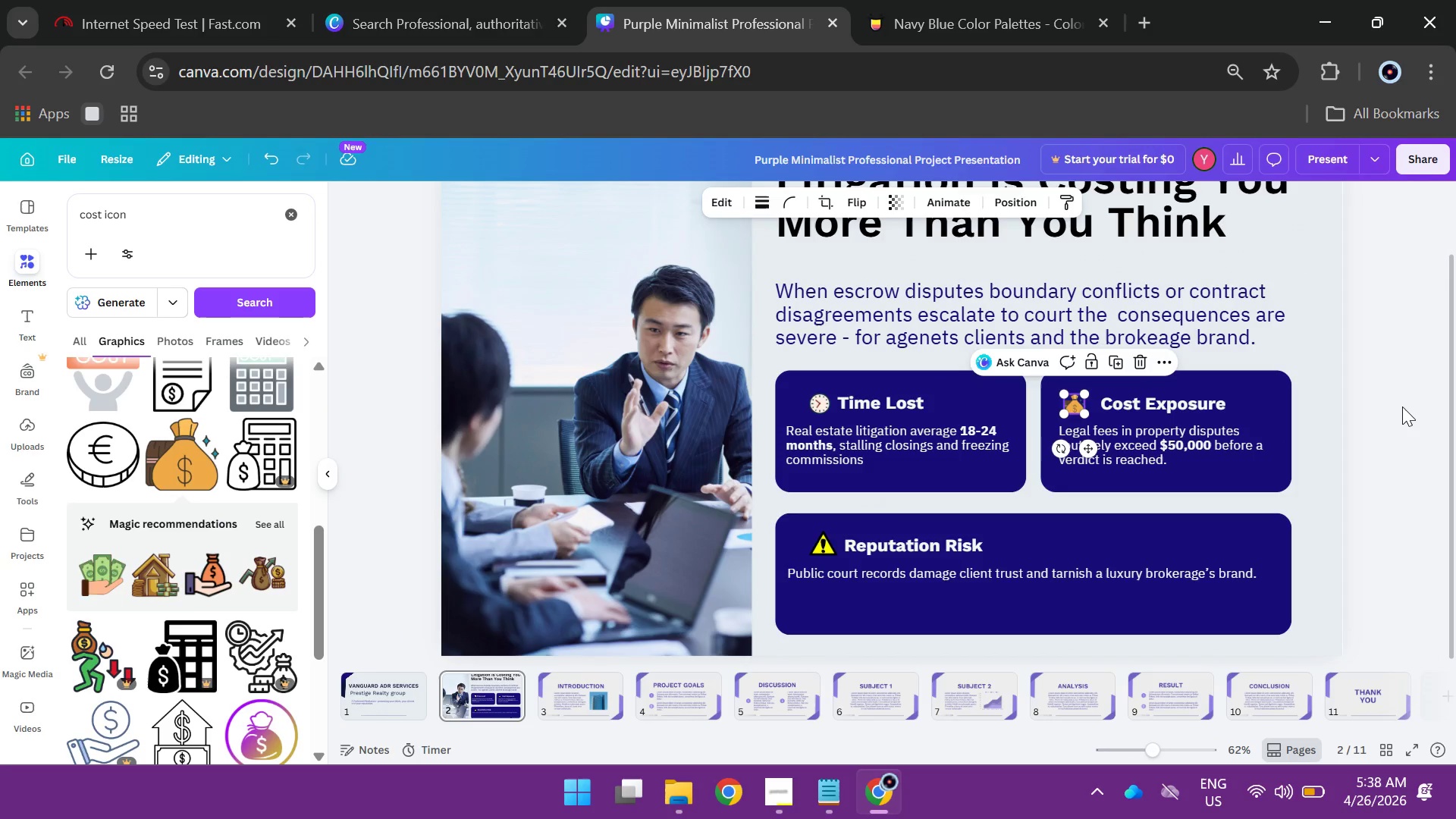 
left_click([1402, 406])
 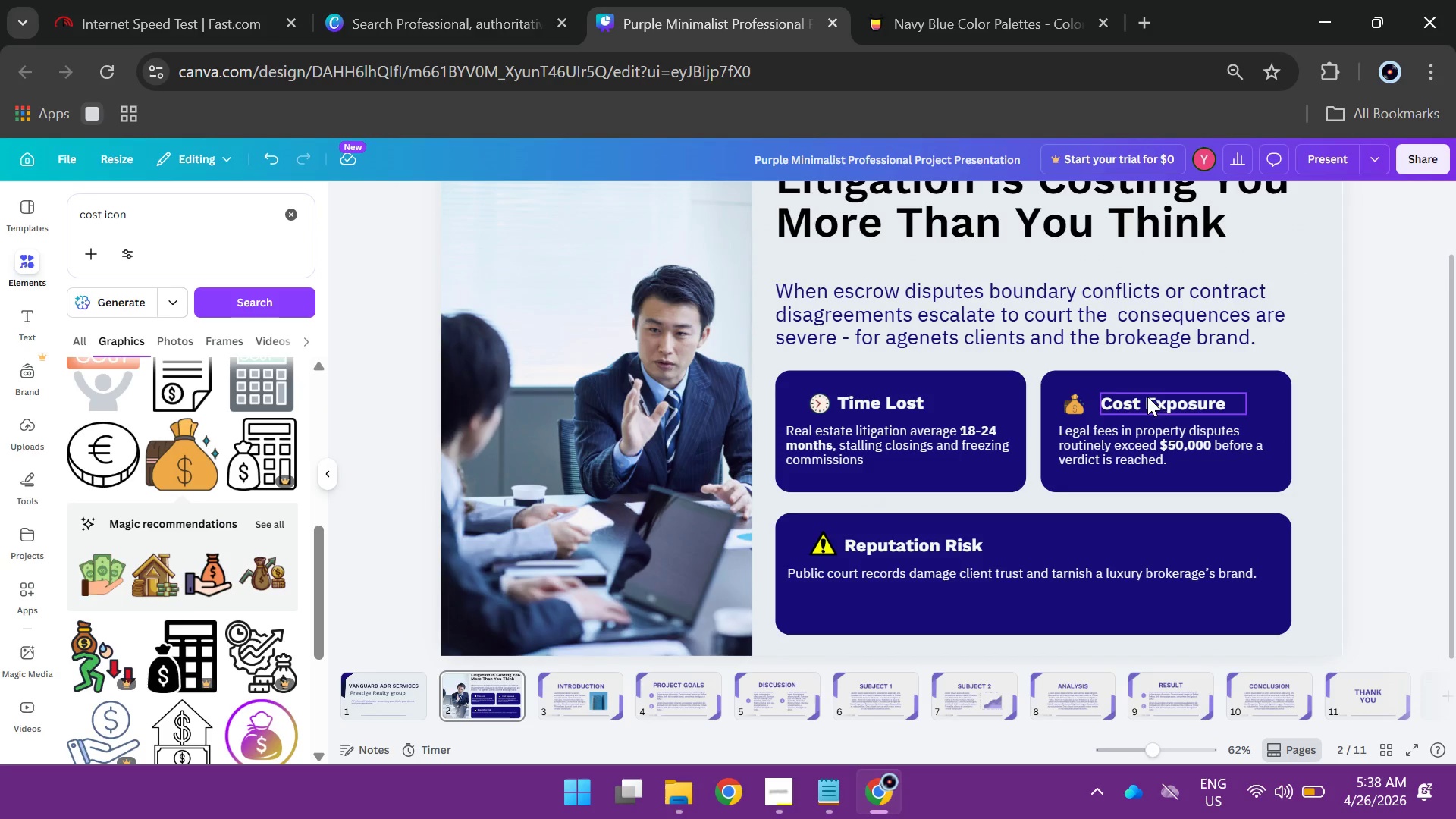 
hold_key(key=ControlLeft, duration=0.5)
scroll: coordinate [1147, 396], scroll_direction: down, amount: 1.0
 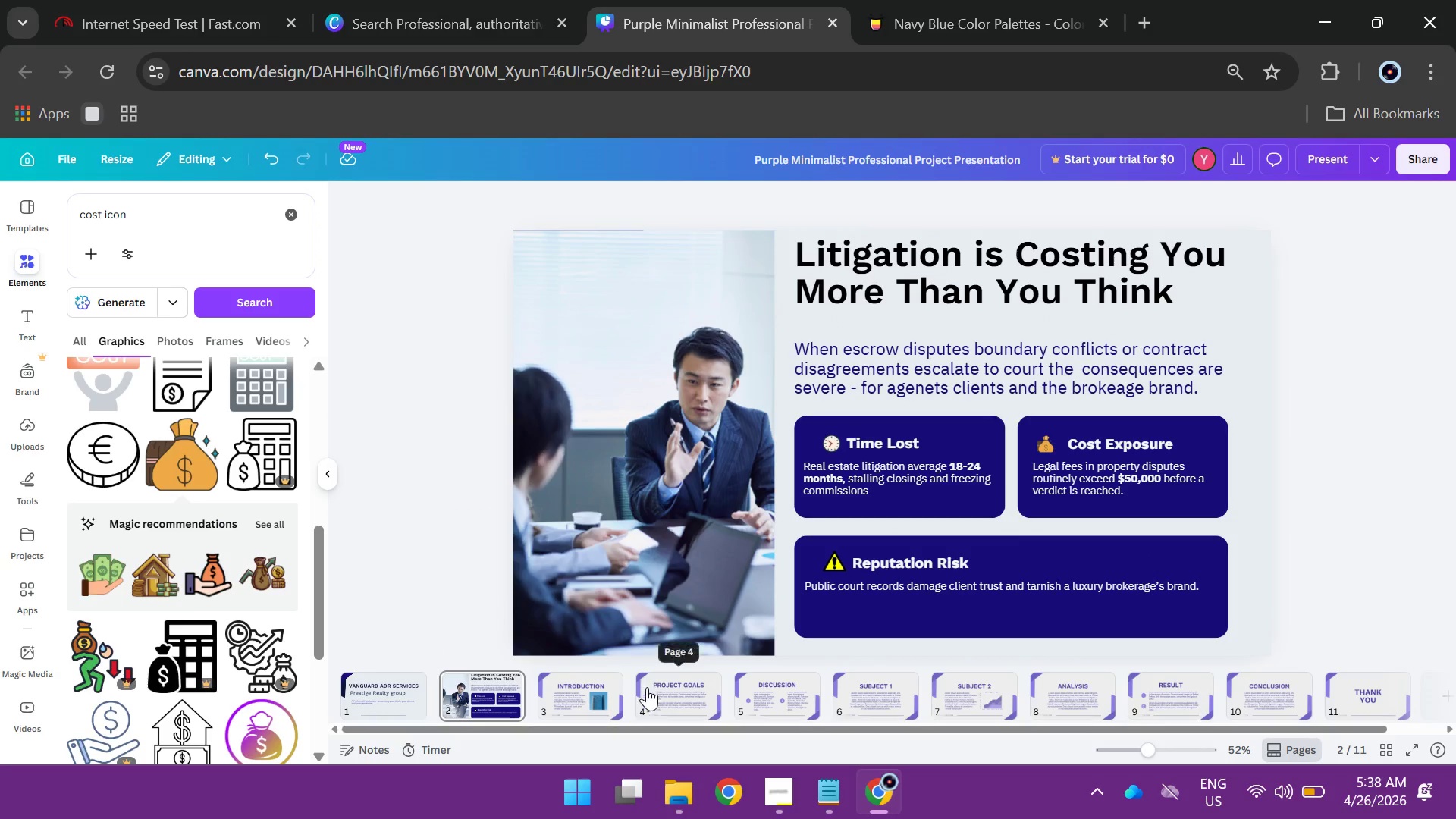 
wait(5.69)
 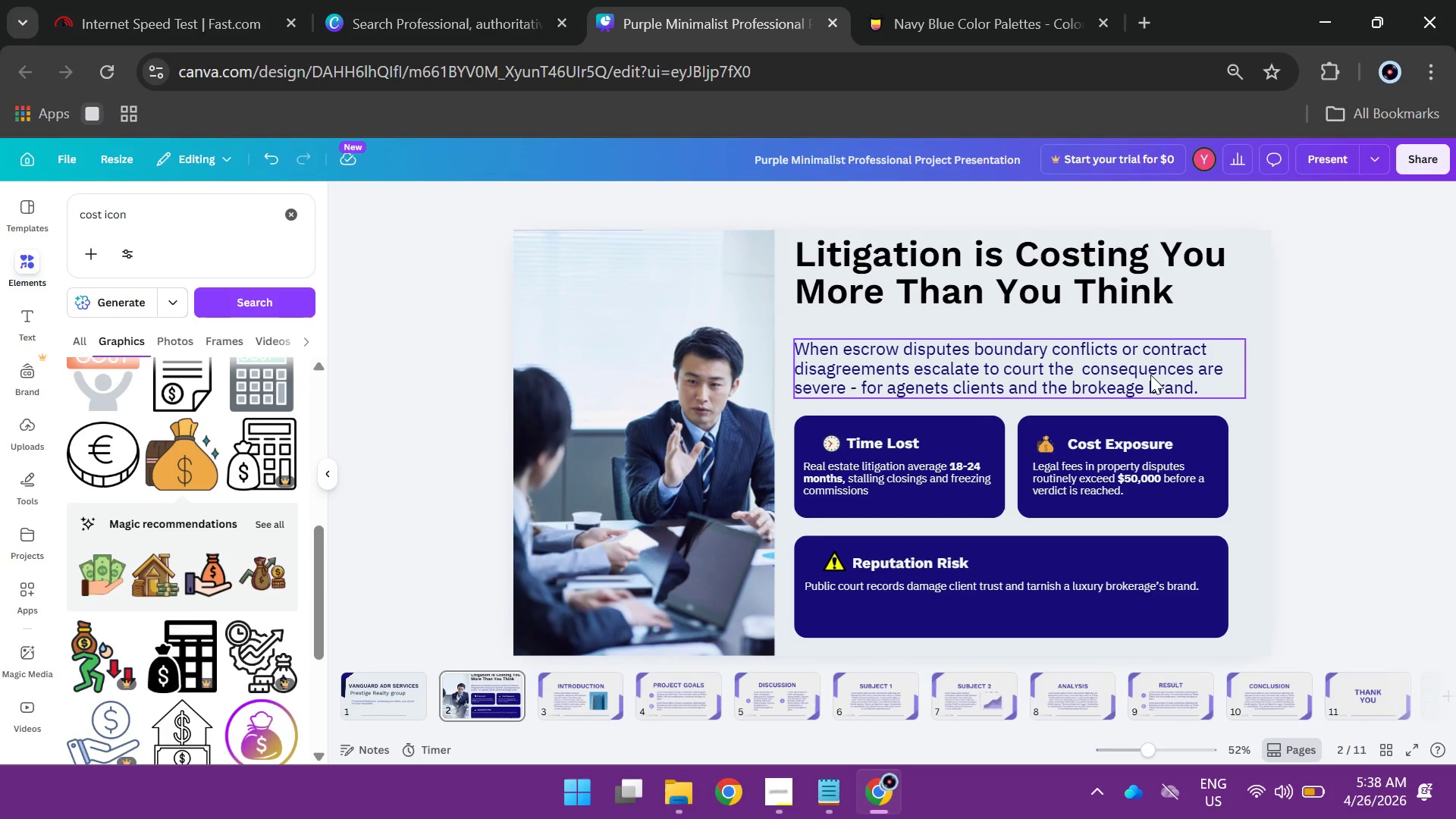 
left_click([594, 689])
 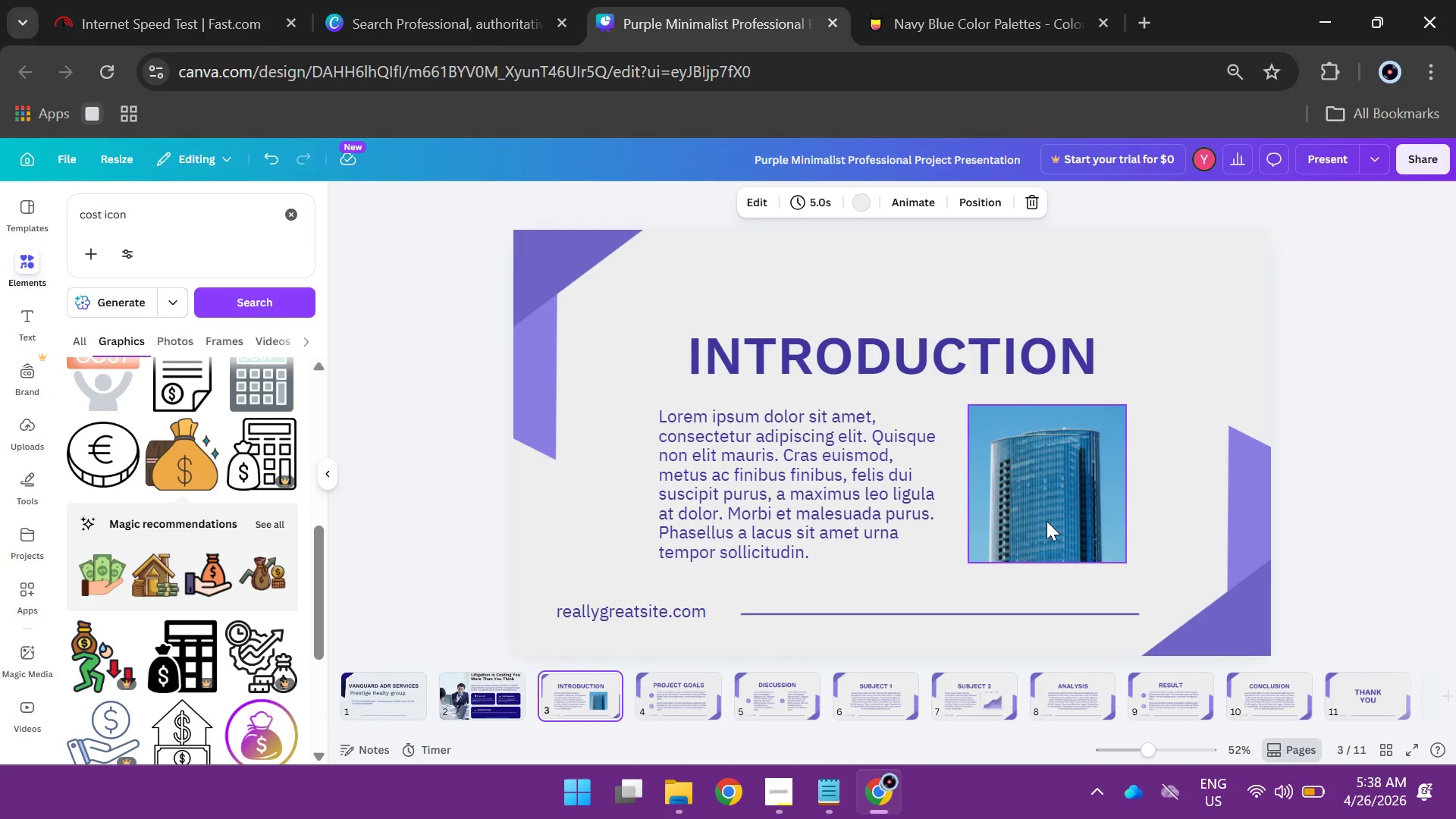 
wait(11.11)
 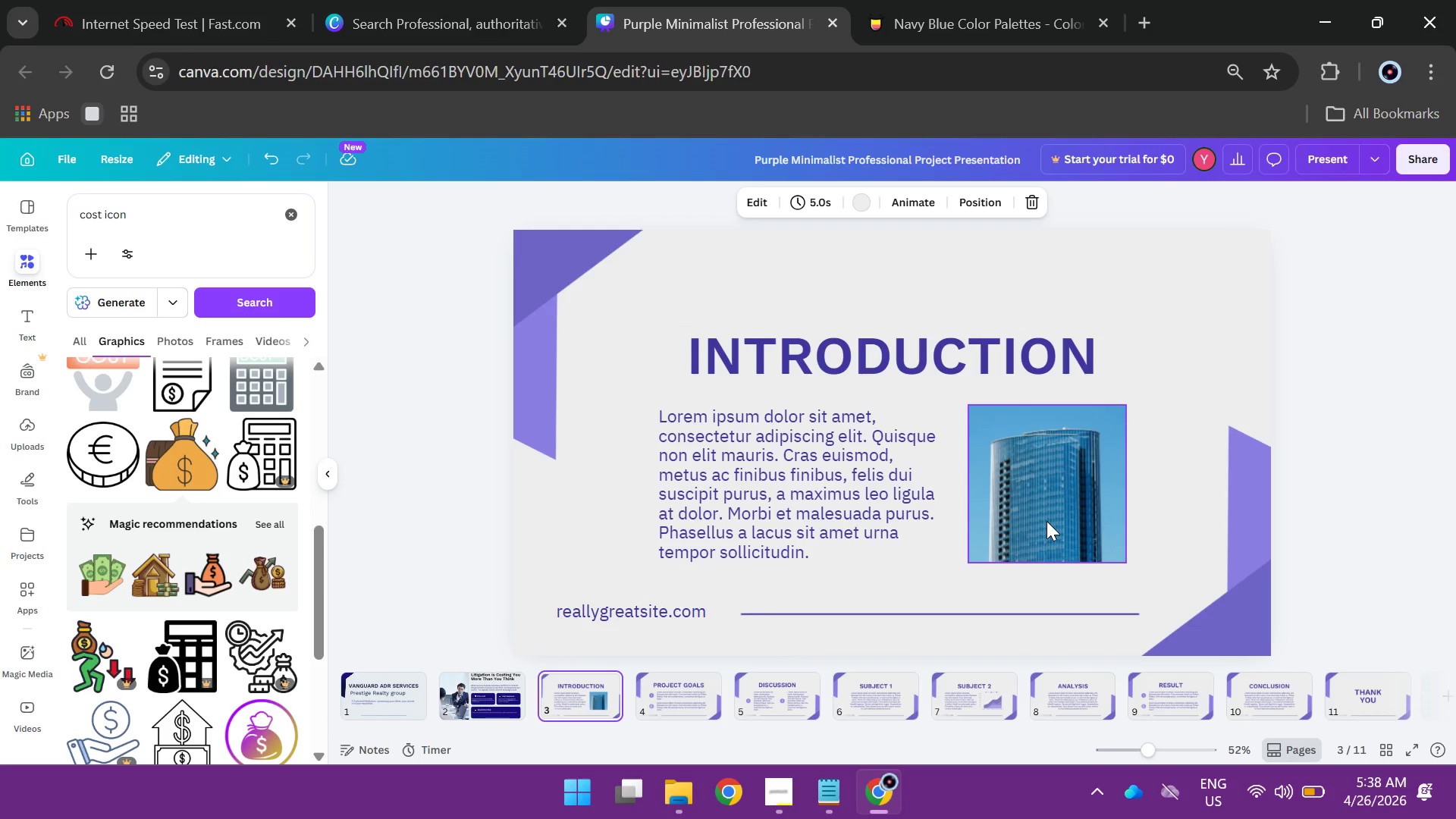 
left_click([573, 254])
 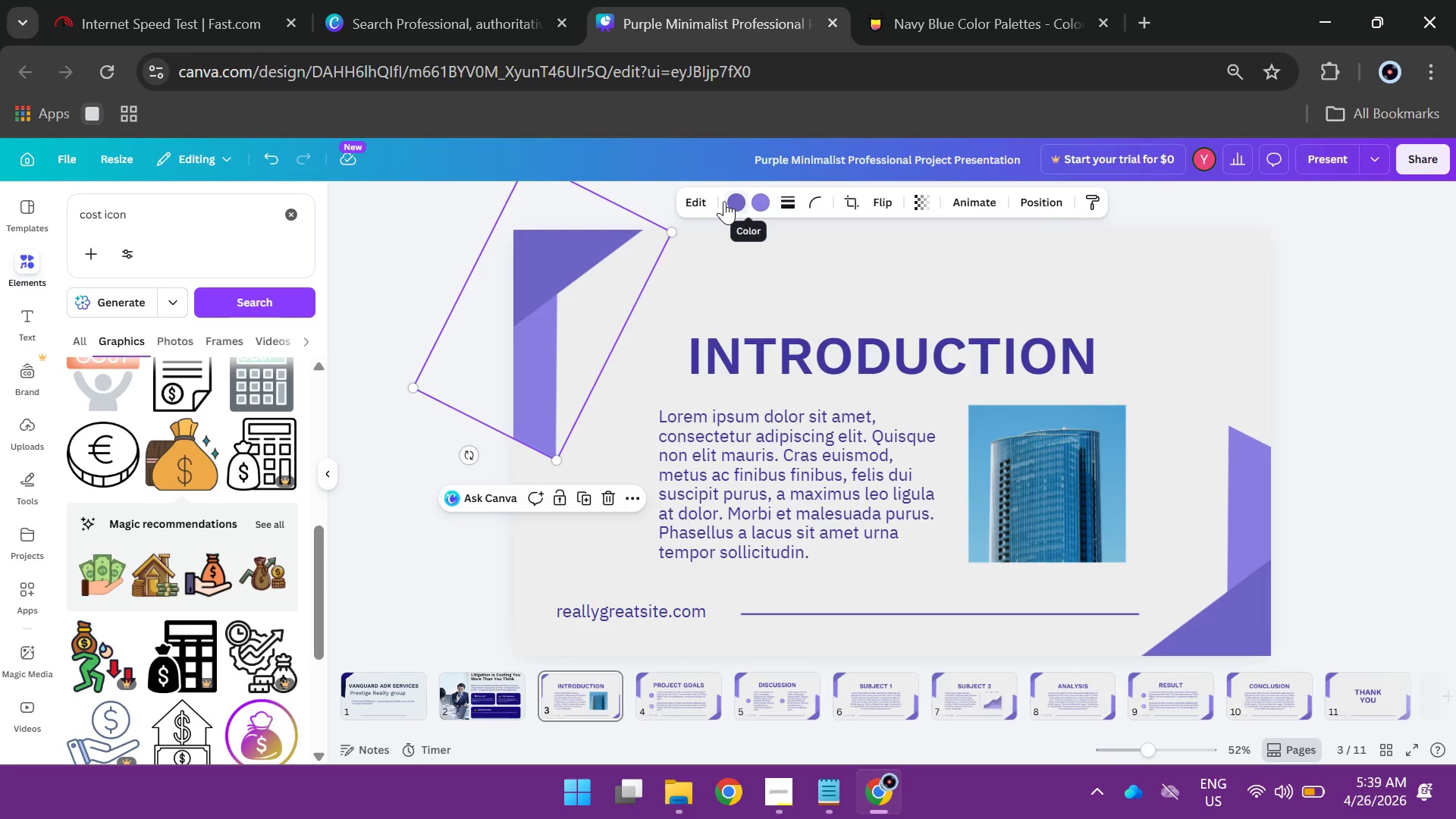 
left_click([724, 201])
 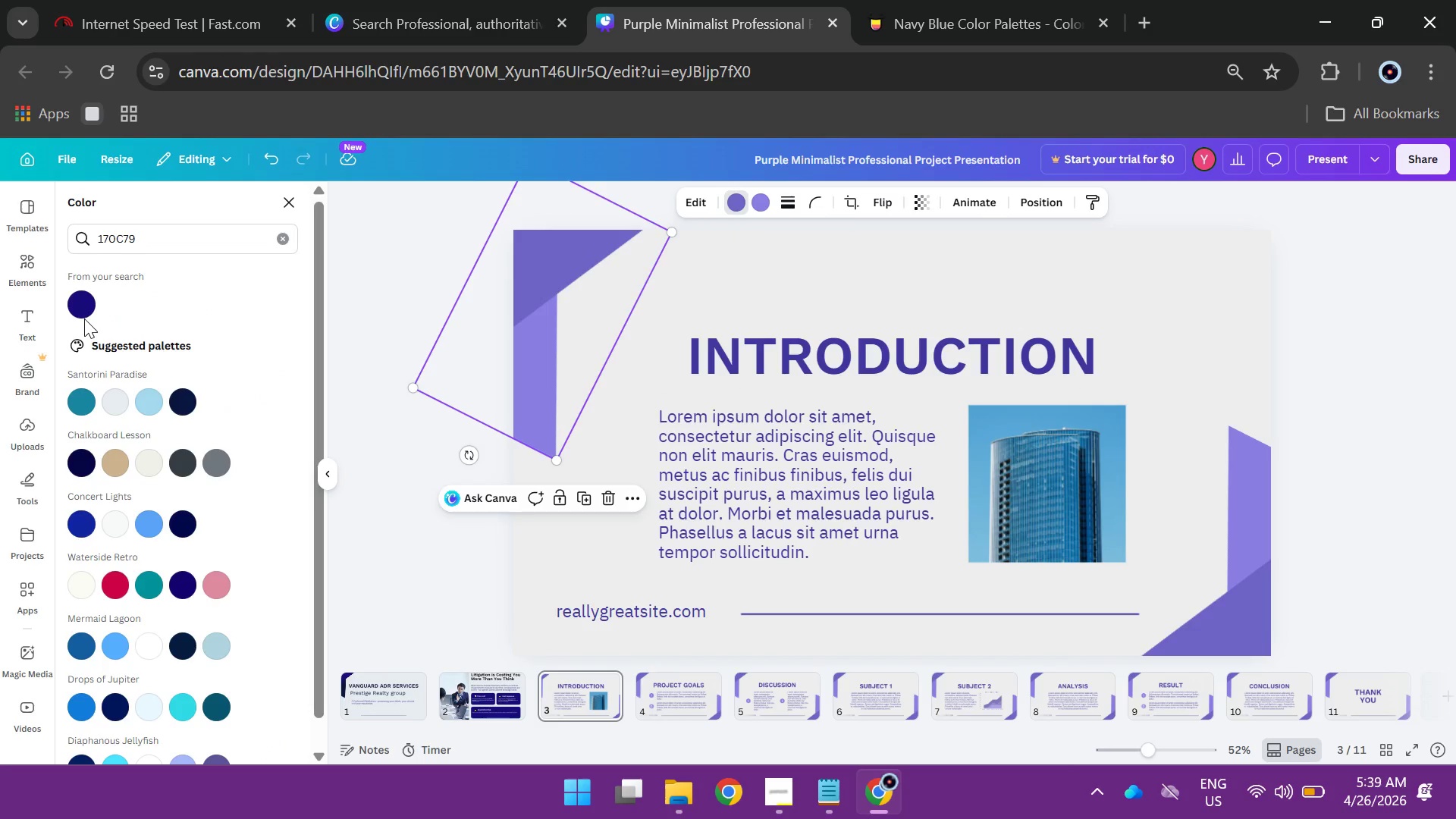 
left_click([85, 314])
 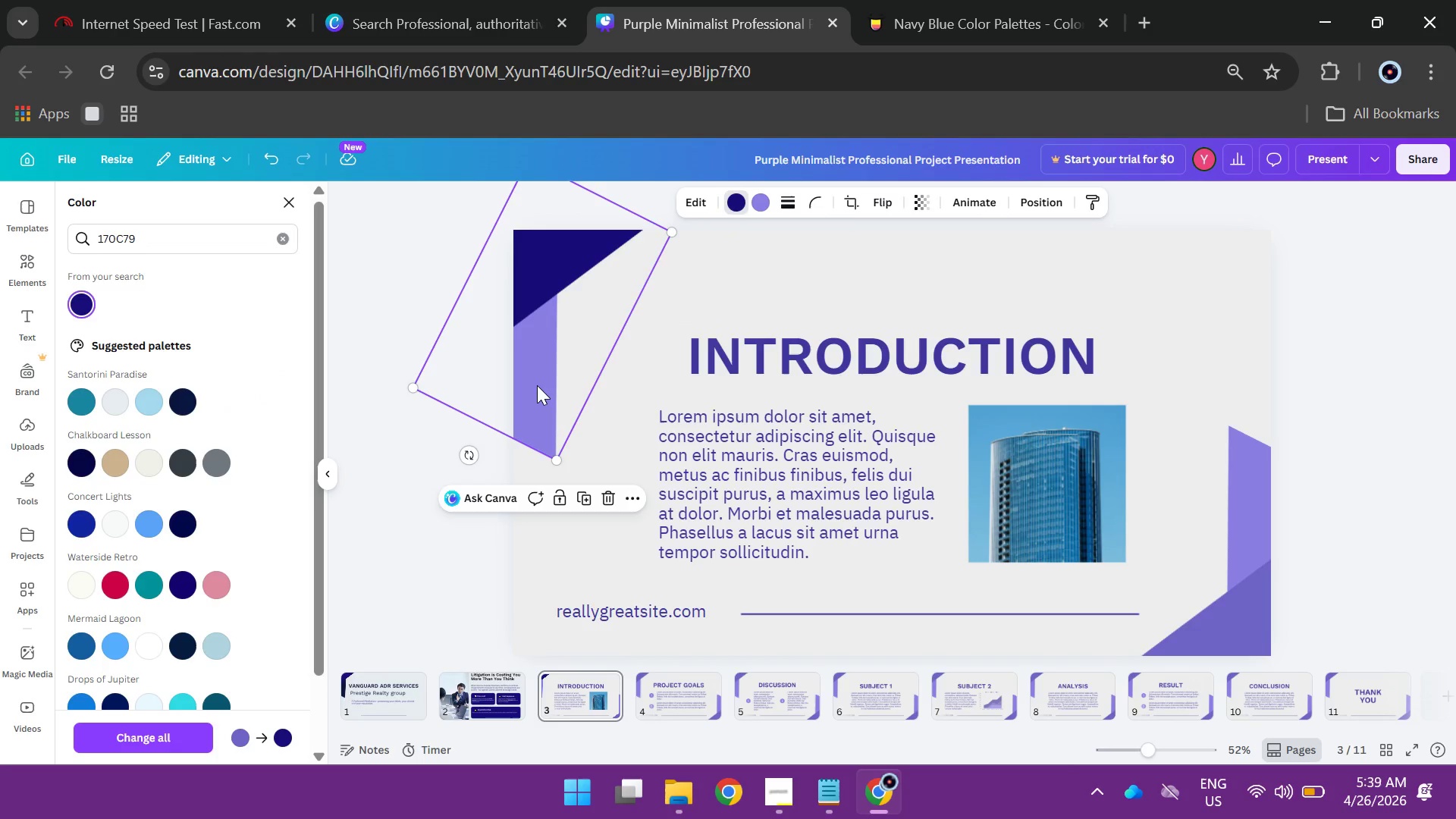 
left_click([537, 385])
 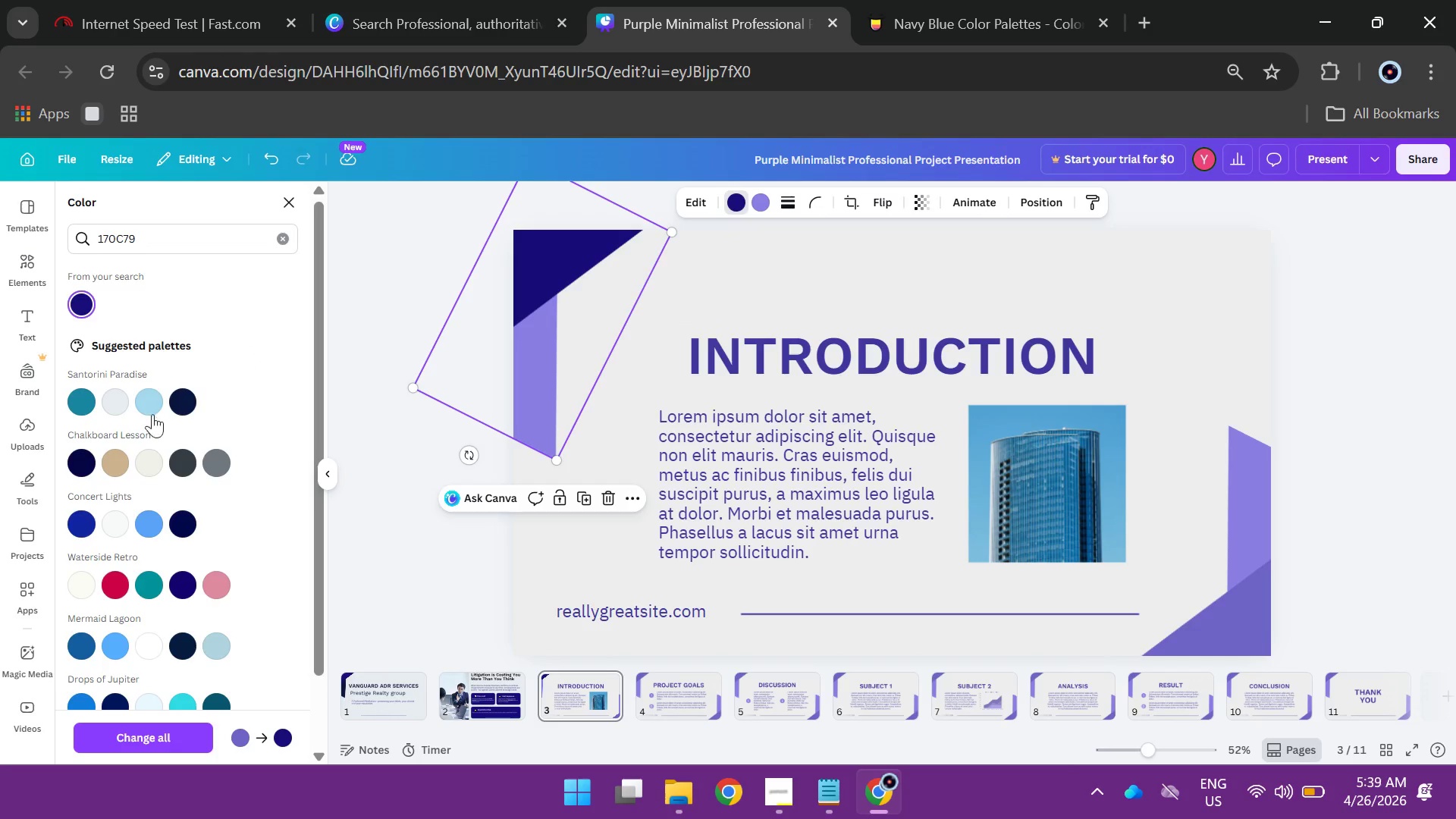 
wait(5.22)
 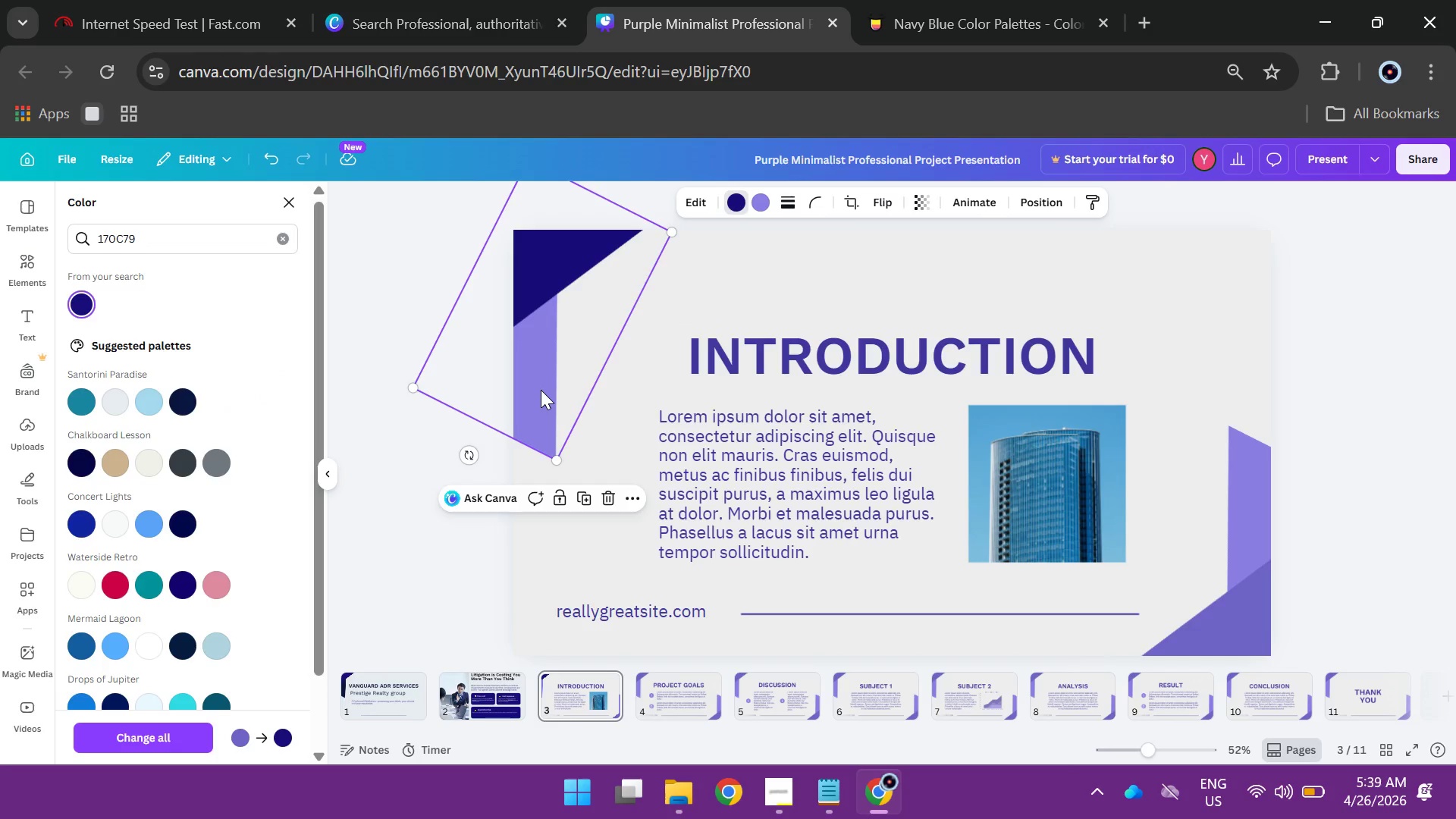 
left_click([70, 525])
 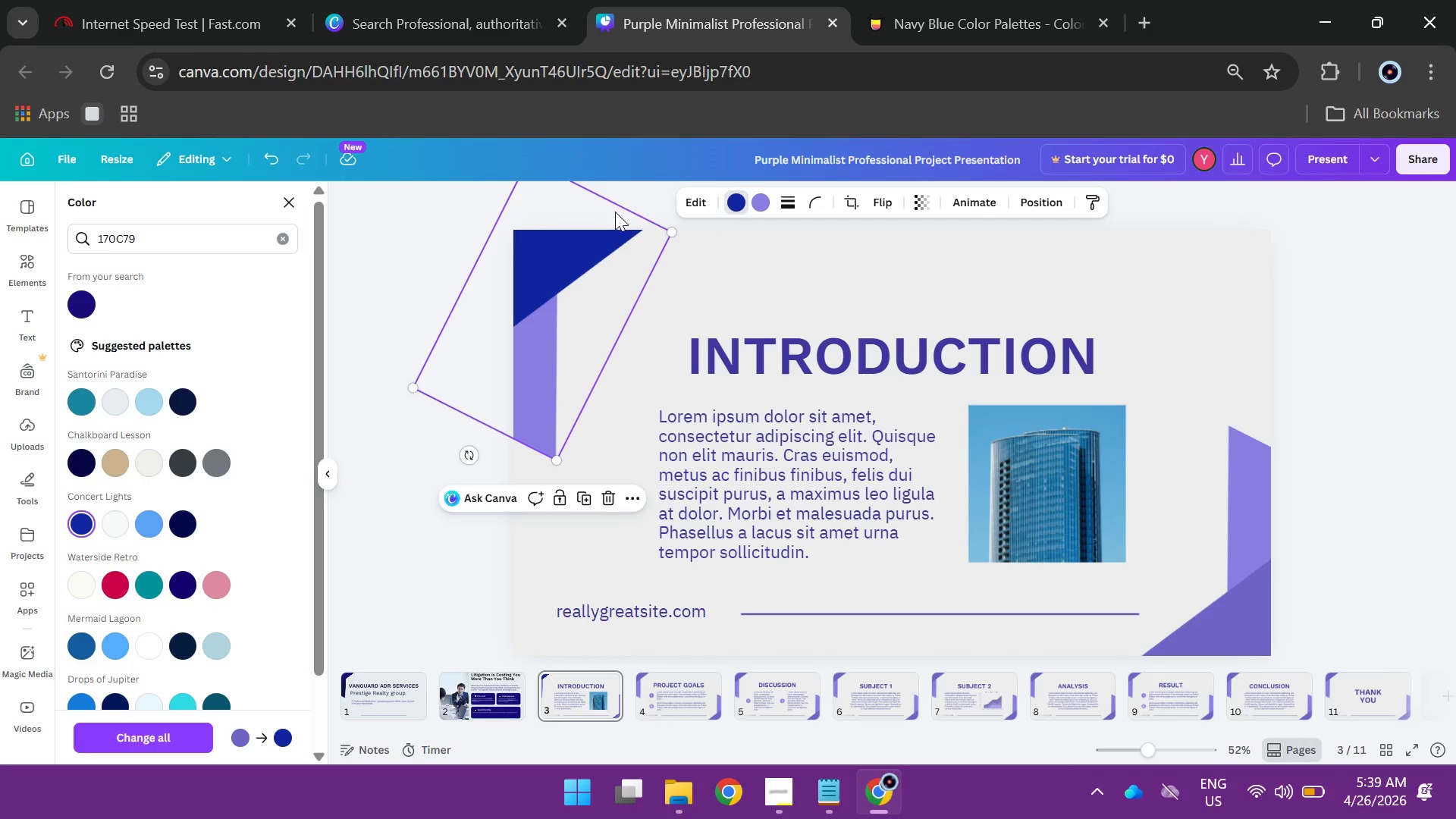 
wait(5.8)
 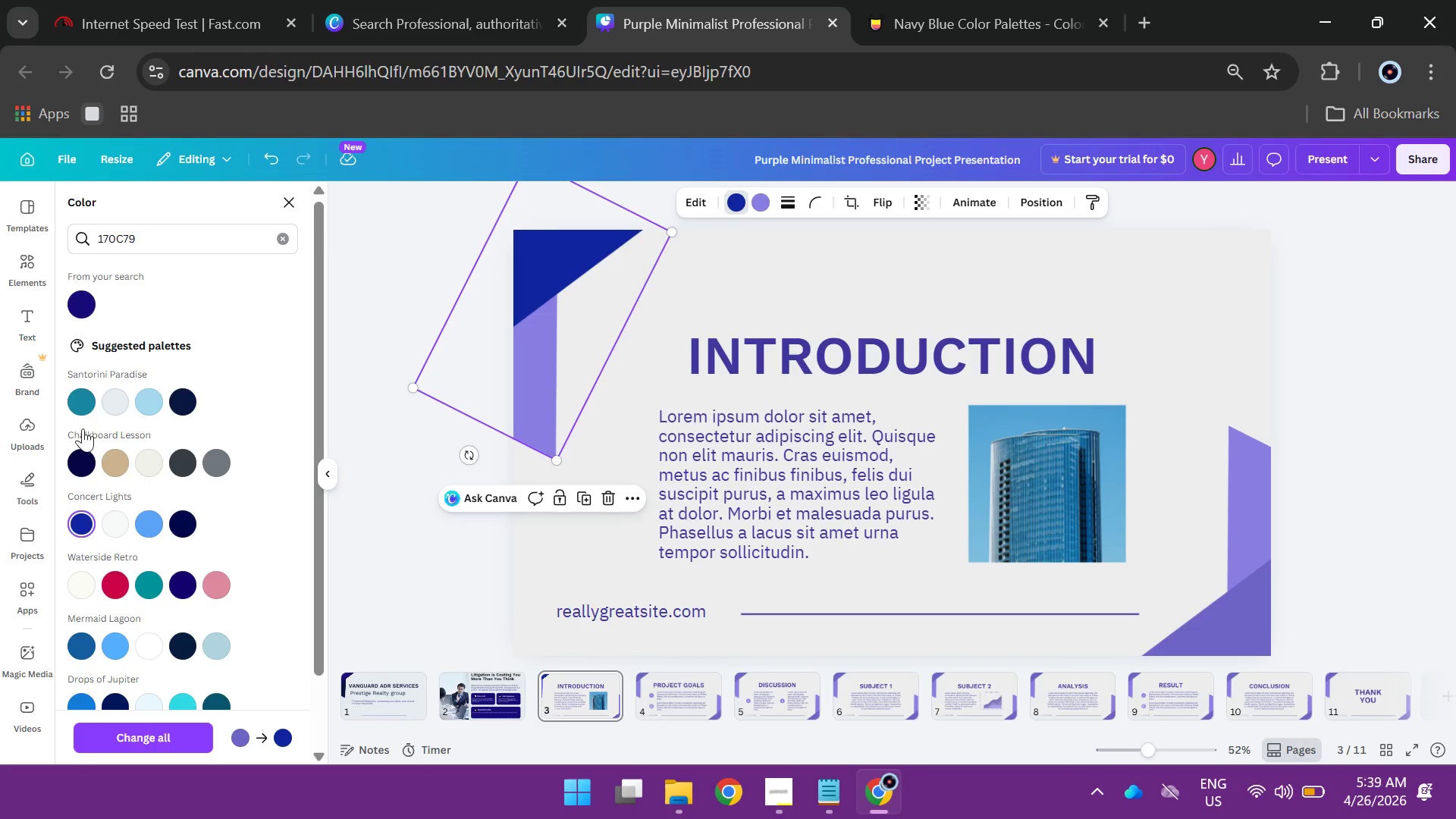 
left_click([758, 199])
 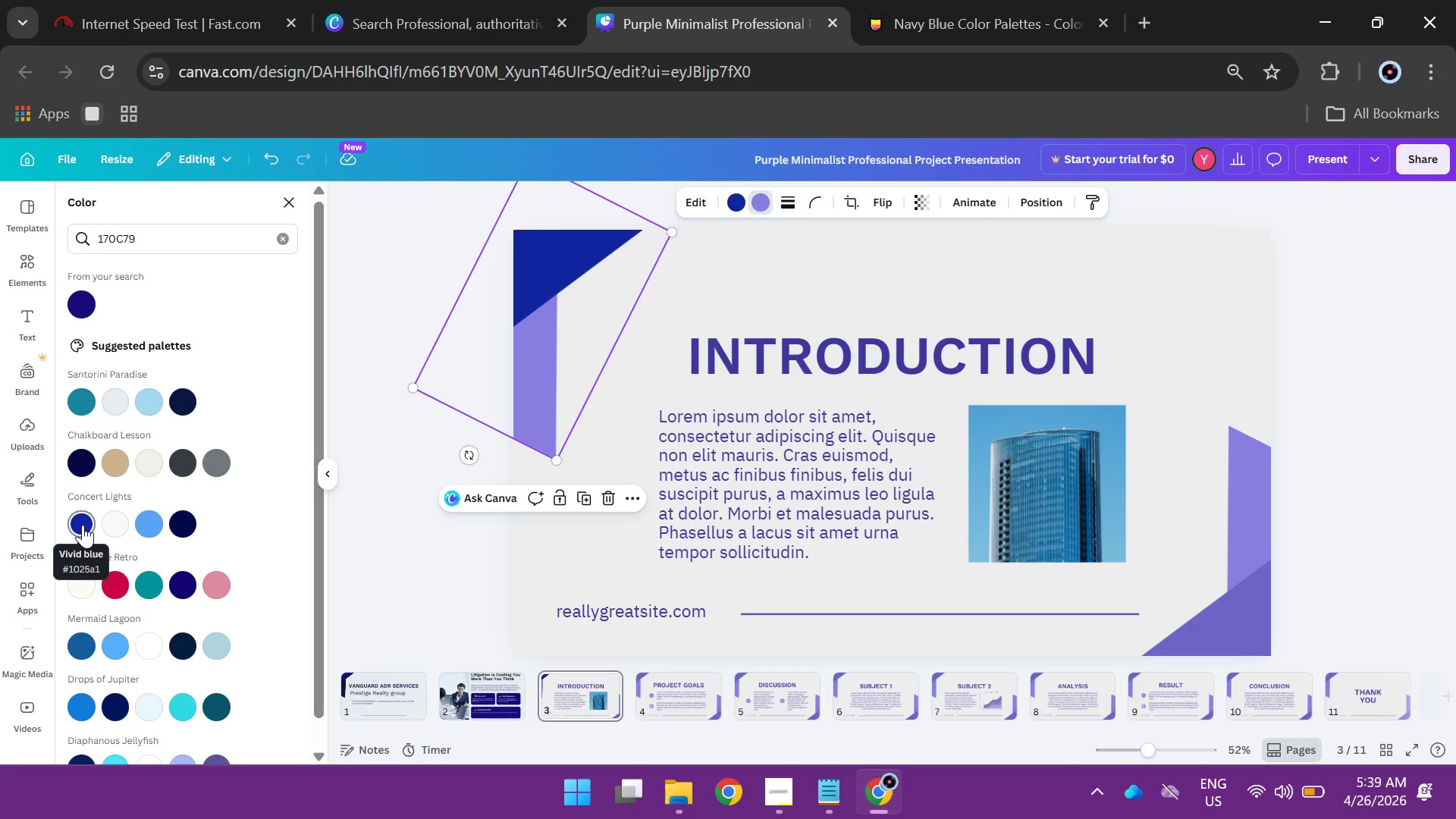 
left_click([83, 525])
 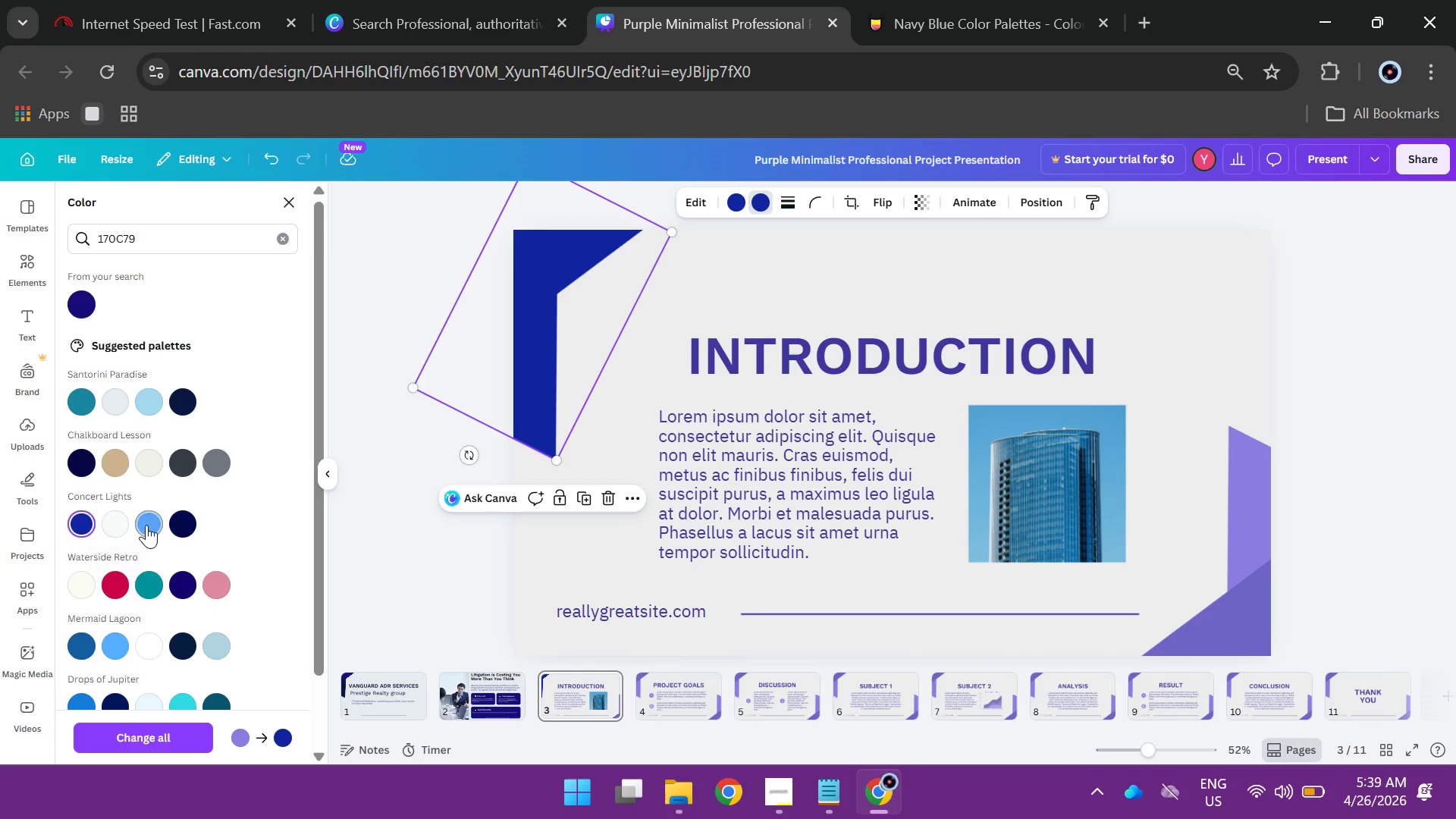 
left_click([179, 570])
 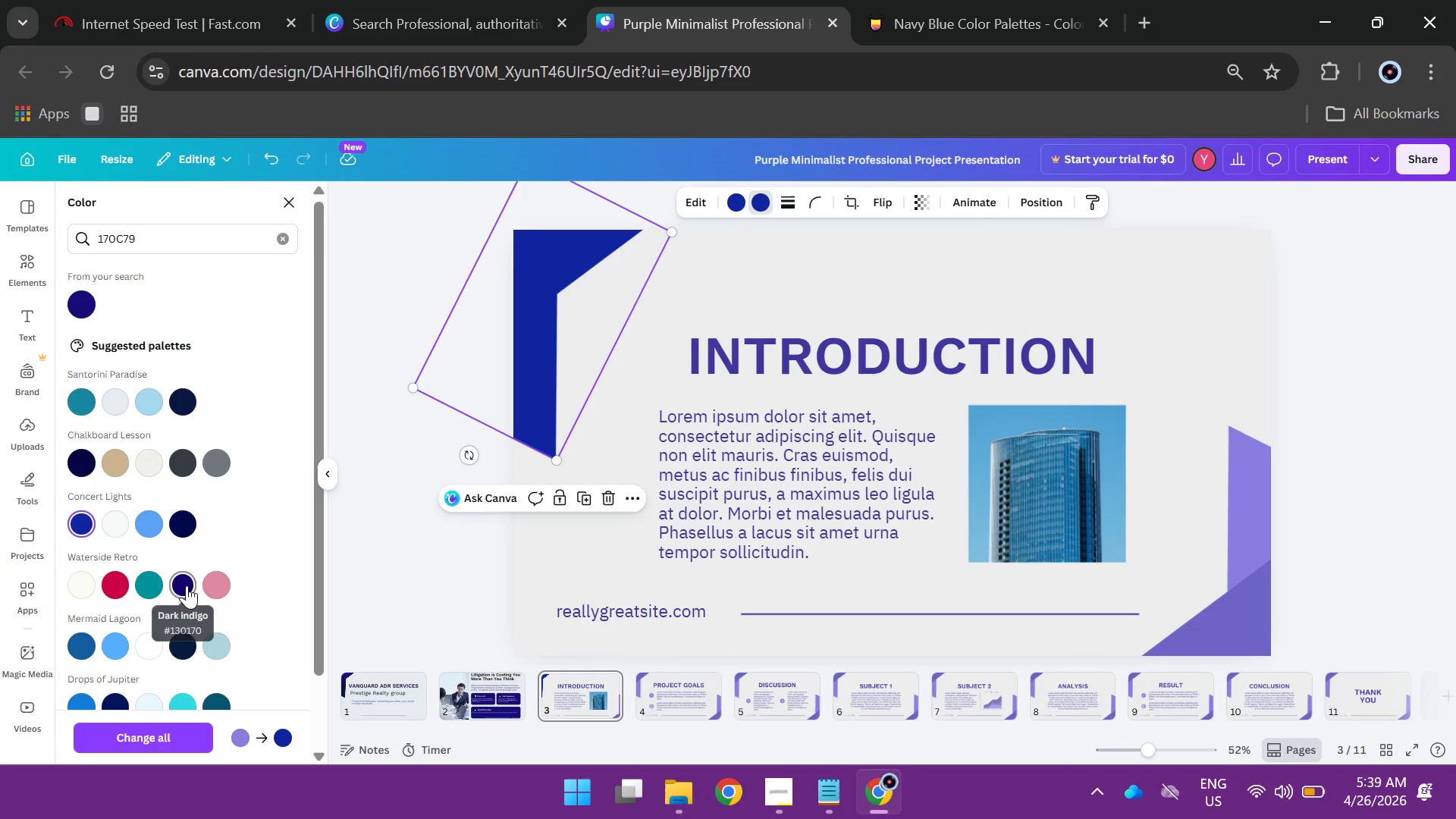 
left_click([187, 585])
 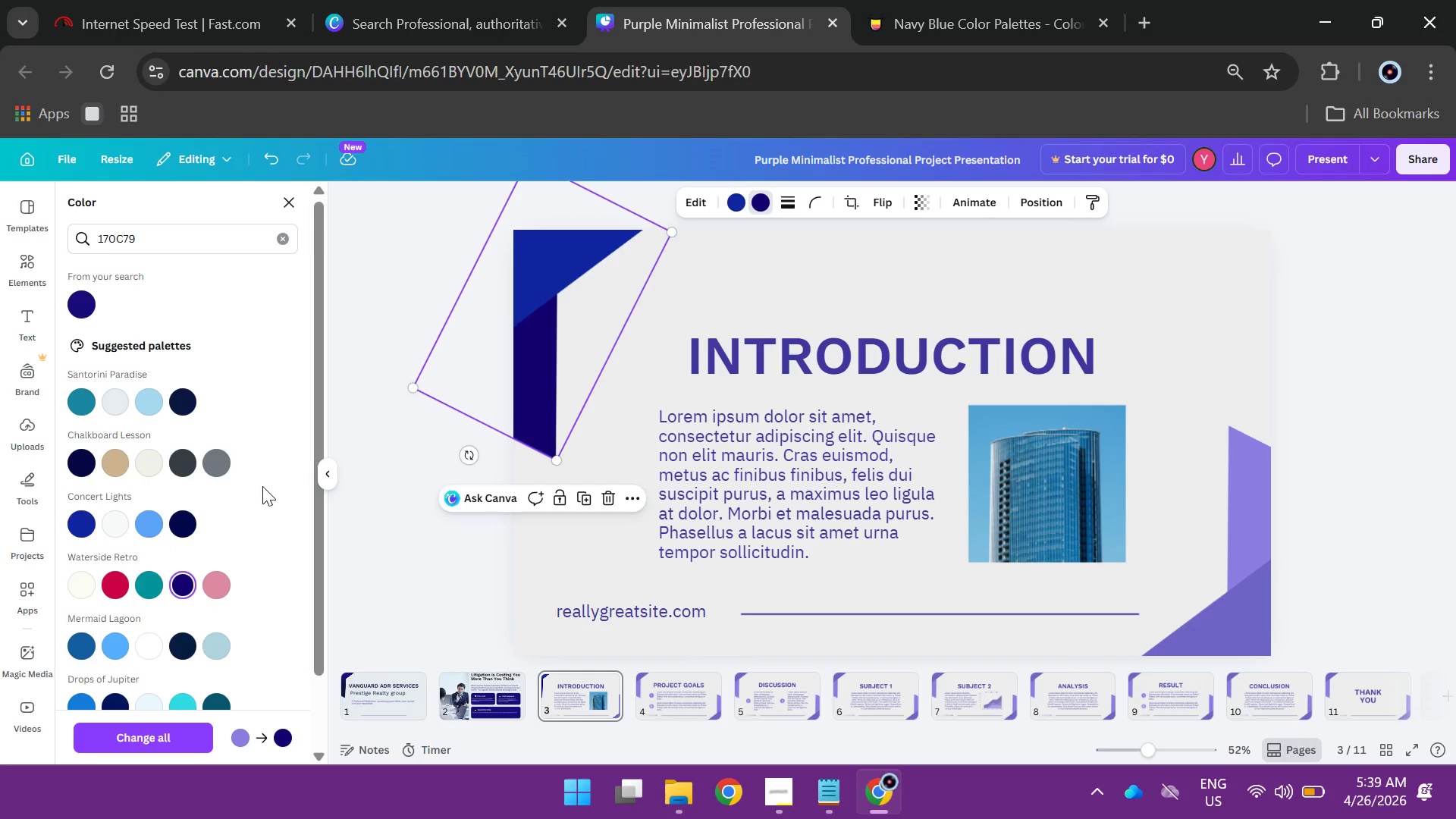 
mouse_move([209, 557])
 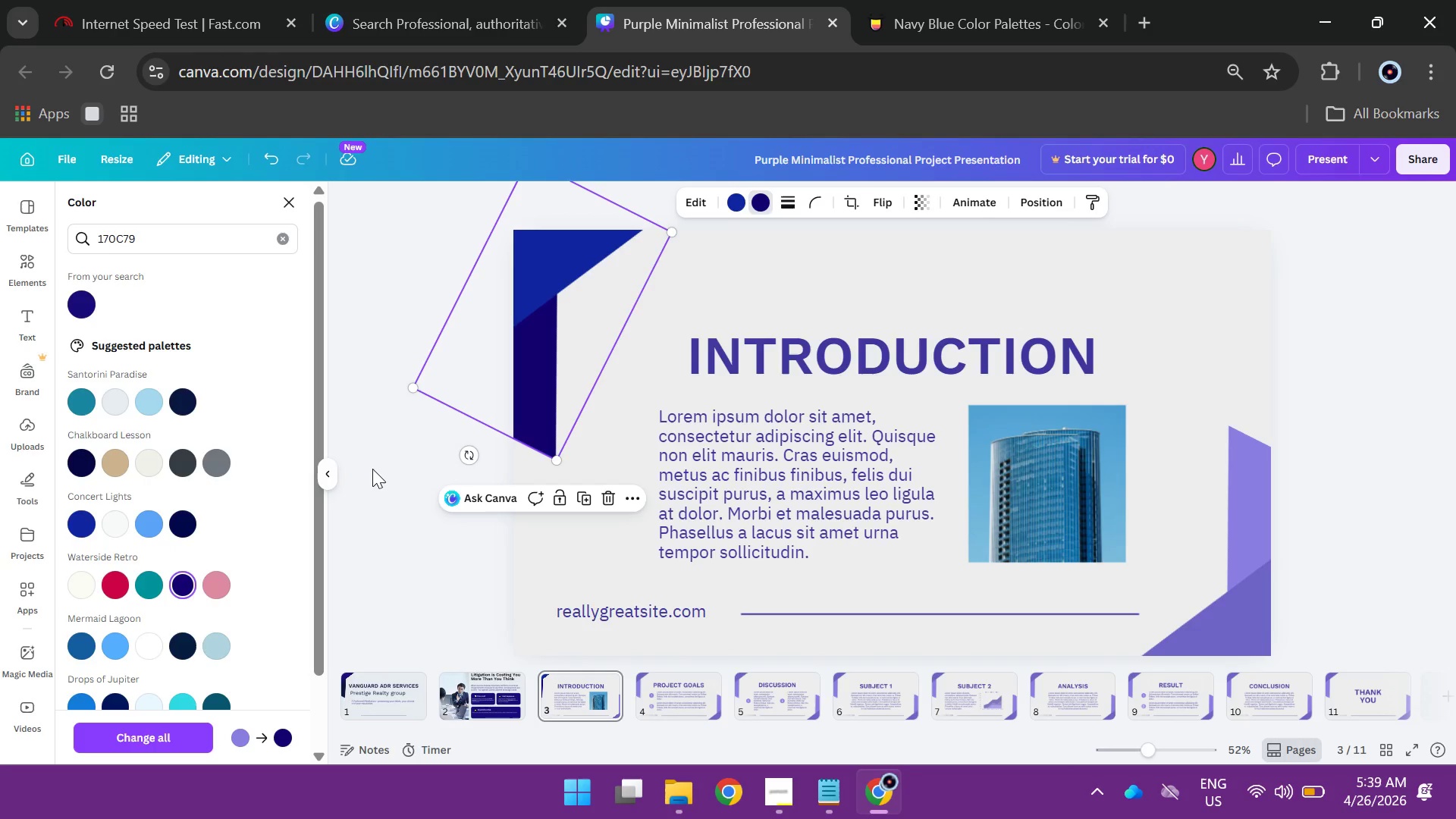 
left_click([372, 469])
 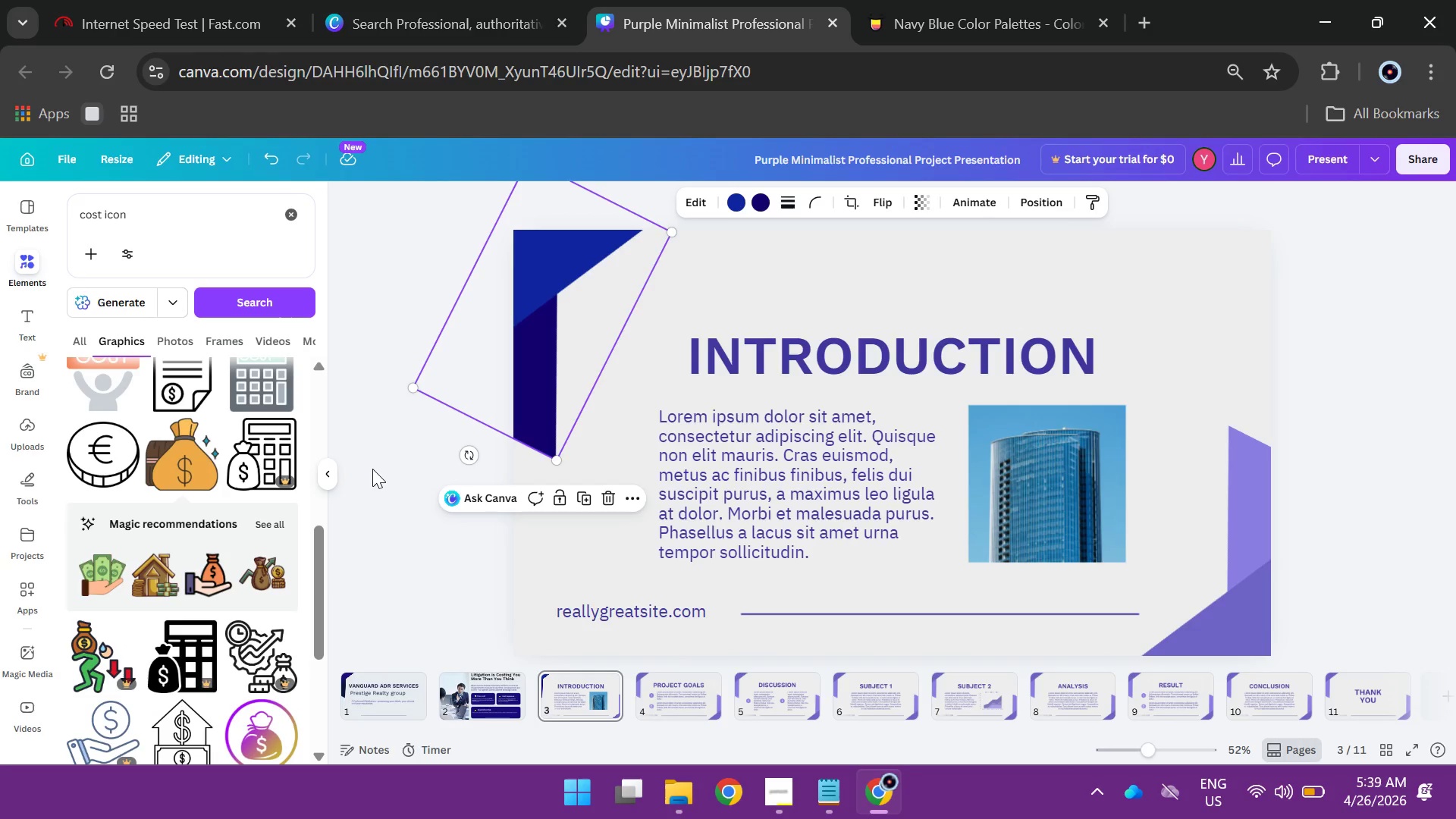 
left_click([372, 469])
 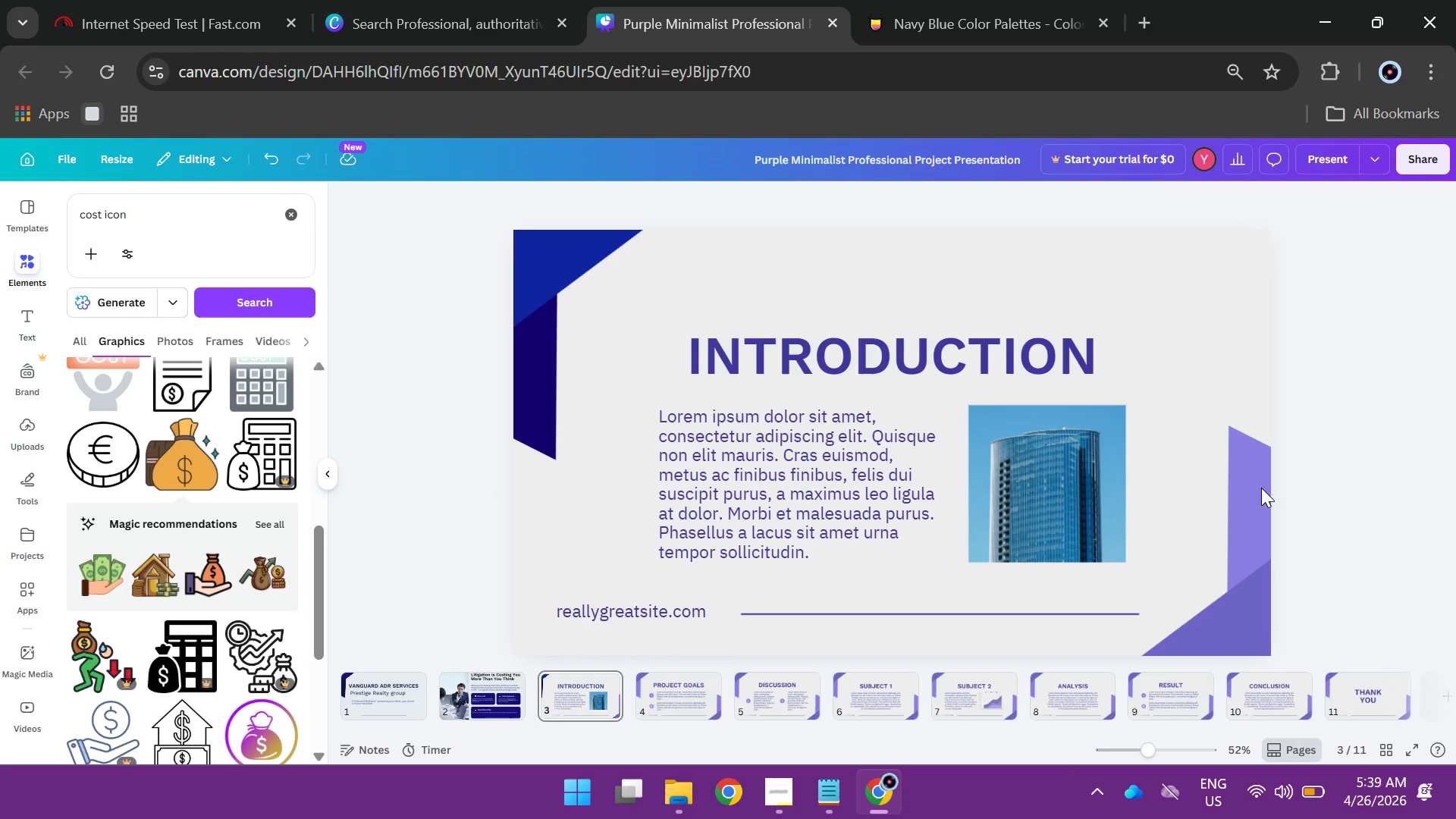 
left_click([1257, 488])
 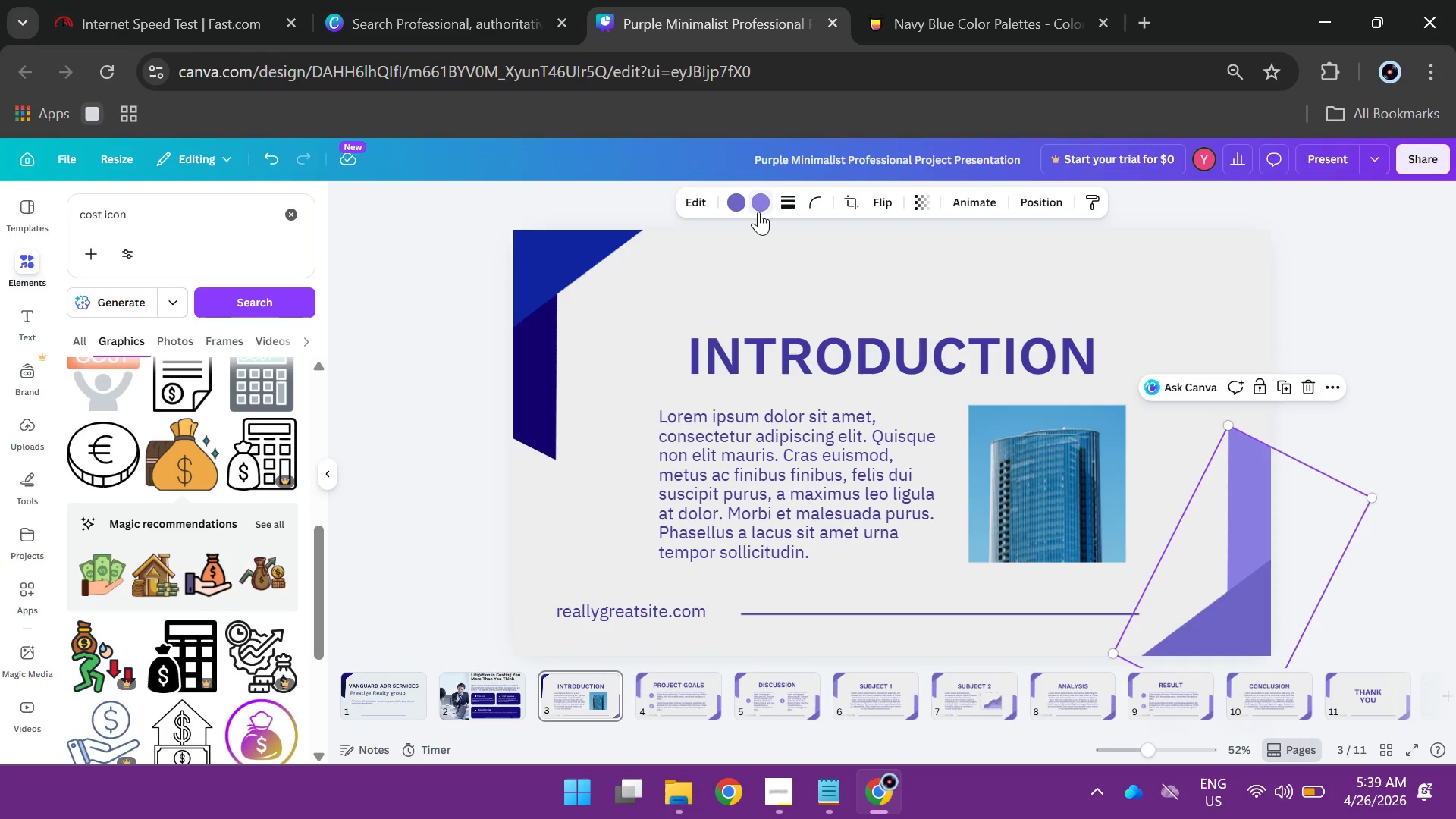 
left_click([757, 207])
 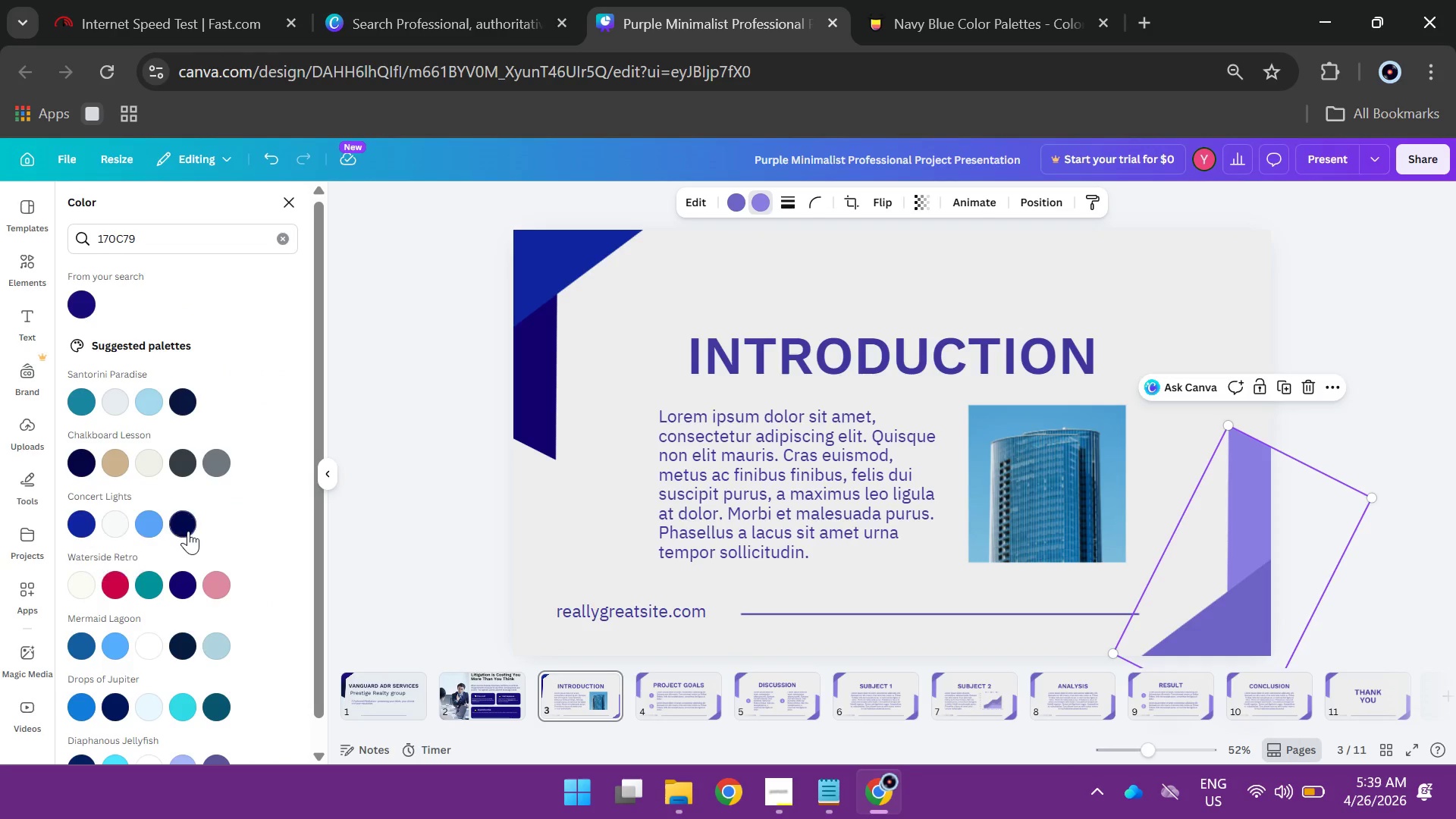 
left_click([188, 531])
 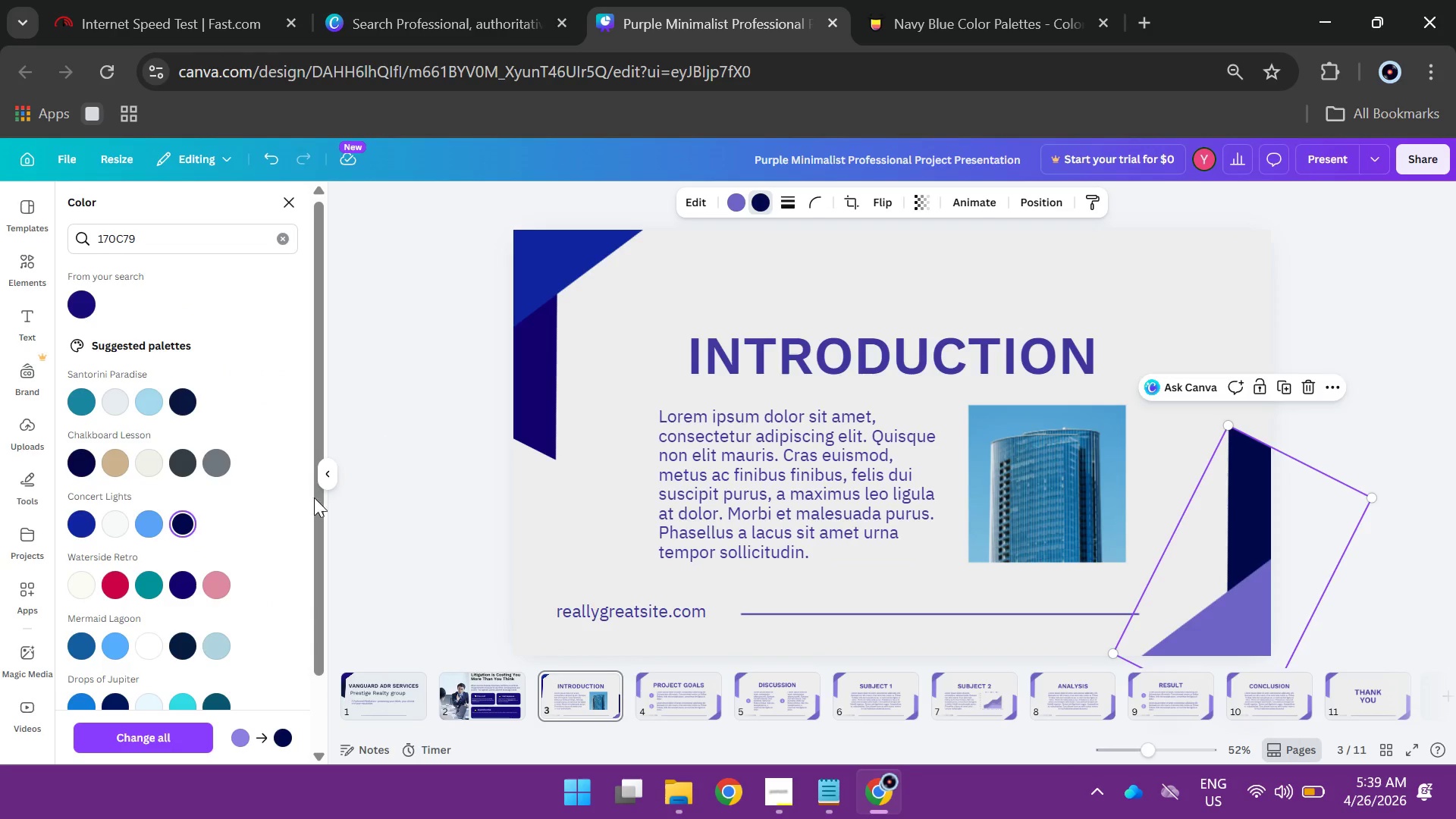 
left_click([178, 593])
 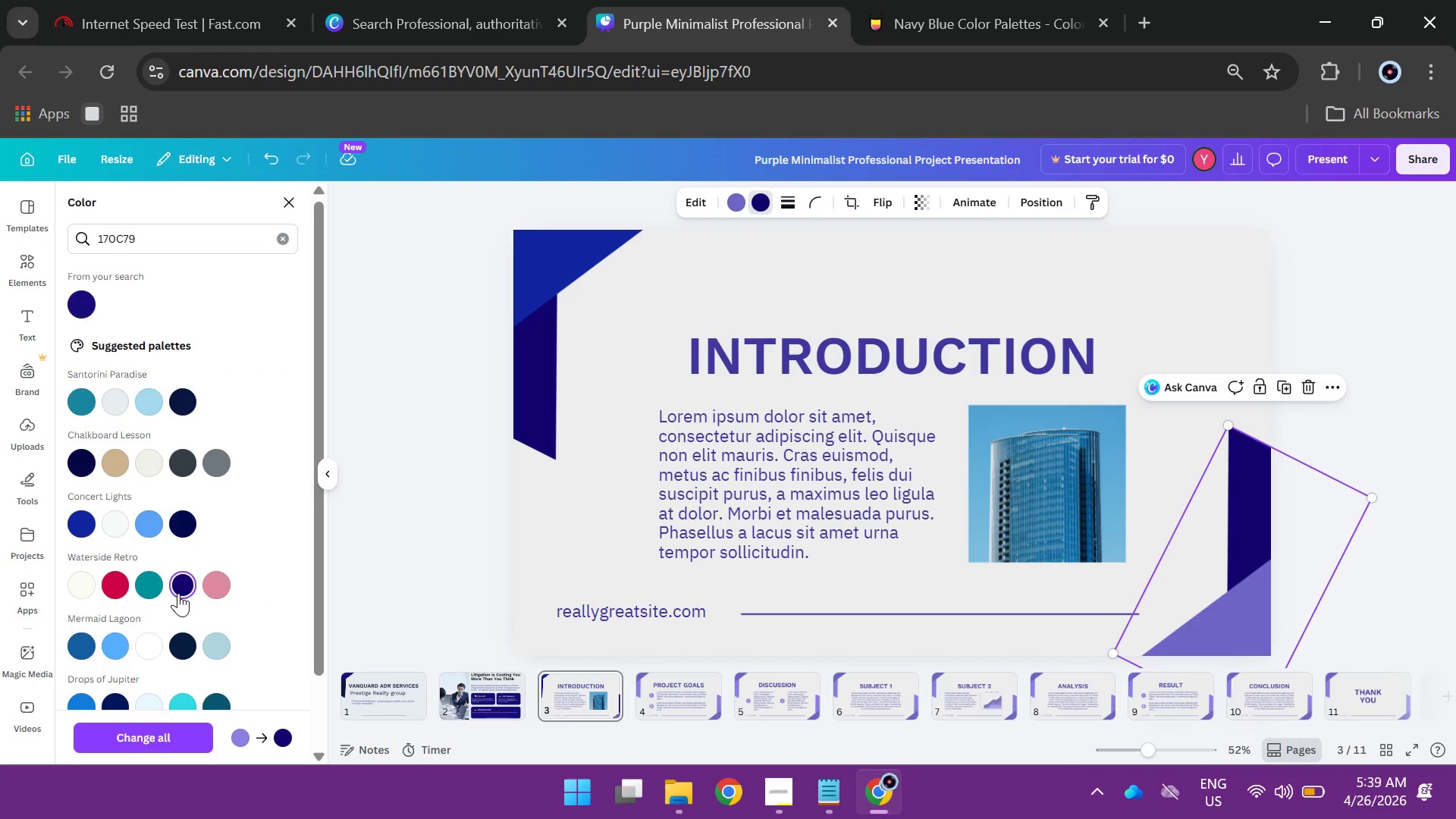 
left_click([178, 593])
 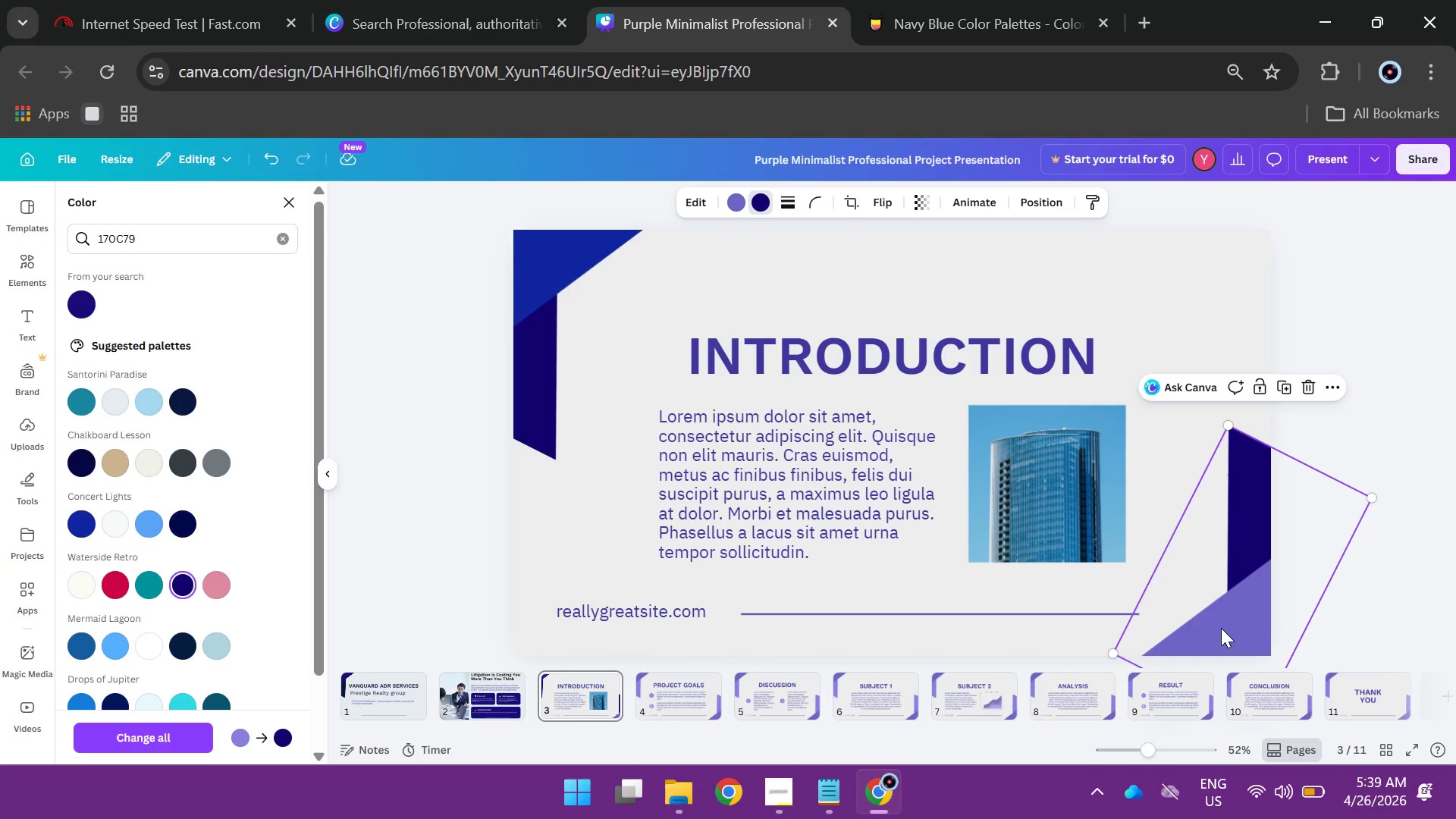 
left_click([1221, 628])
 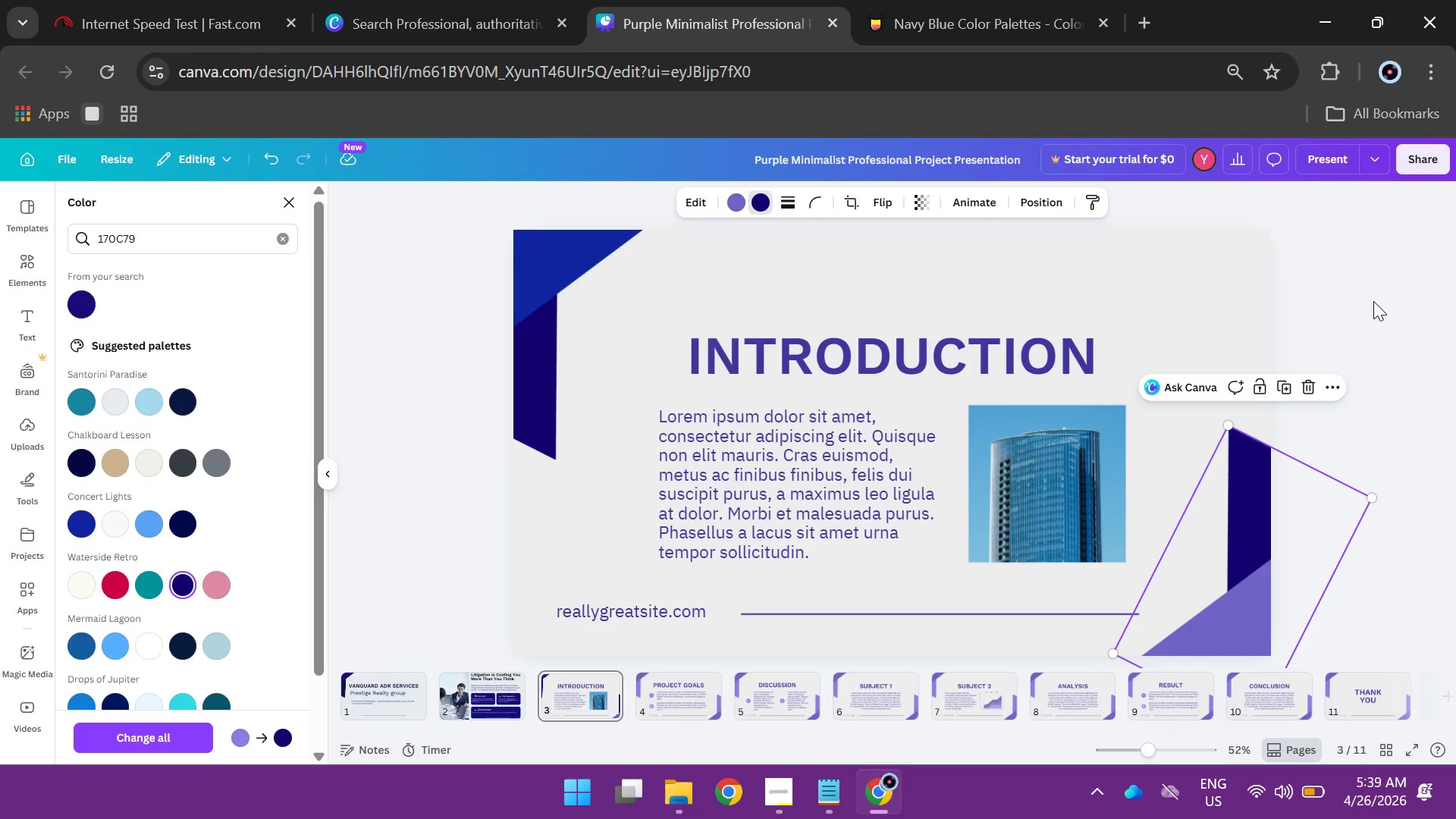 
left_click([1373, 301])
 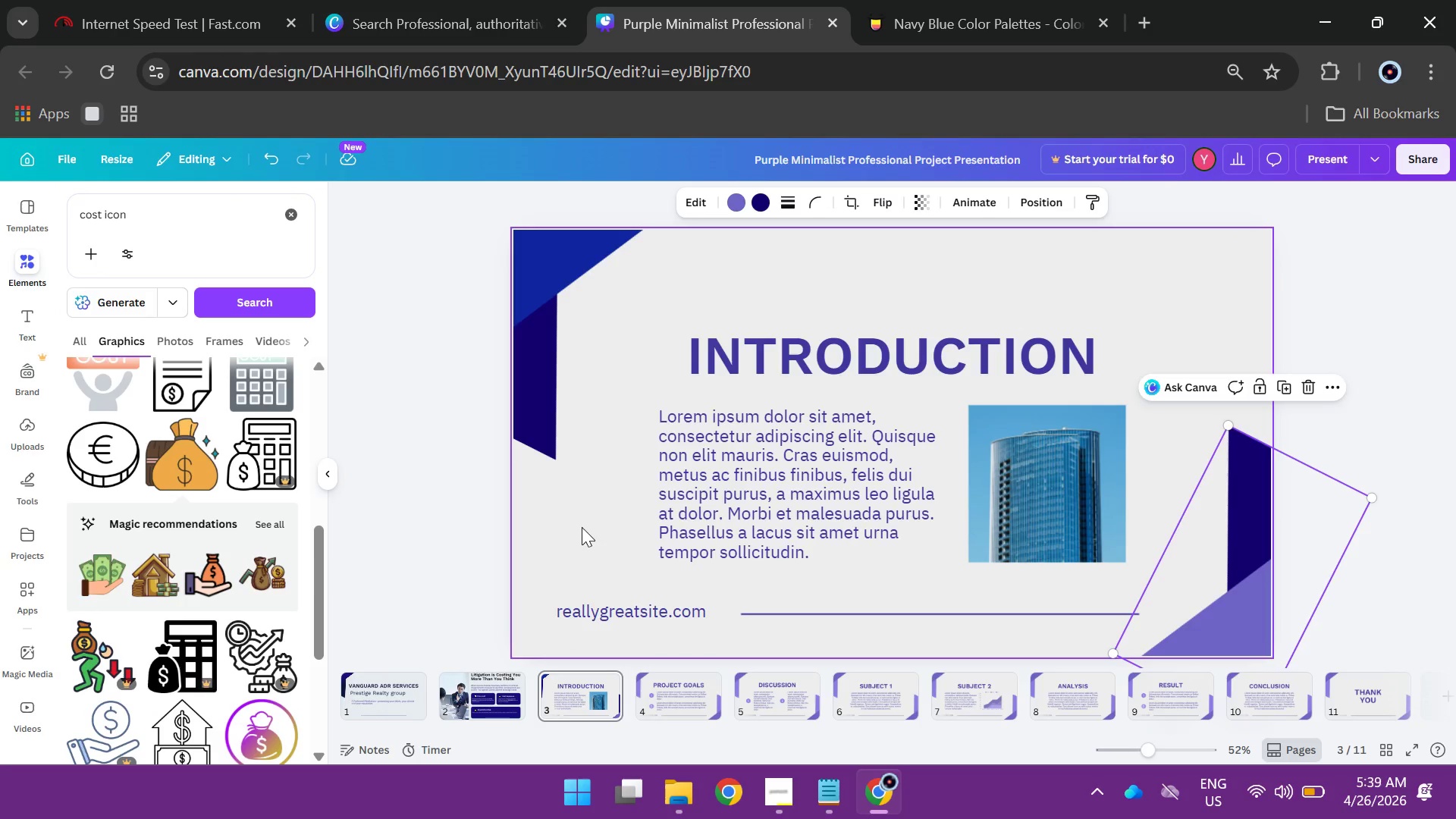 
left_click([582, 527])
 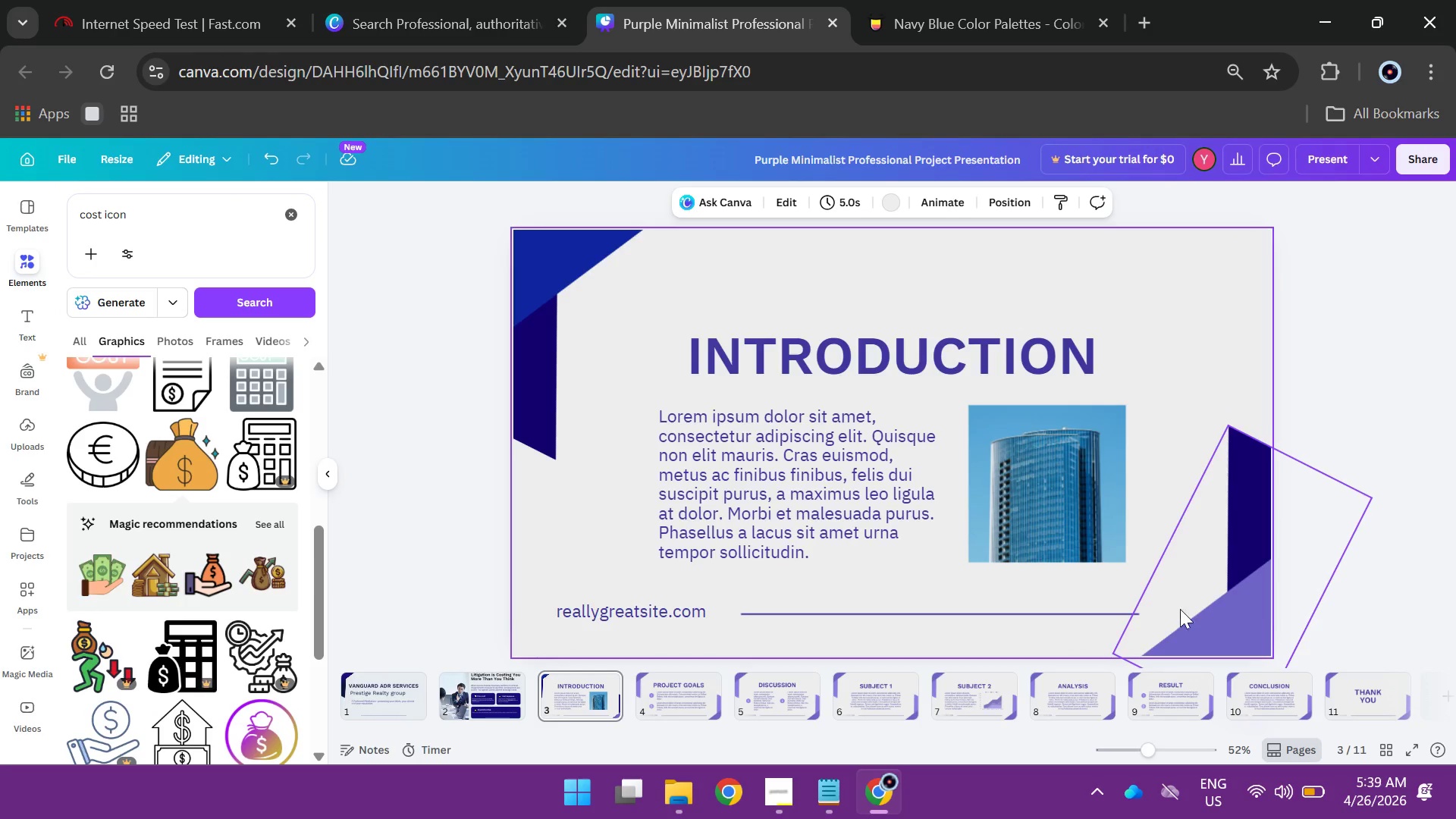 
left_click([1201, 627])
 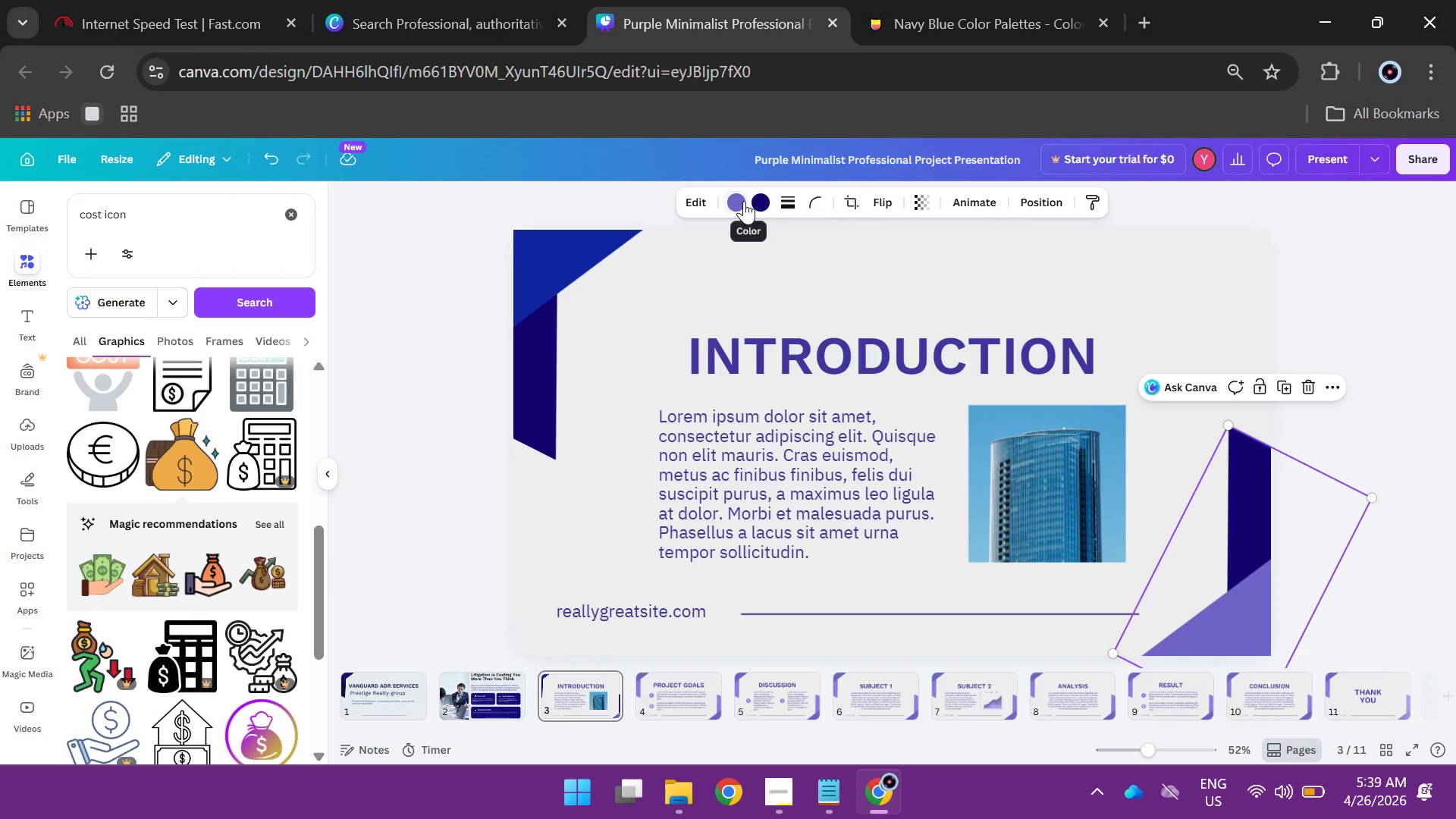 
left_click([739, 199])
 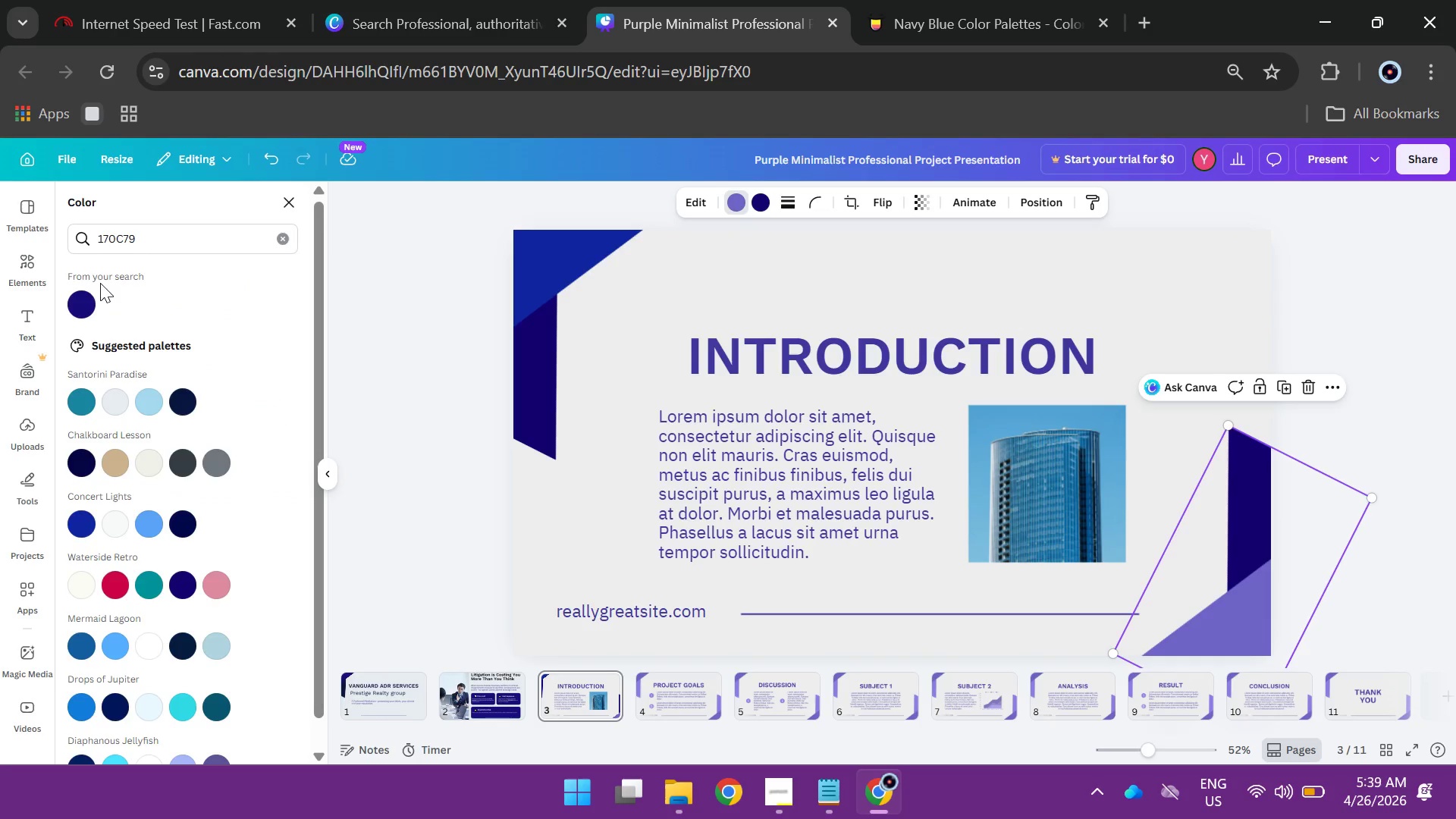 
left_click([67, 309])
 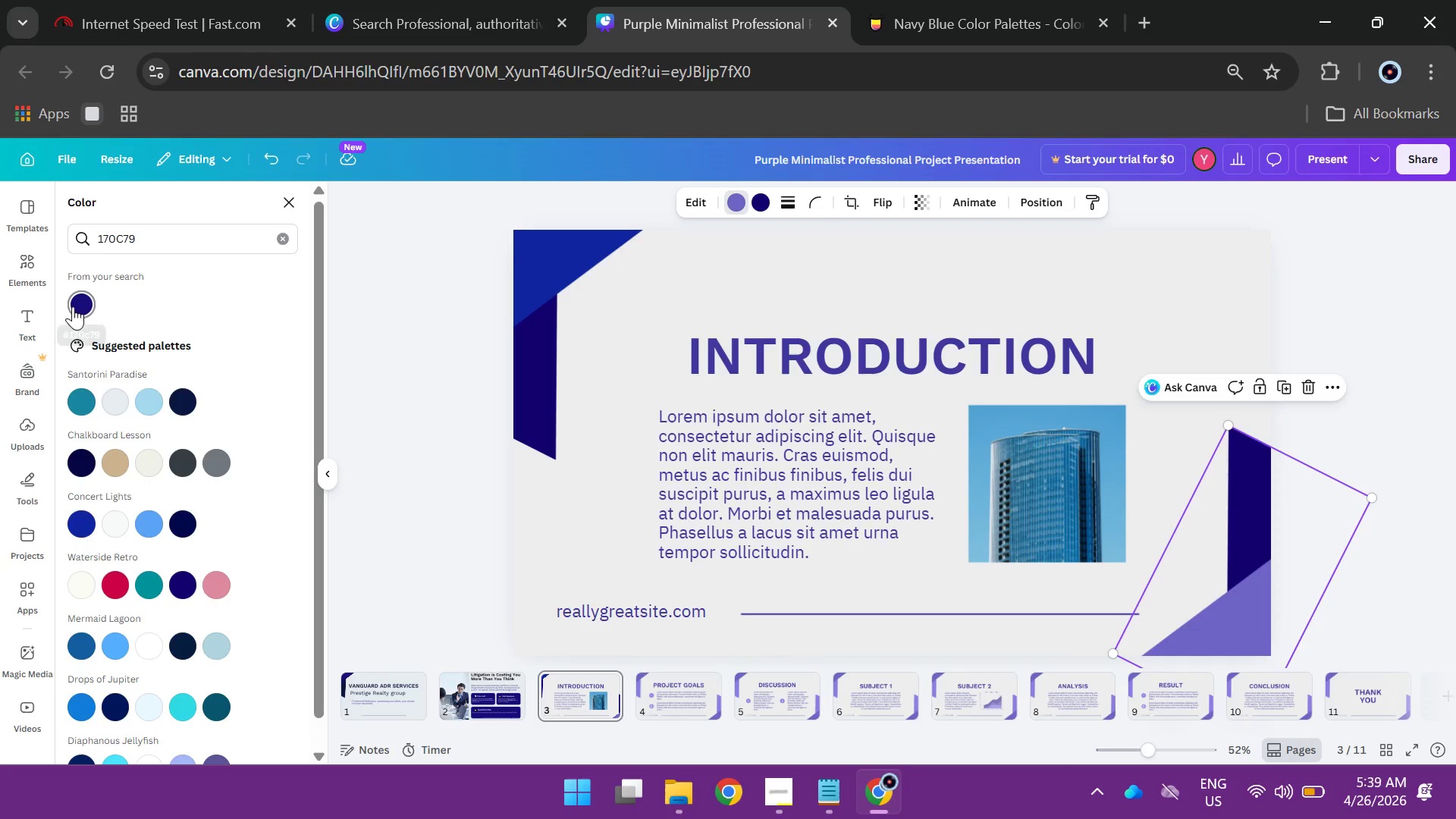 
left_click([77, 305])
 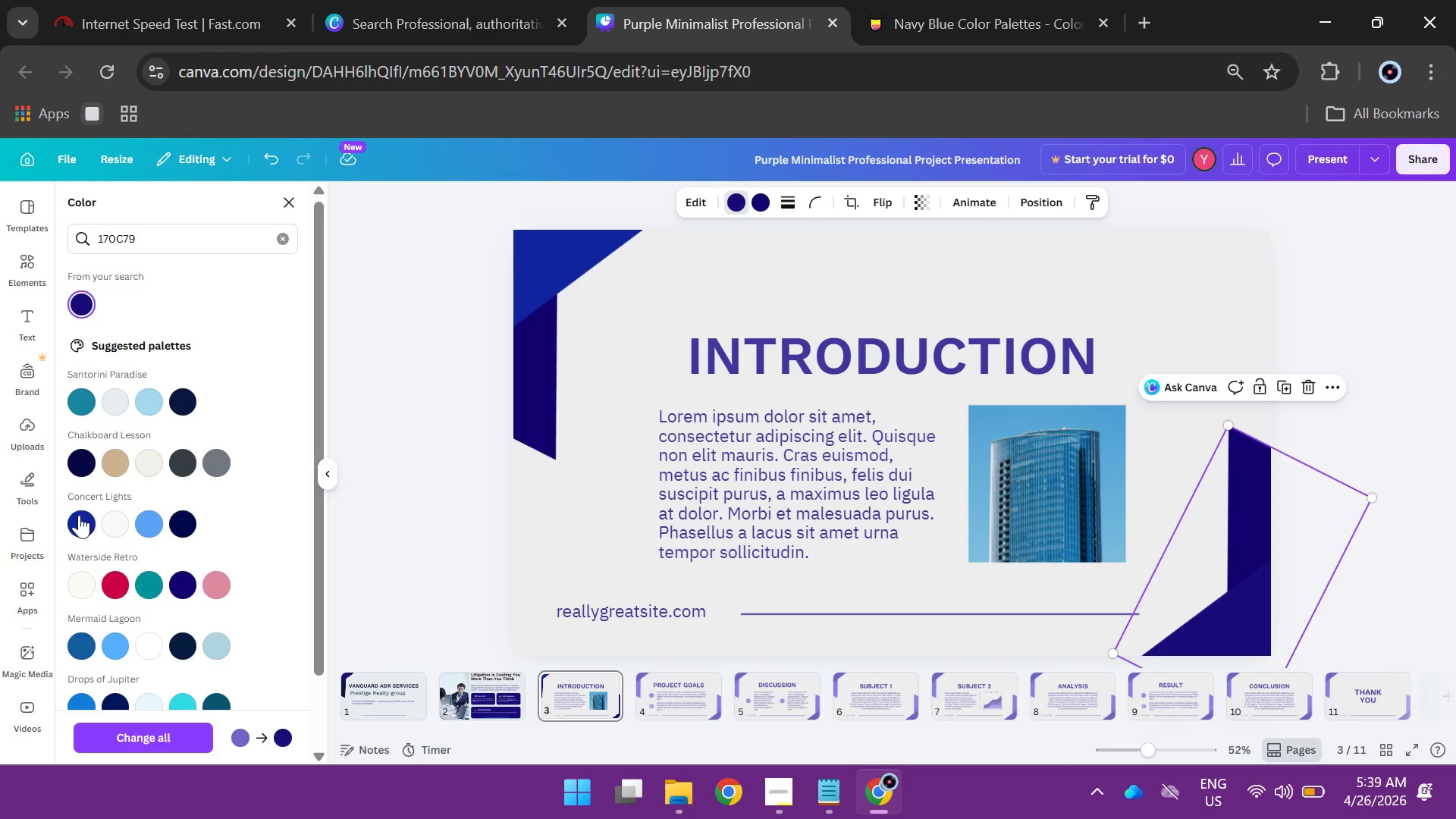 
left_click([83, 521])
 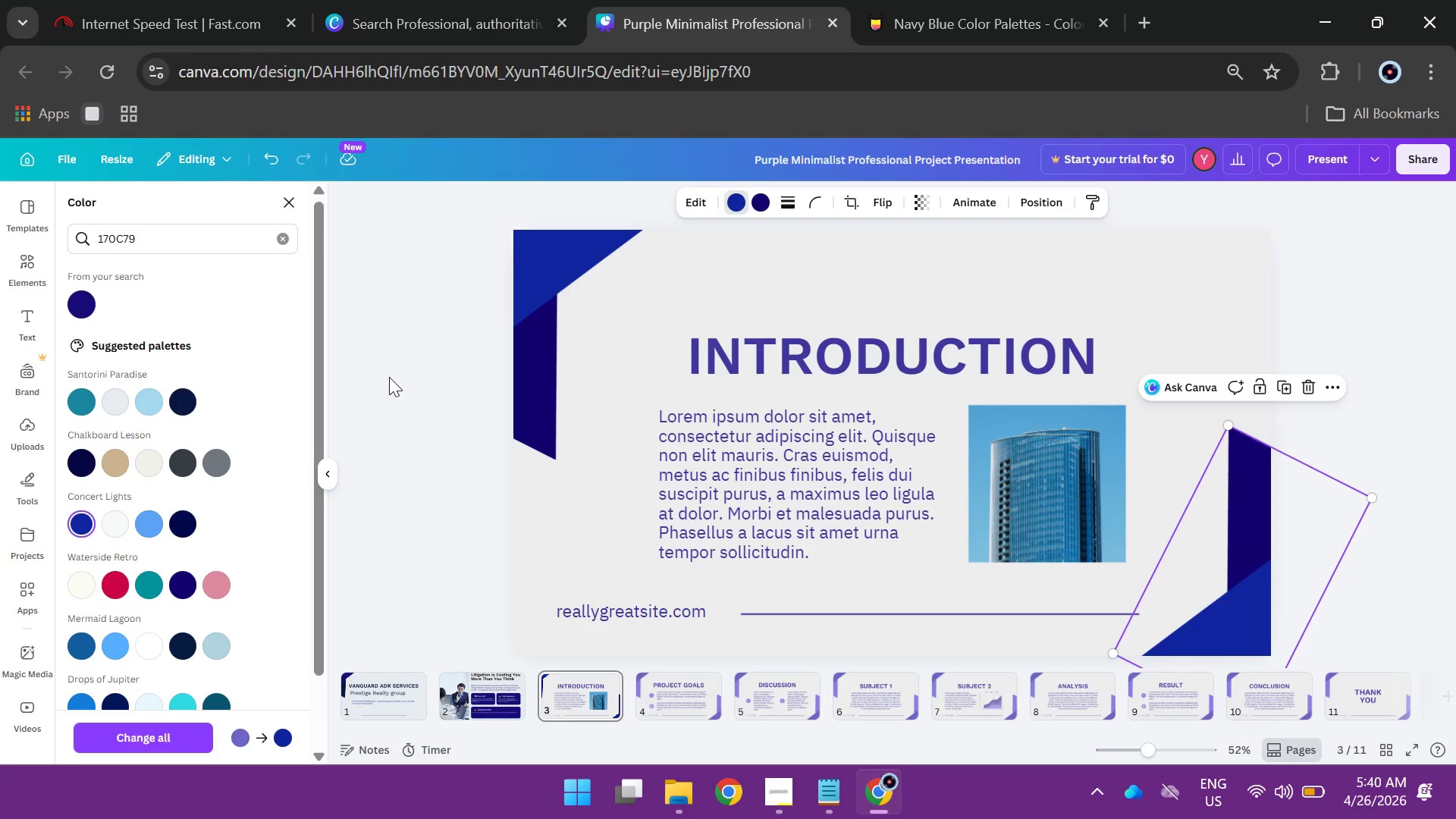 
left_click([389, 377])
 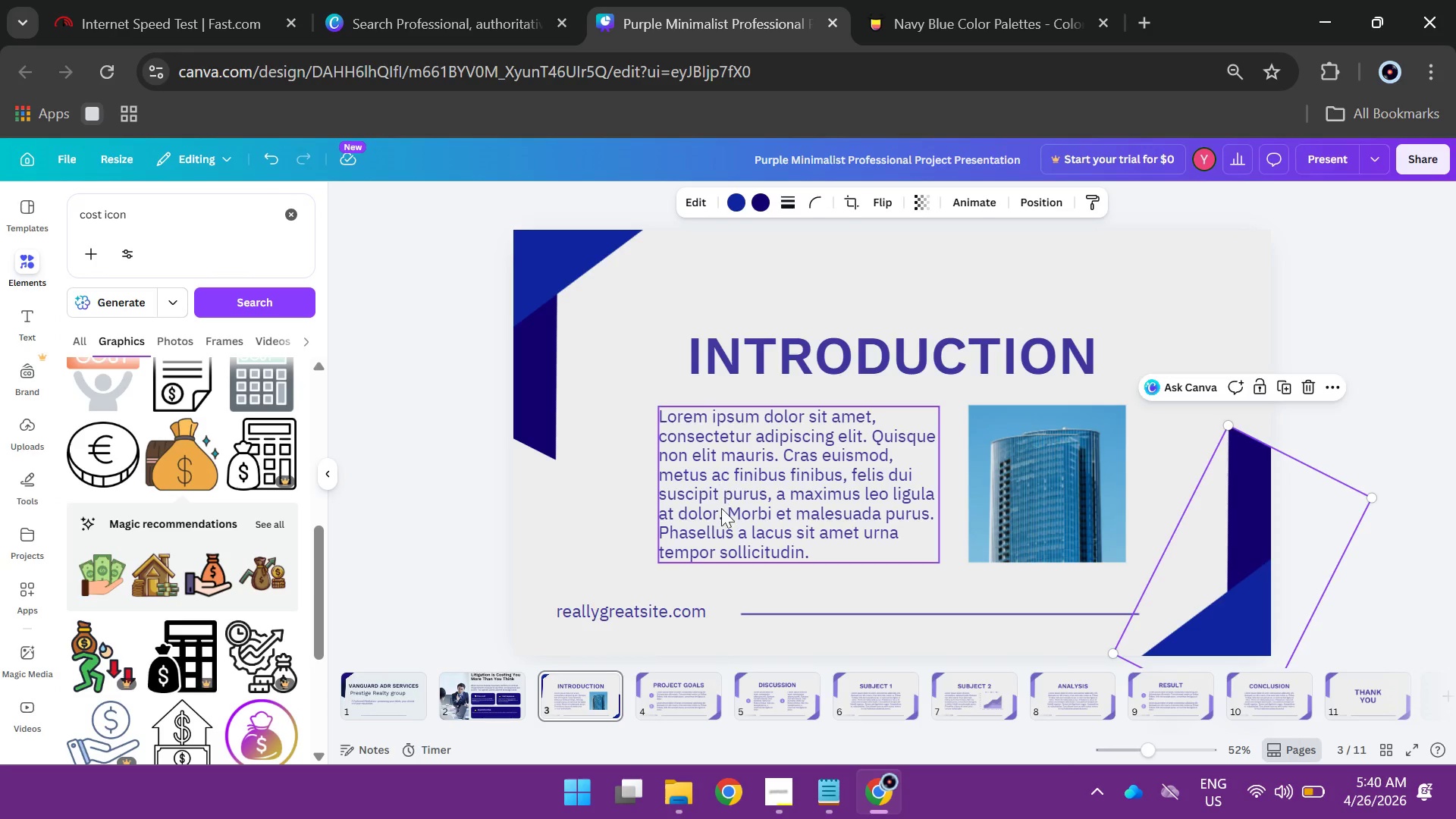 
double_click([803, 358])
 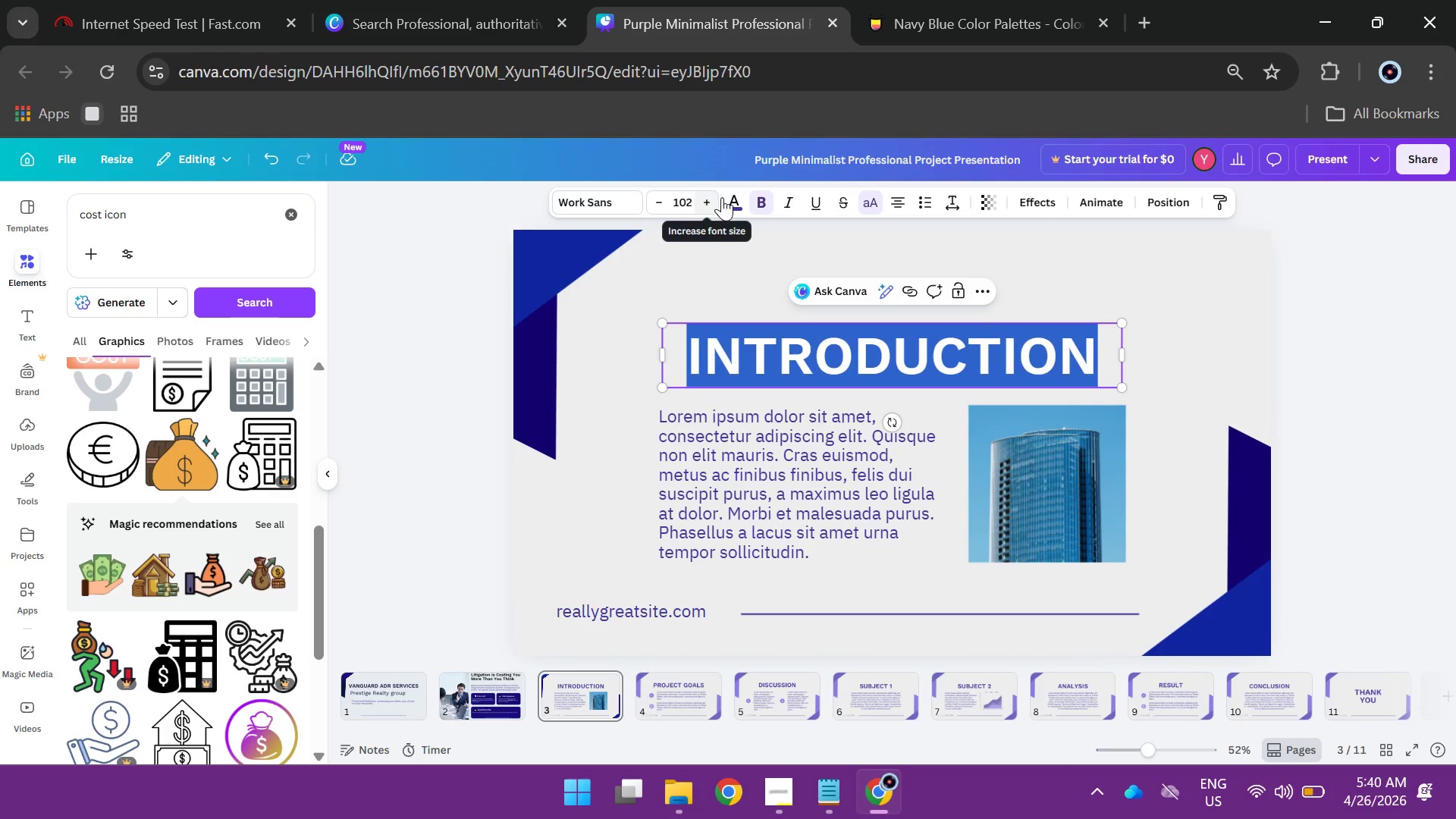 
left_click([733, 199])
 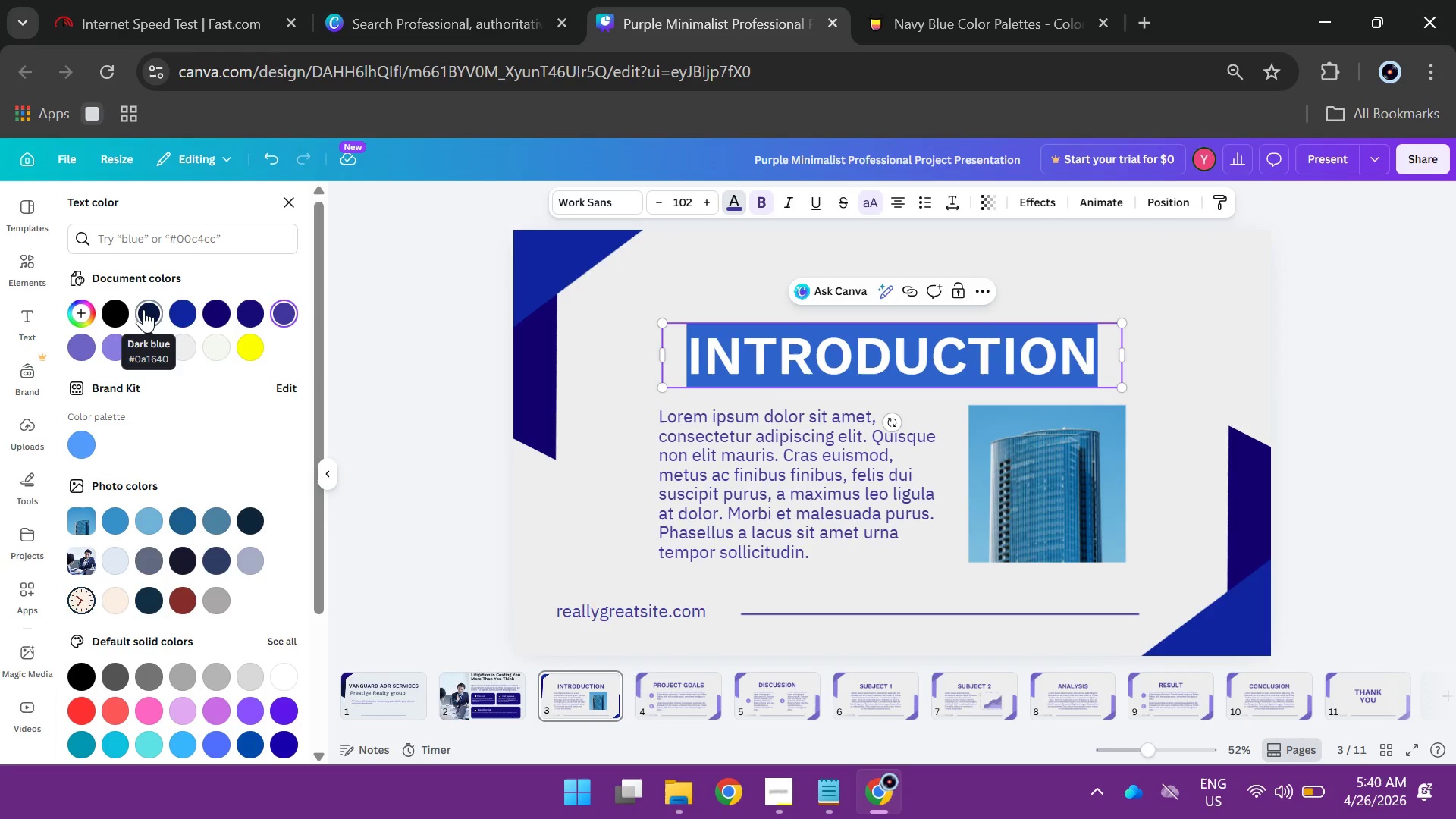 
left_click([143, 309])
 